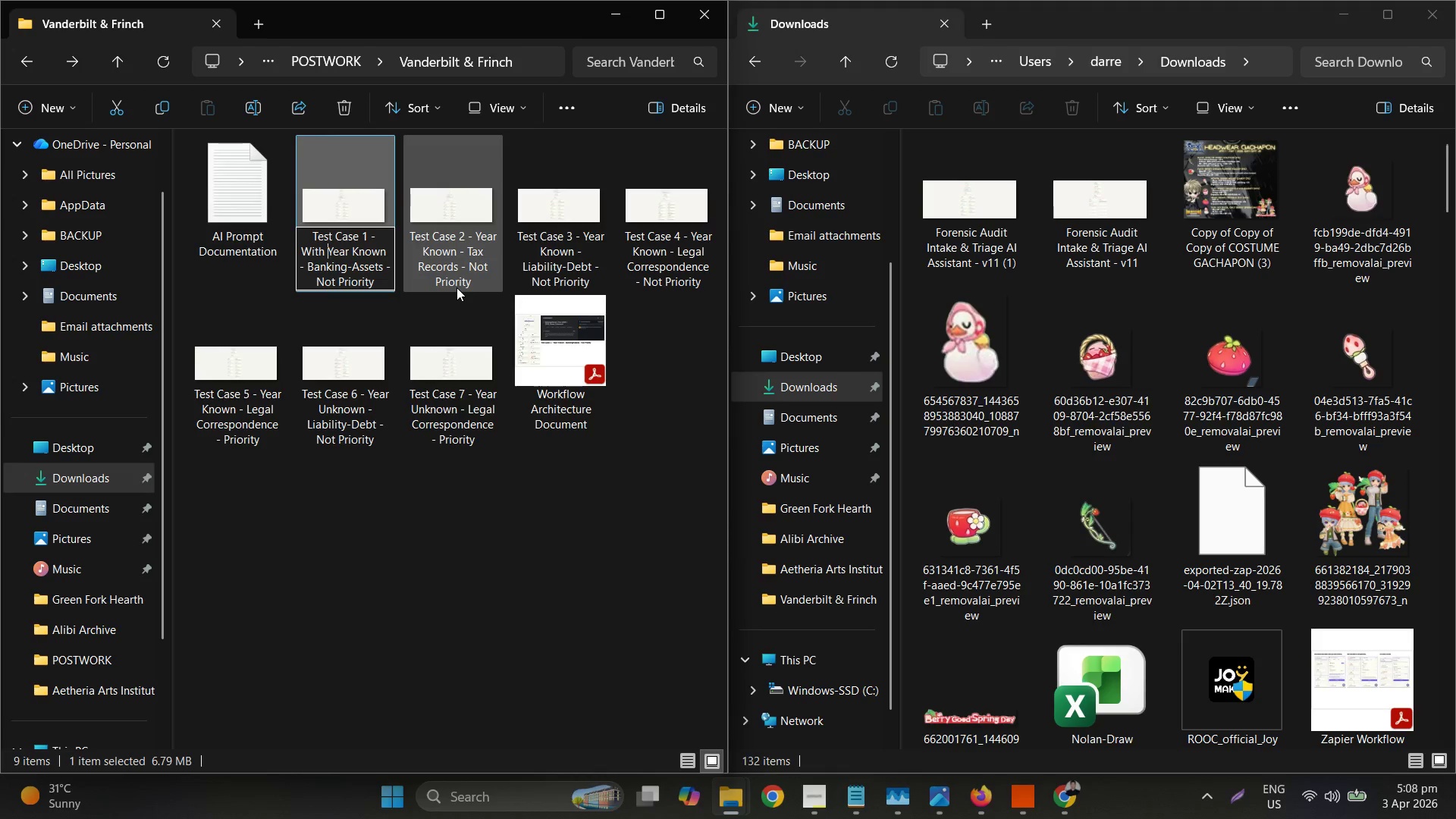 
wait(5.3)
 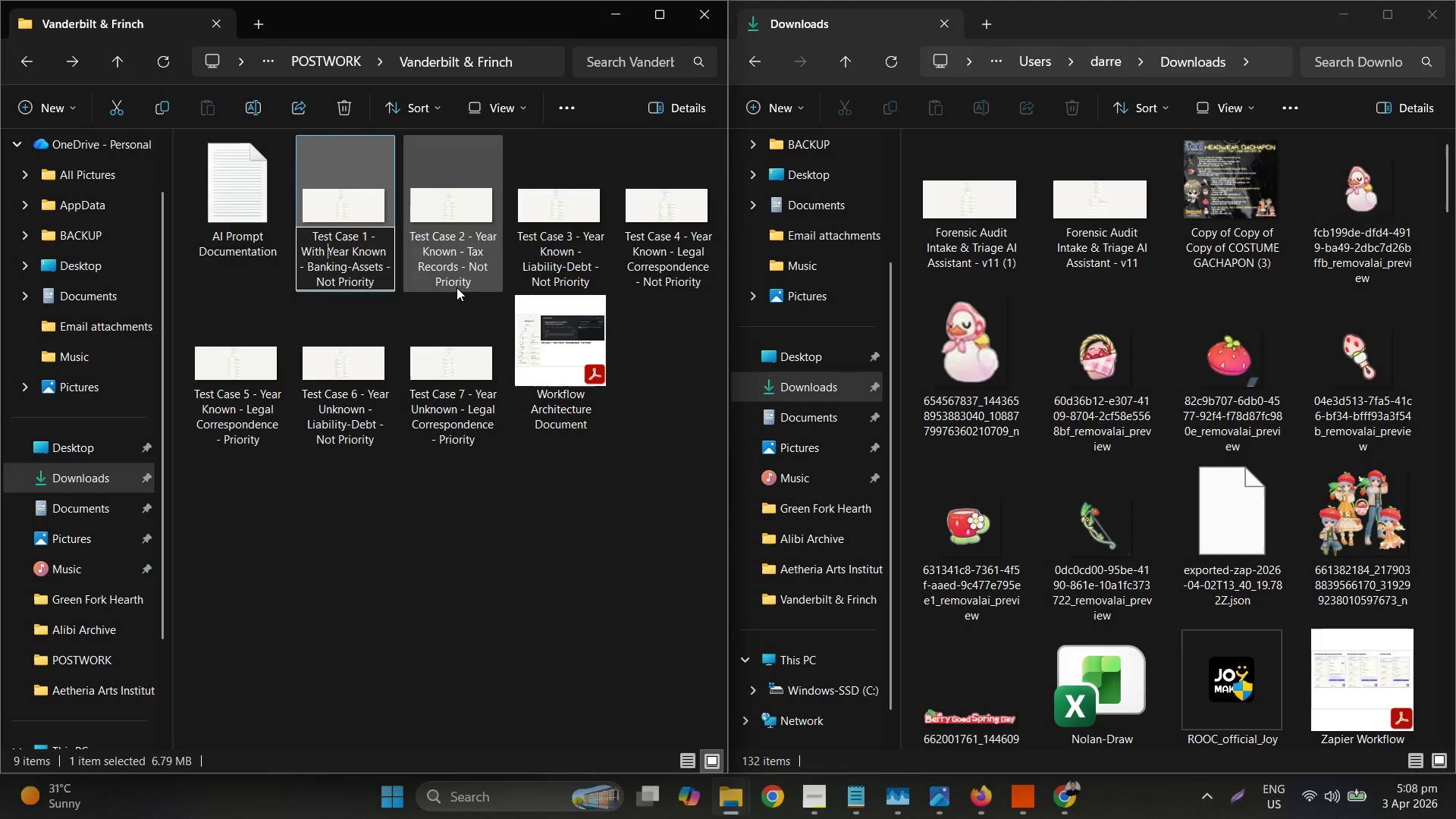 
type(uesfu)
key(Backspace)
key(Backspace)
key(Backspace)
key(Backspace)
type(U)
key(Backspace)
key(Backspace)
type(Useful Content - )
 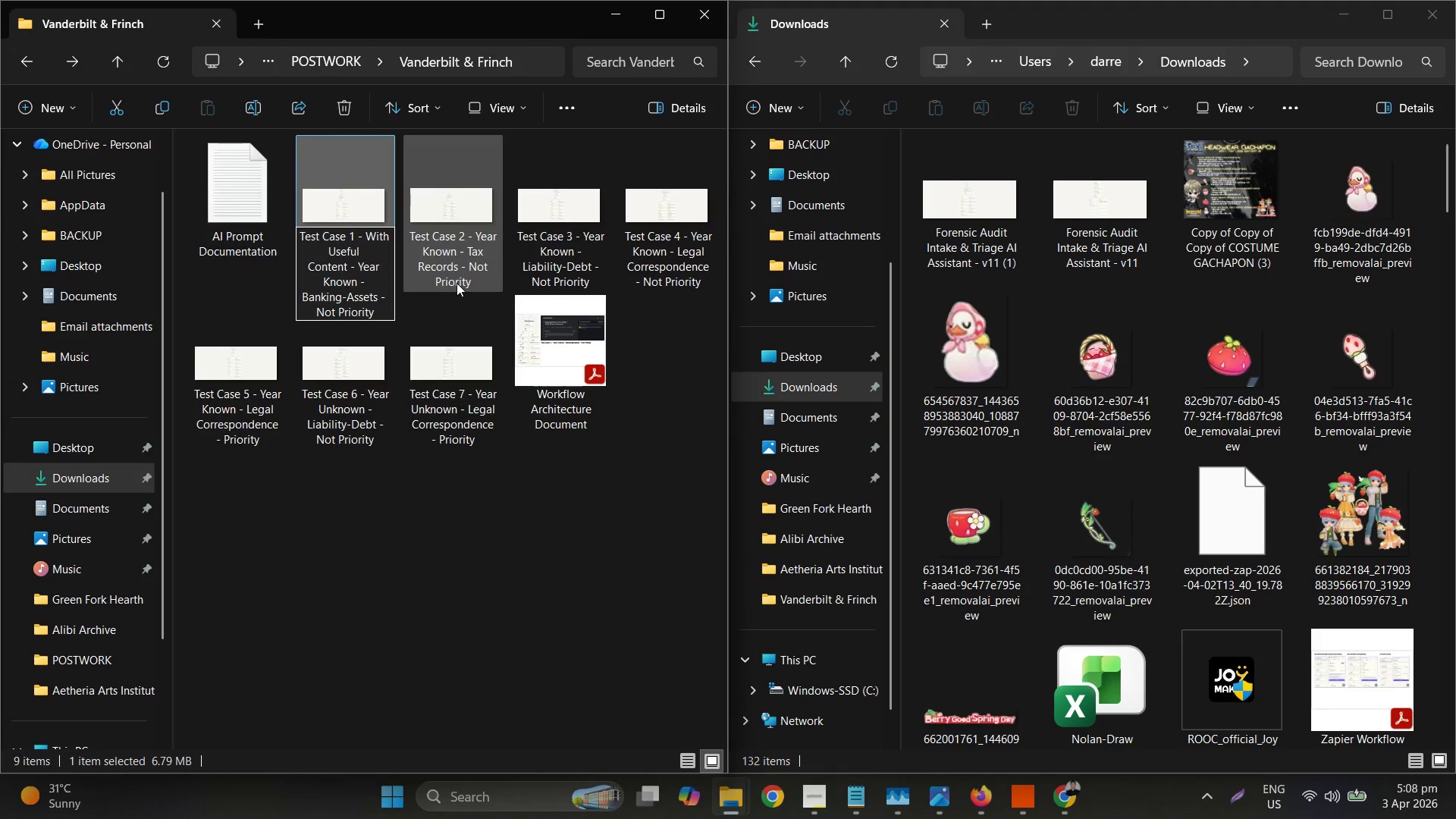 
key(Control+ControlLeft)
 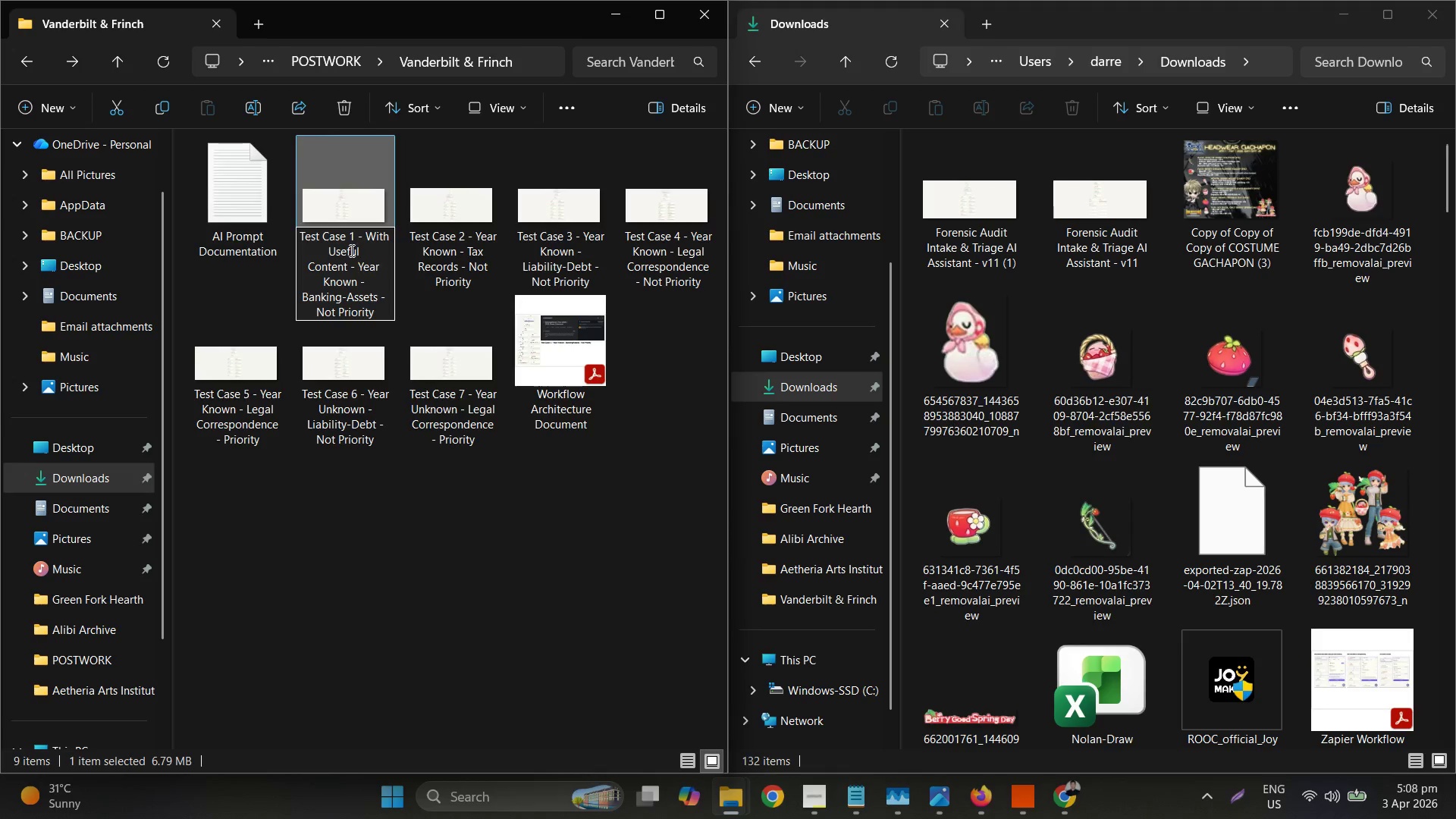 
left_click([350, 250])
 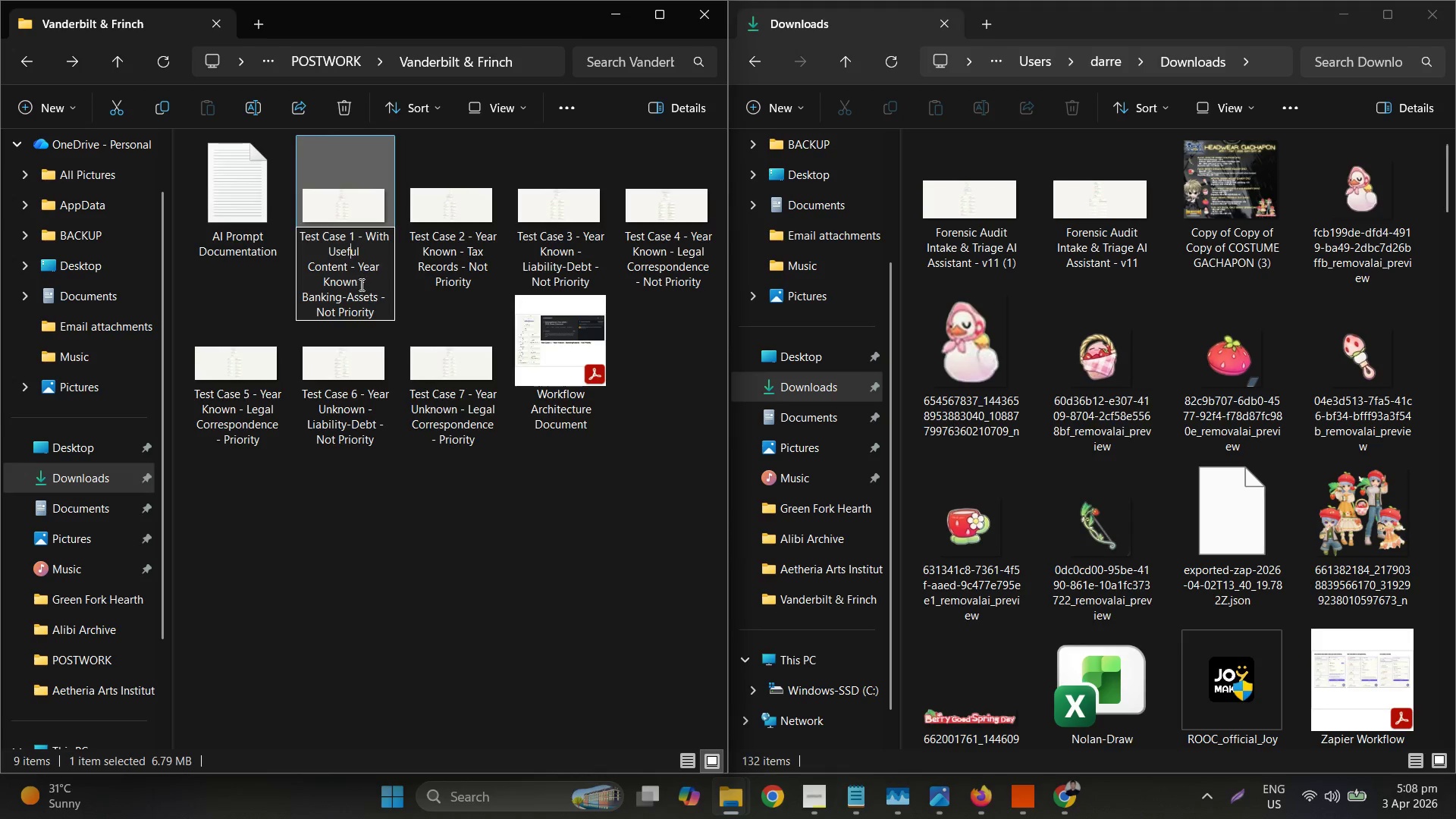 
key(Control+A)
 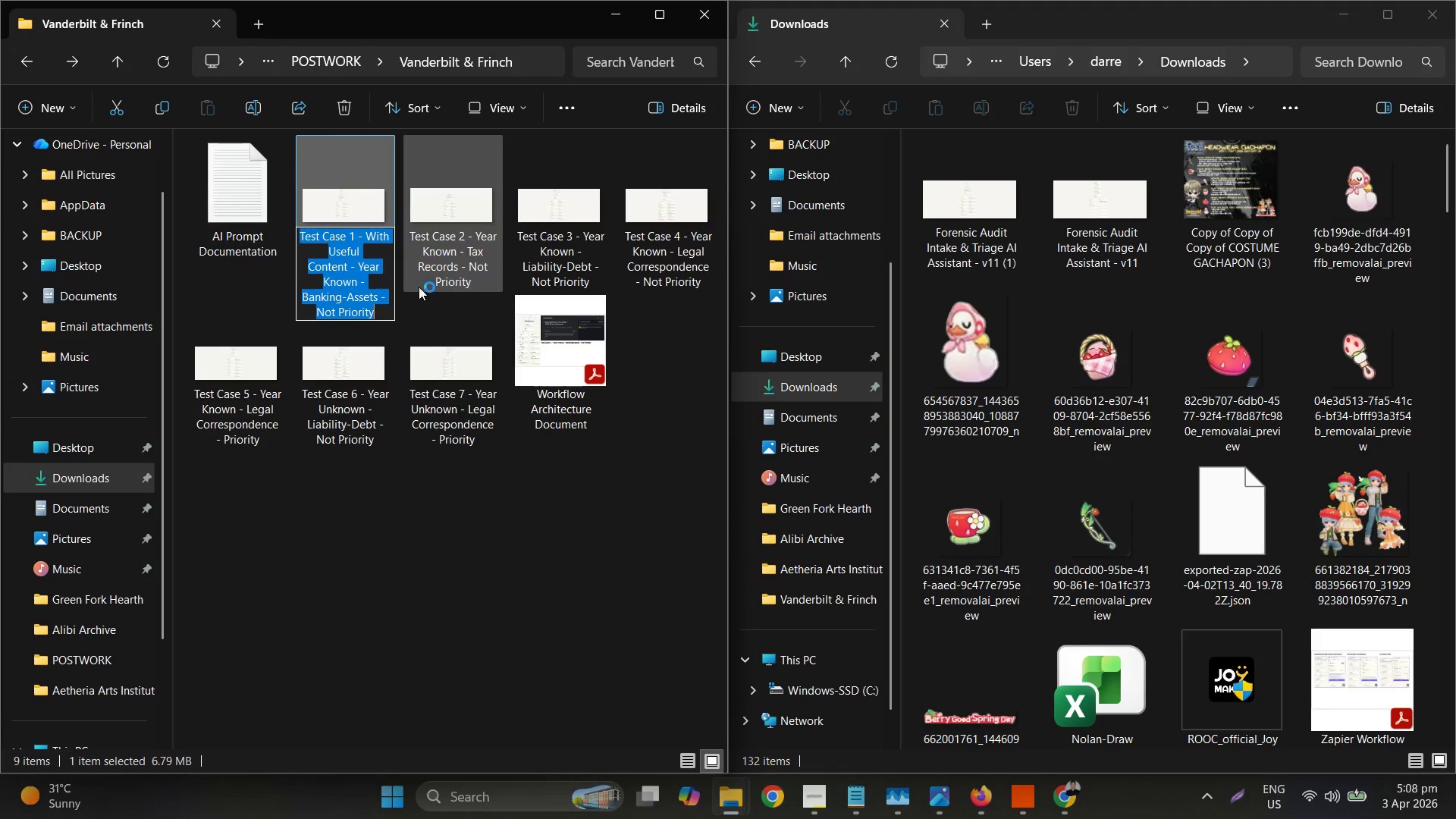 
left_click([352, 266])
 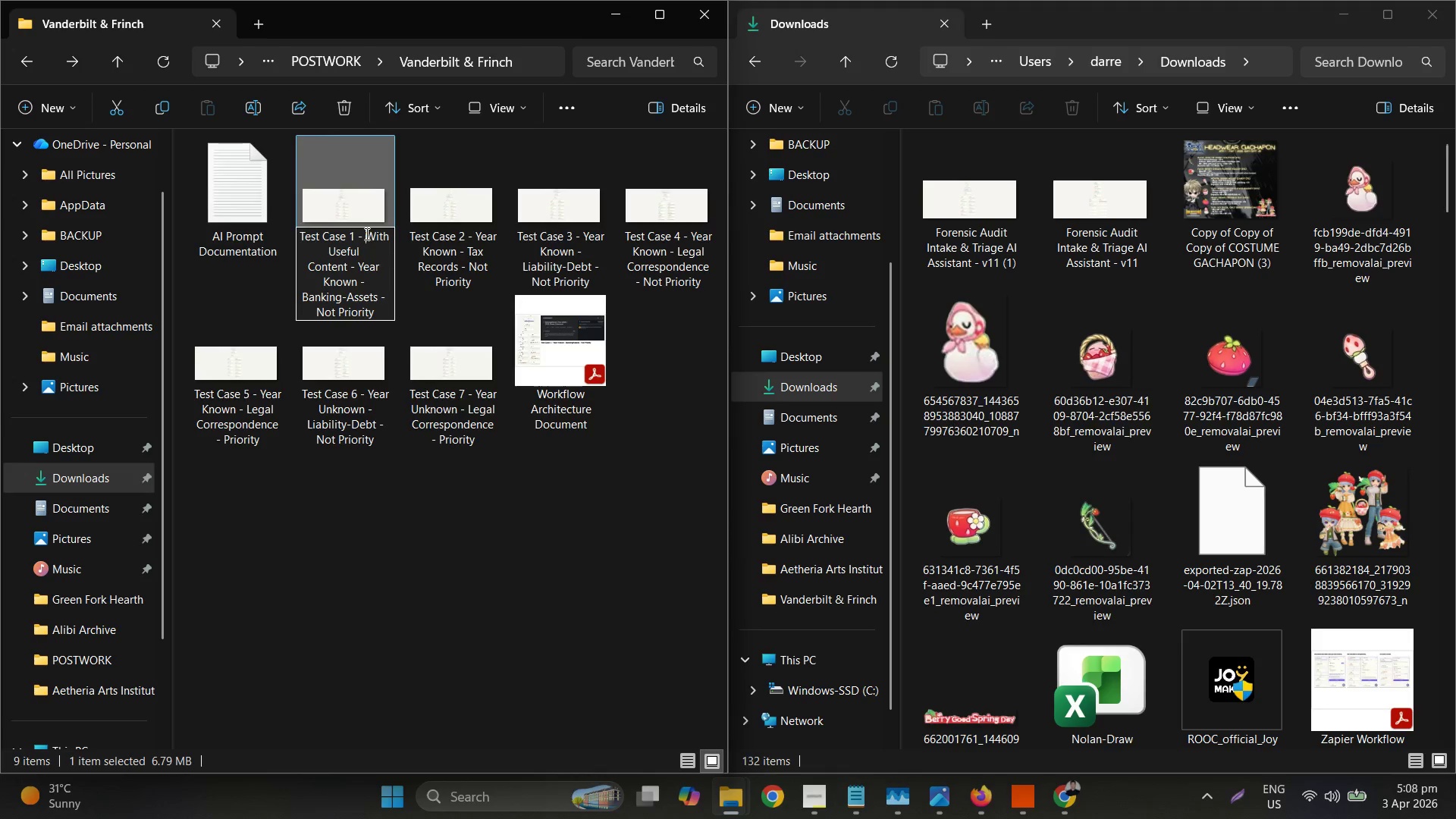 
left_click_drag(start_coordinate=[366, 234], to_coordinate=[359, 262])
 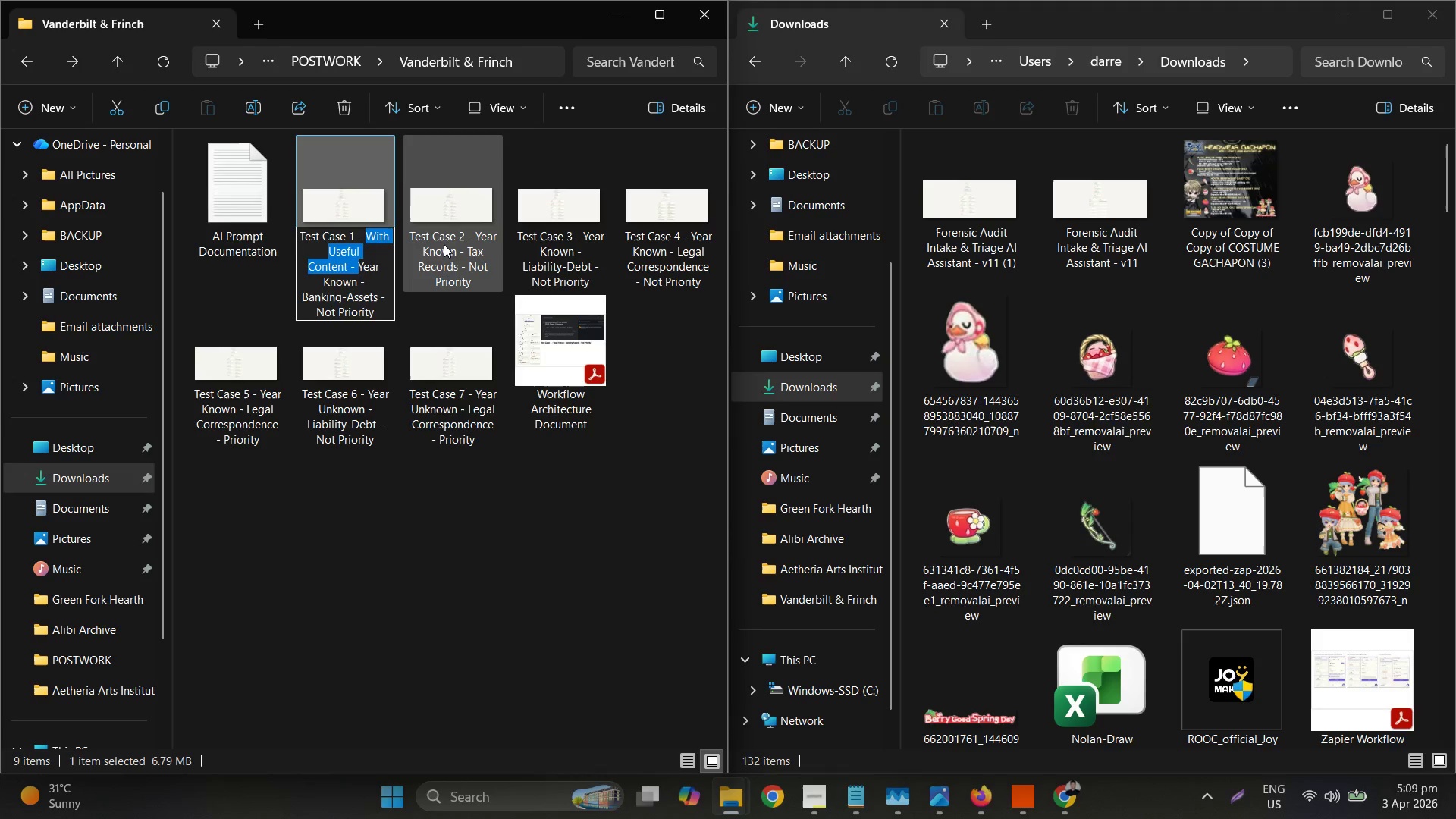 
key(Control+C)
 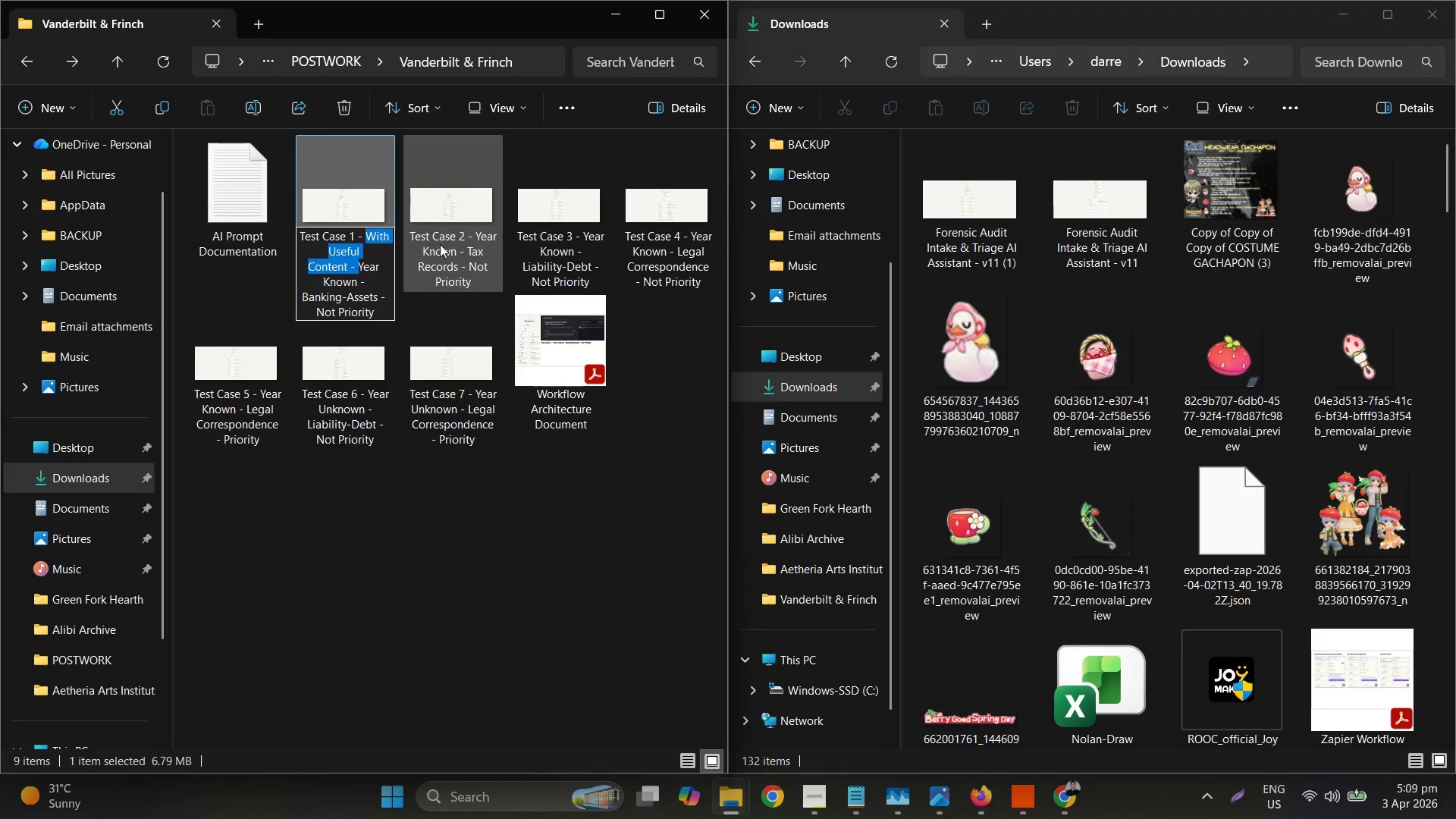 
left_click([444, 244])
 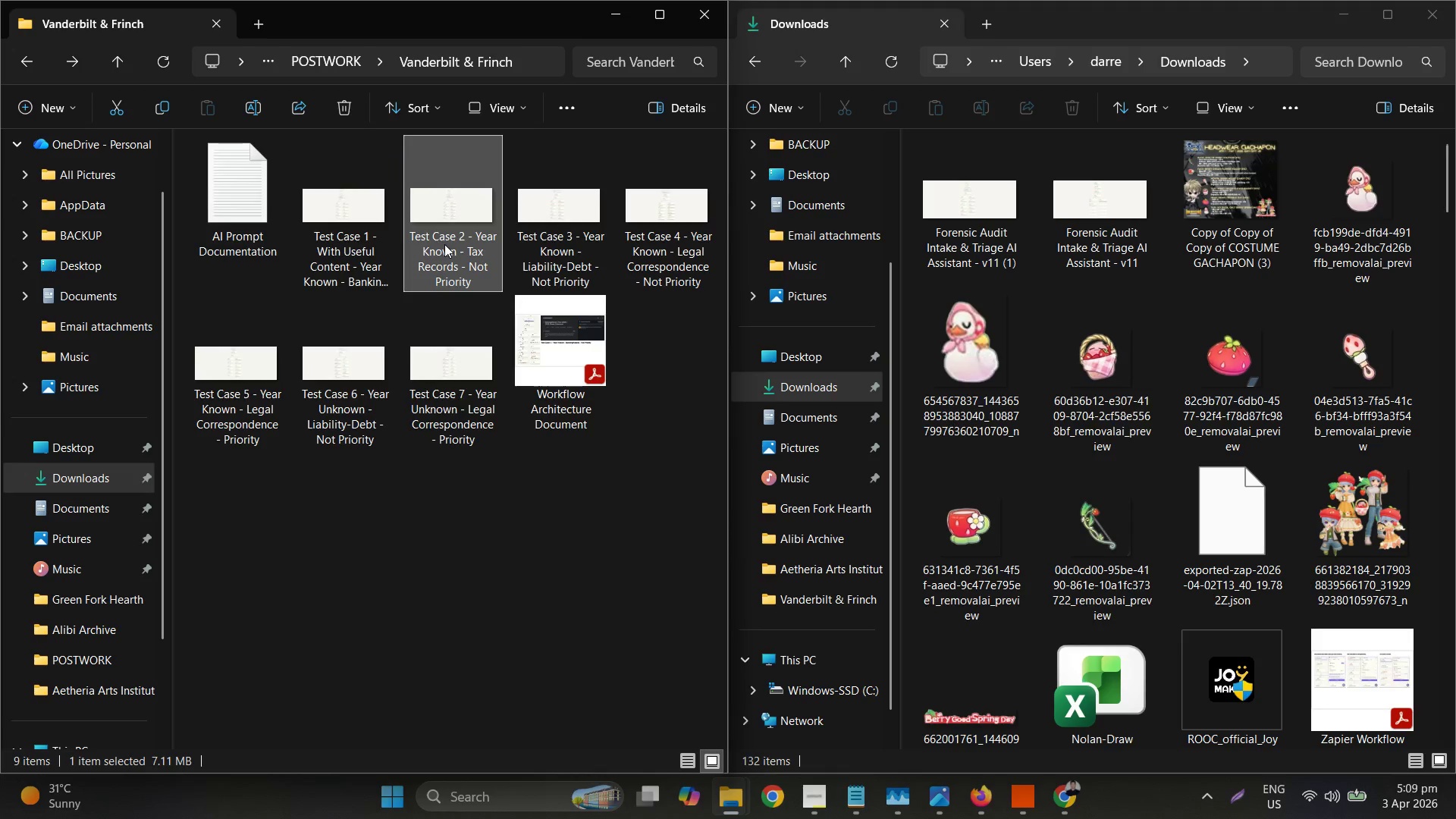 
right_click([444, 244])
 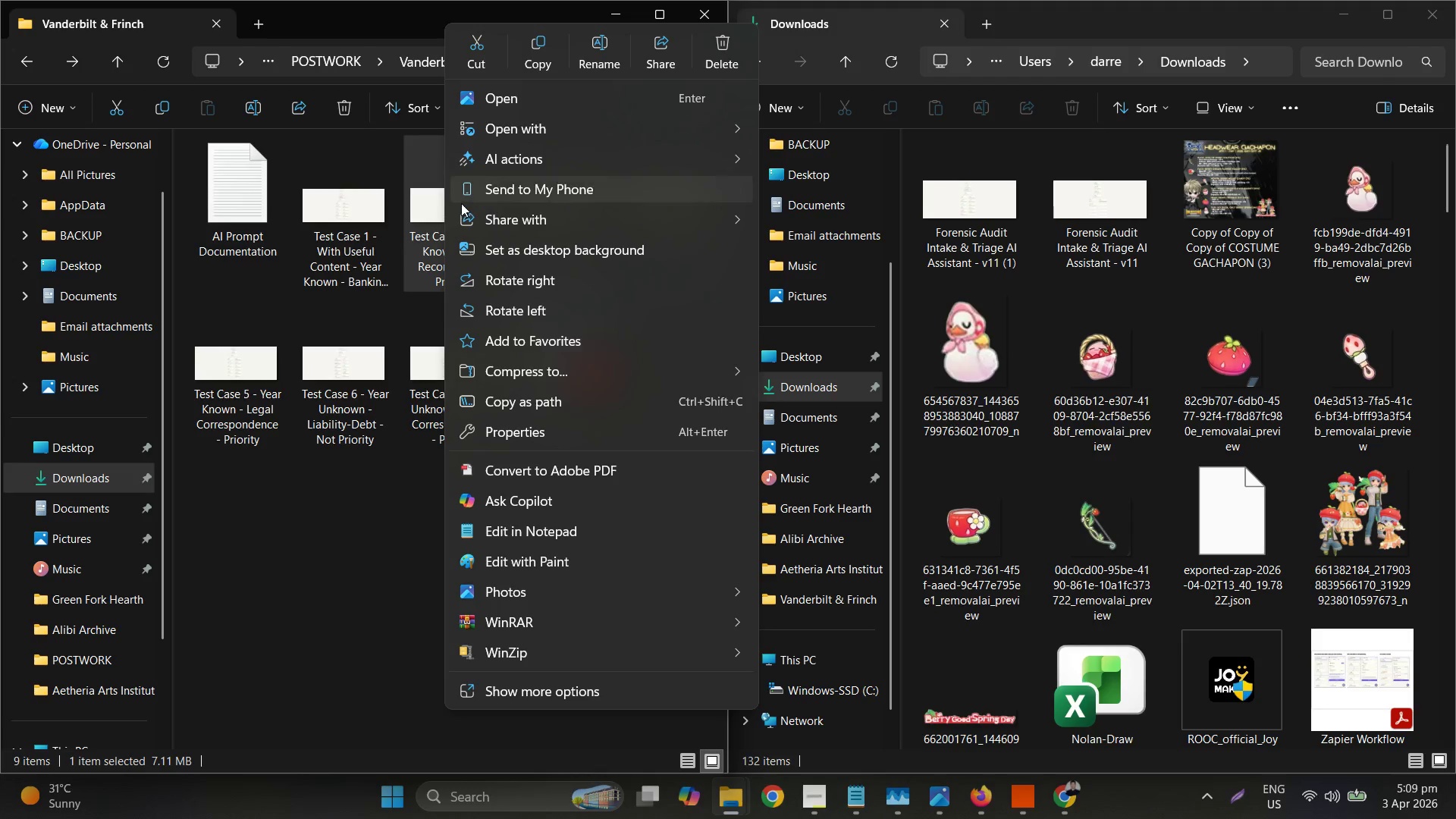 
left_click([586, 45])
 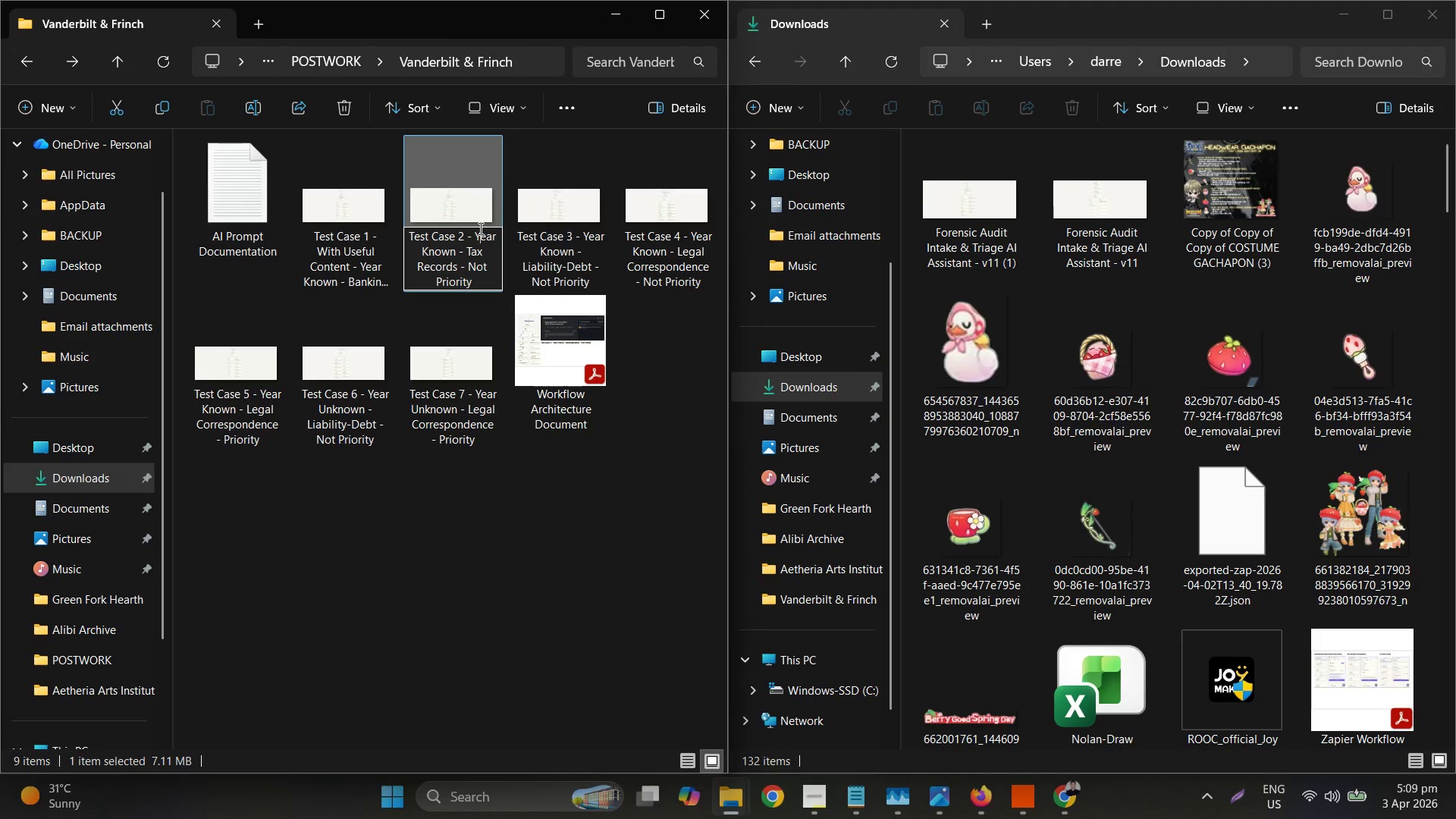 
double_click([475, 229])
 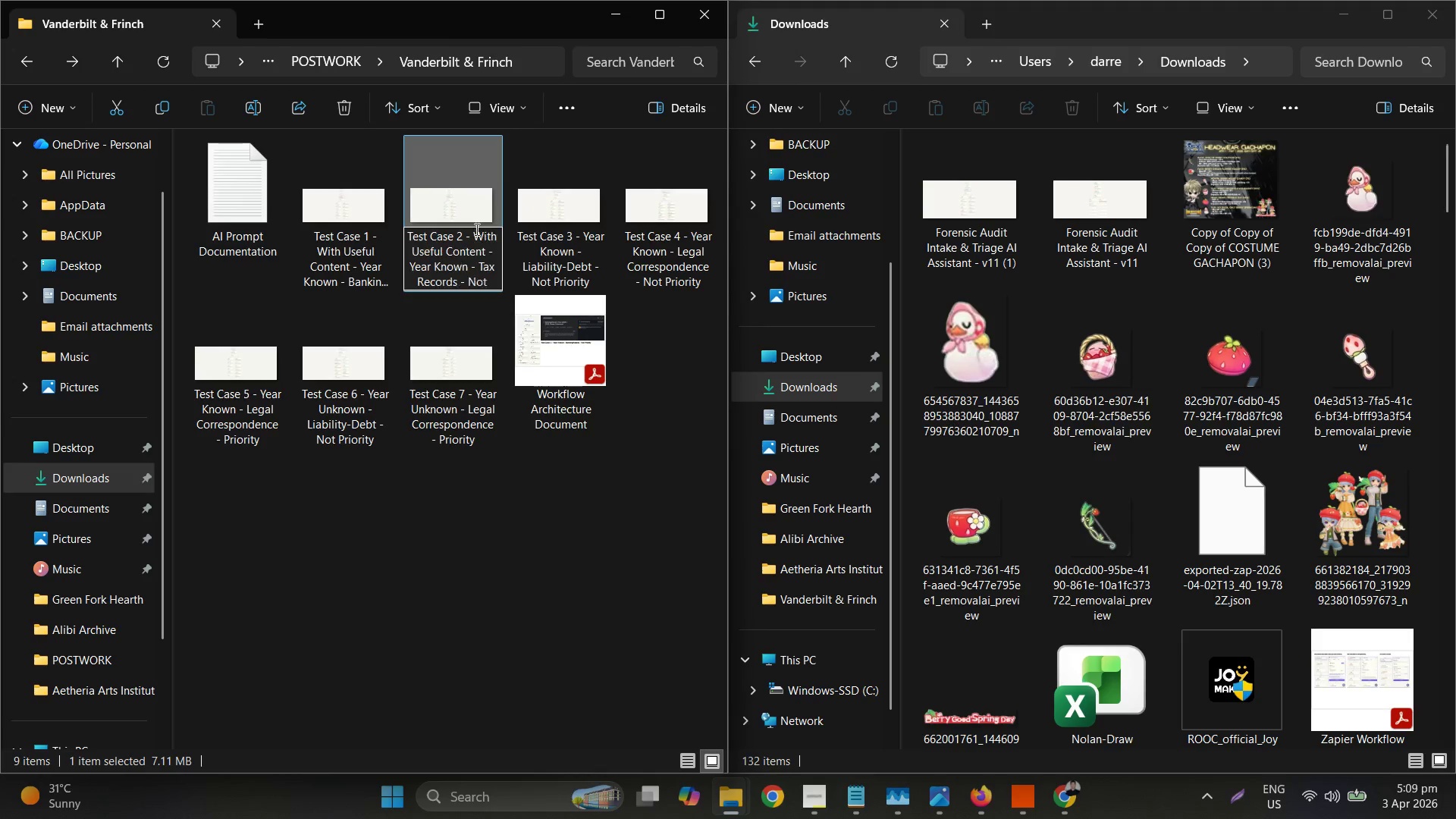 
key(Control+ControlLeft)
 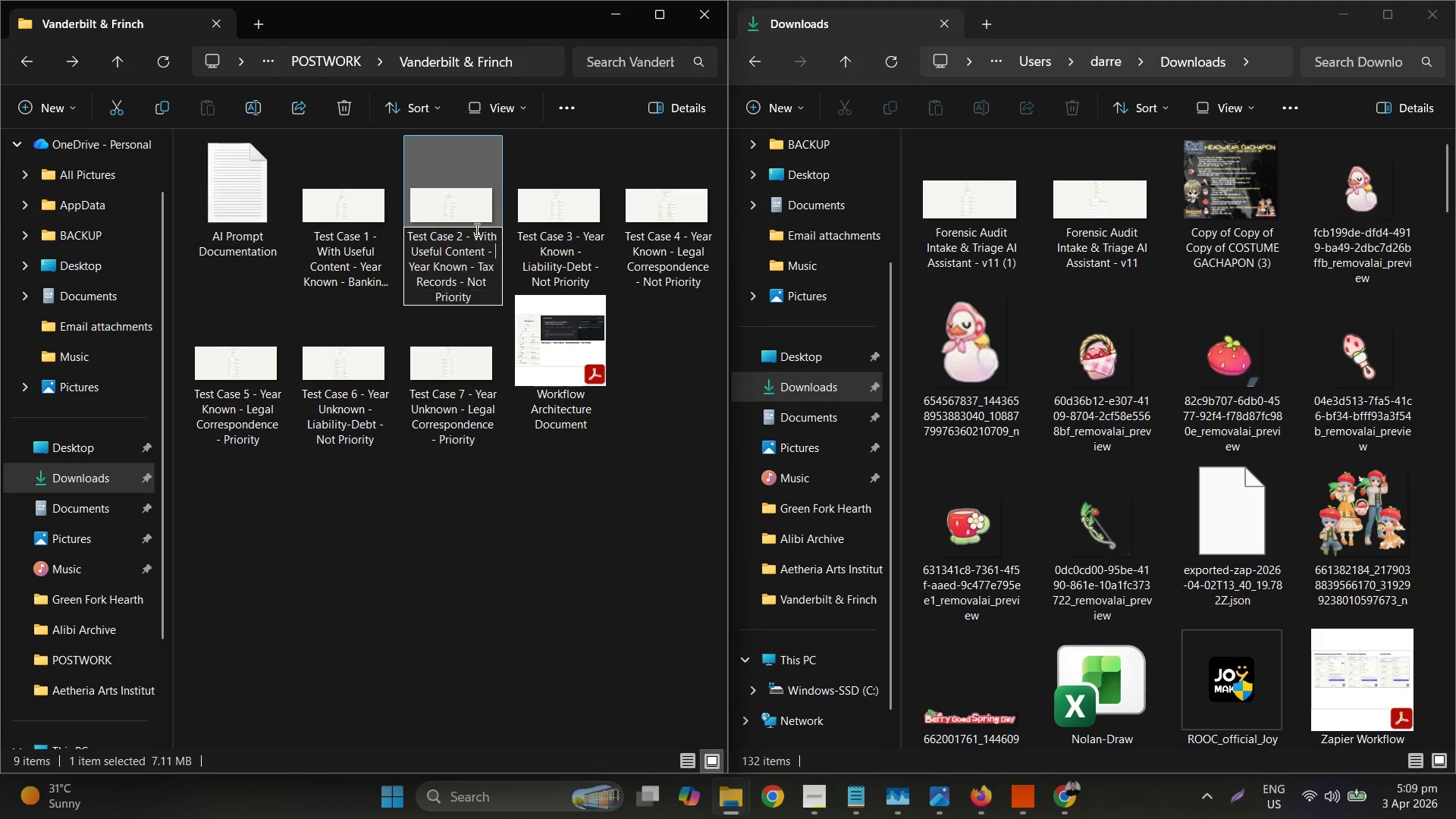 
key(Control+V)
 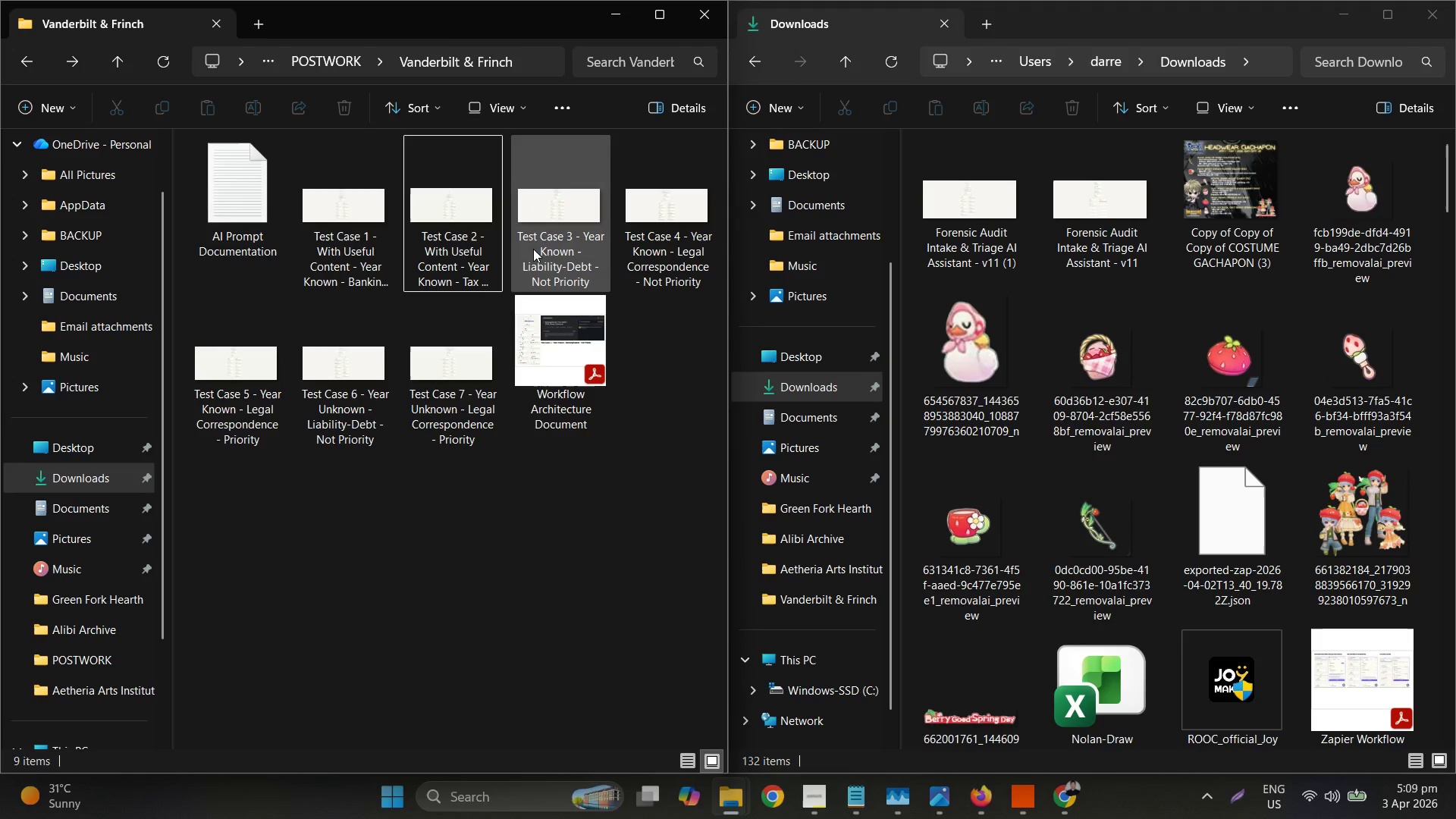 
left_click([542, 276])
 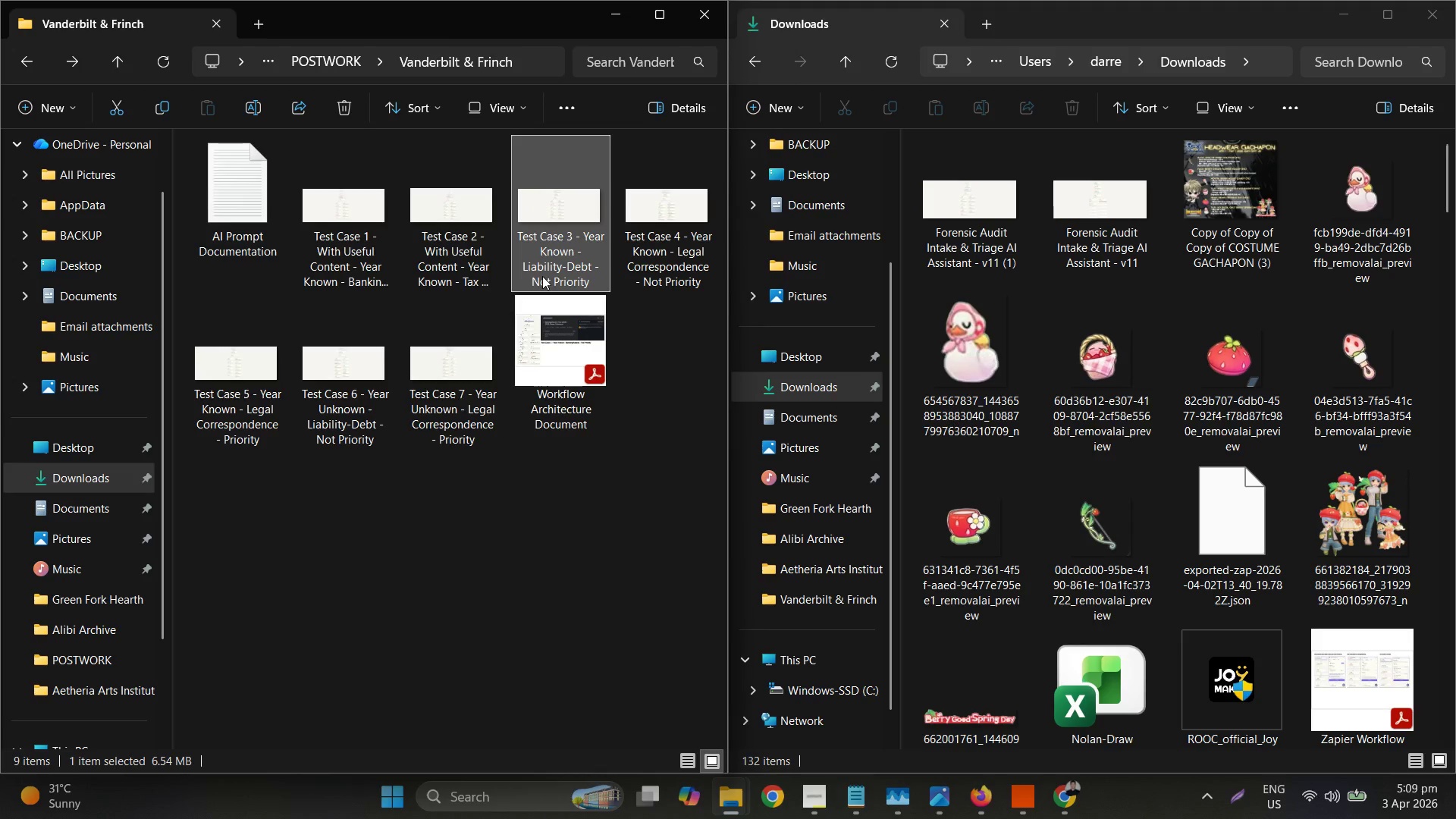 
right_click([542, 276])
 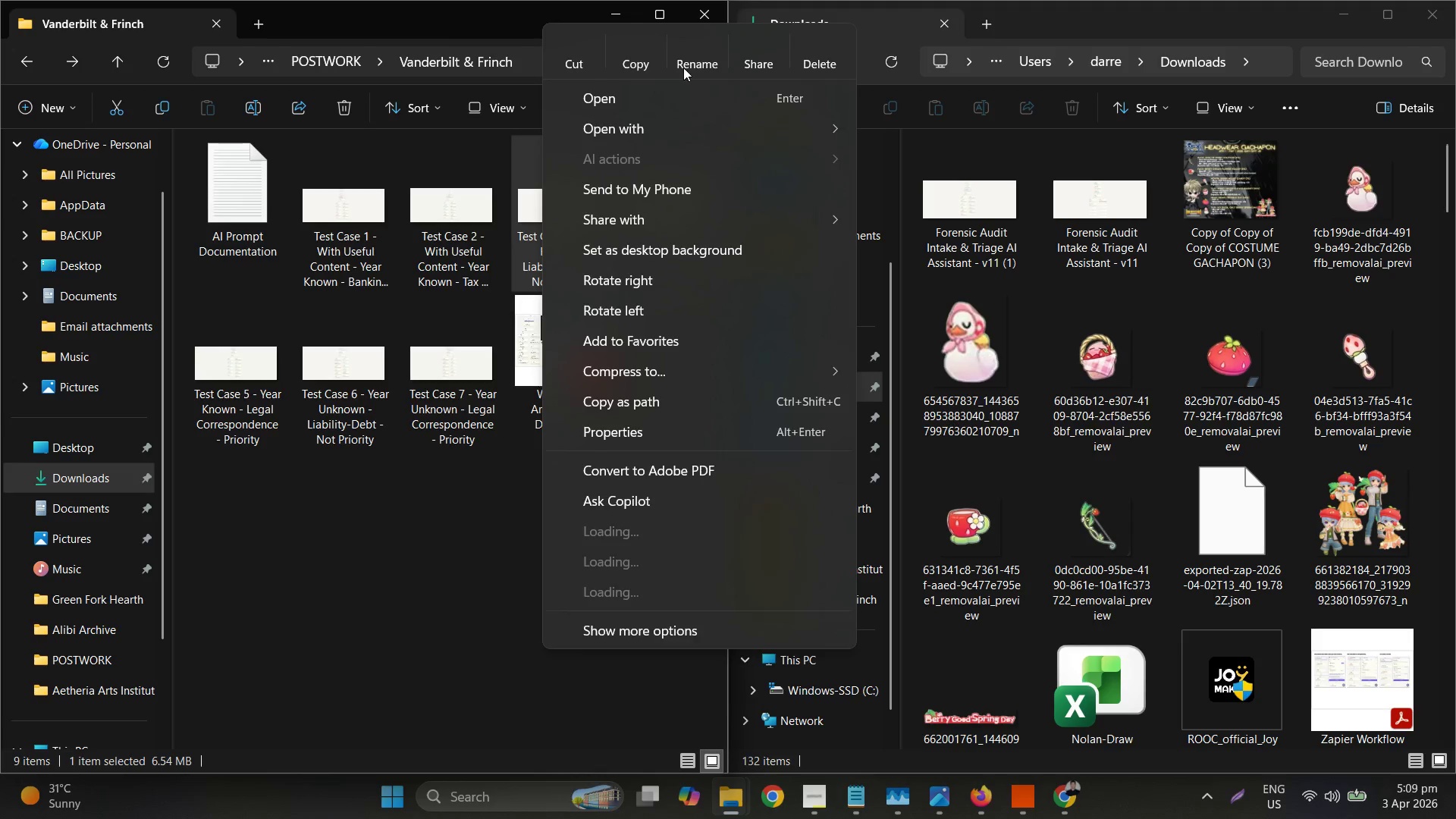 
left_click([697, 52])
 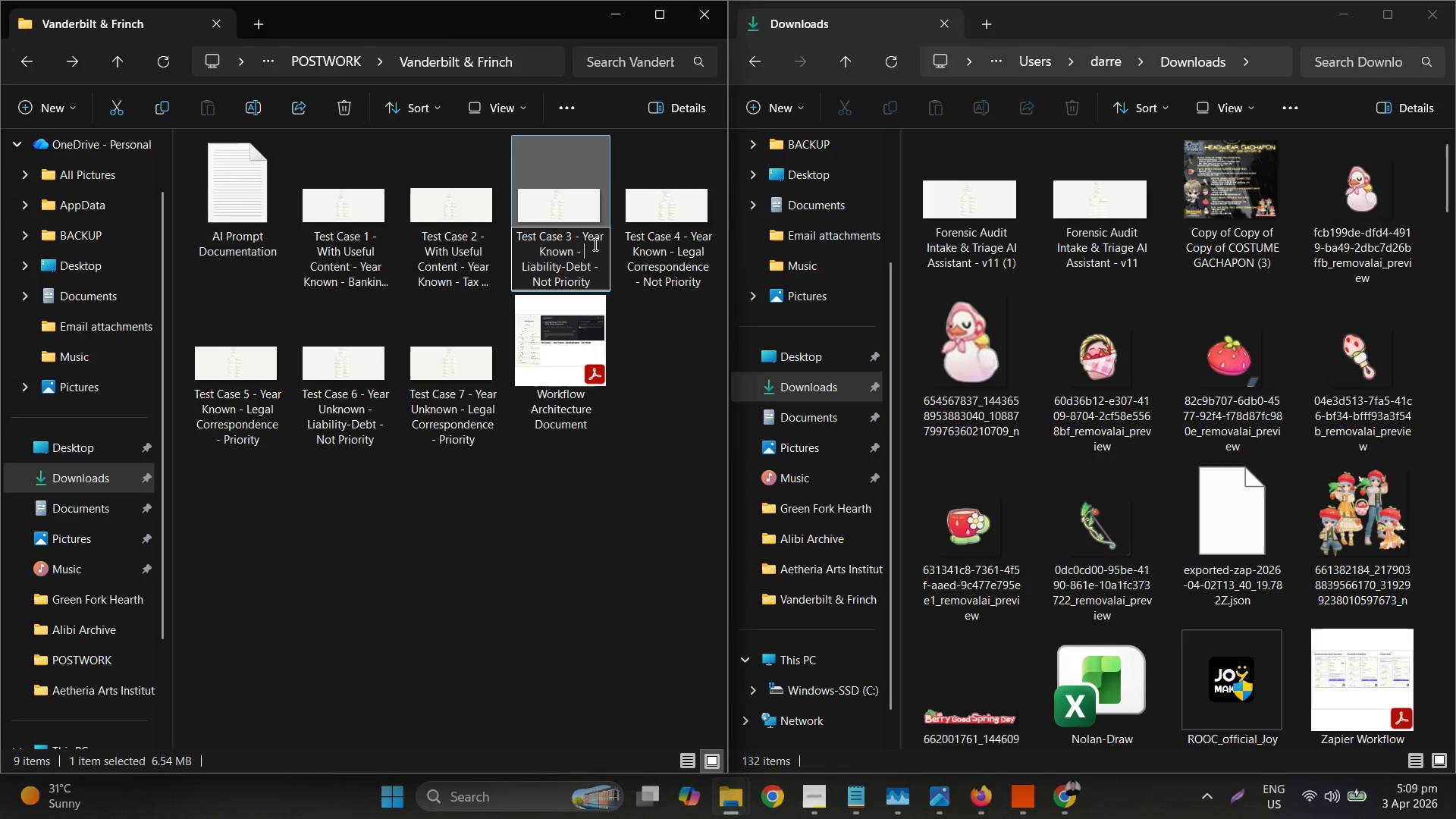 
key(Control+ControlLeft)
 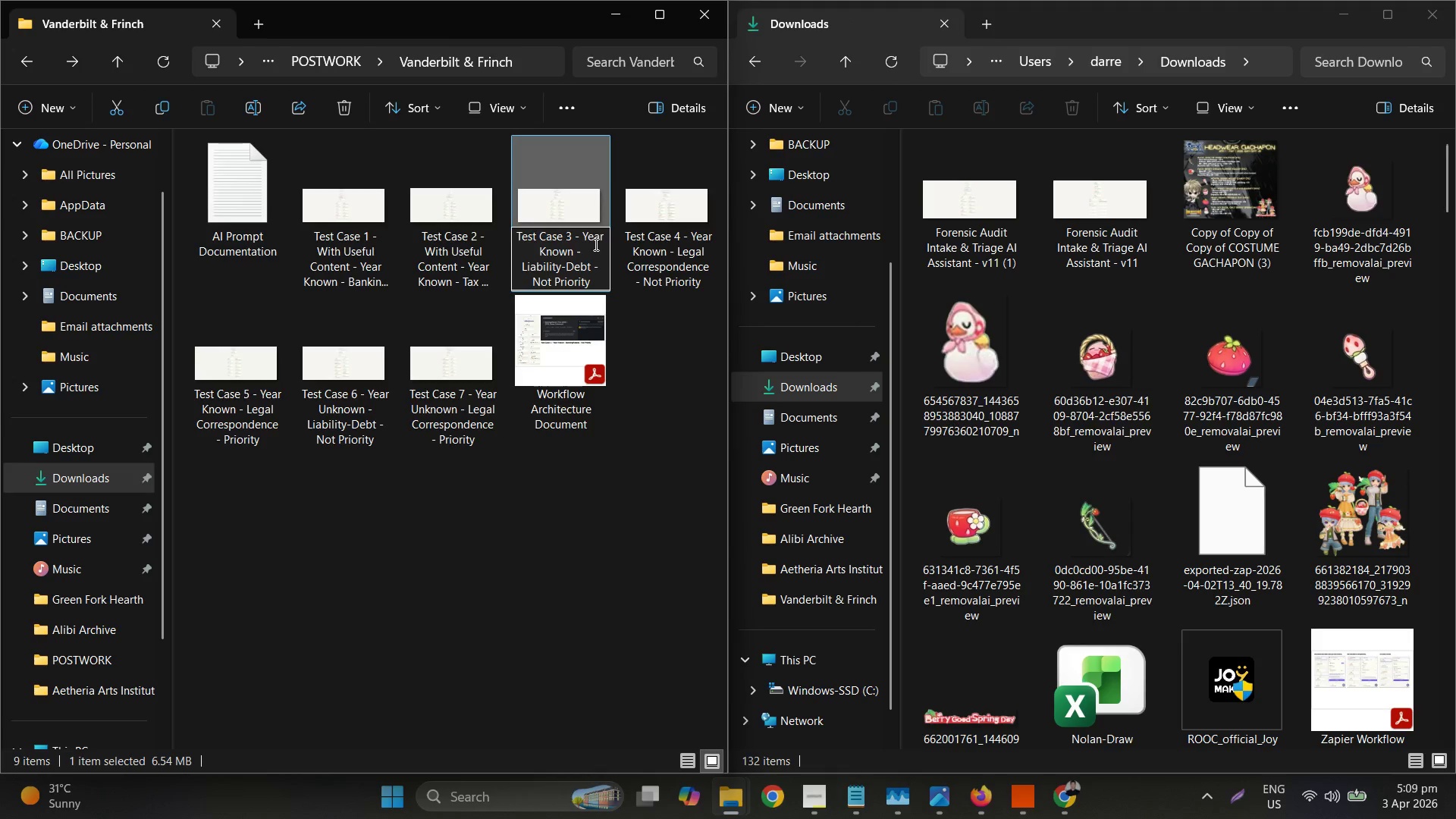 
key(Control+V)
 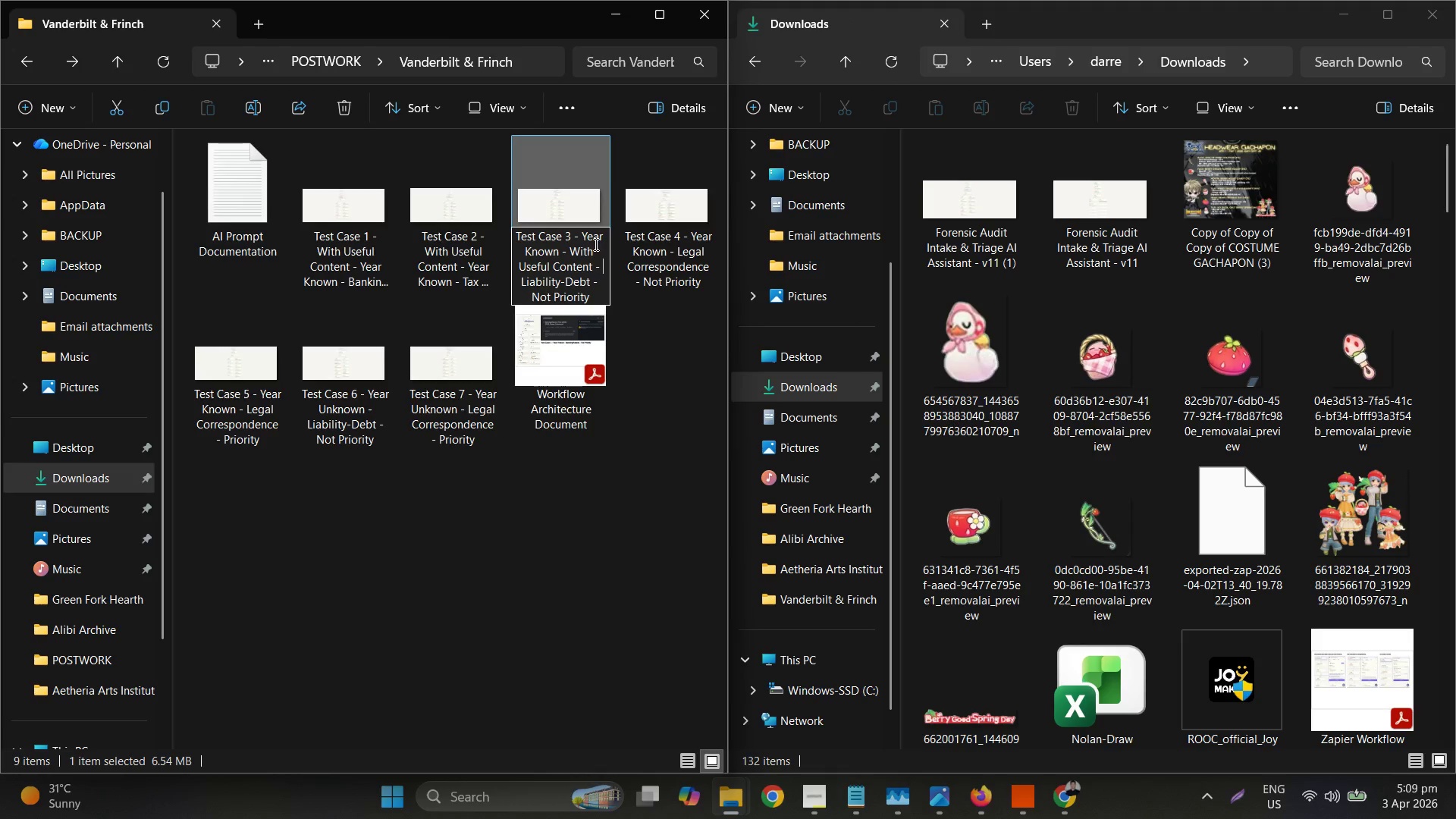 
key(Control+ControlLeft)
 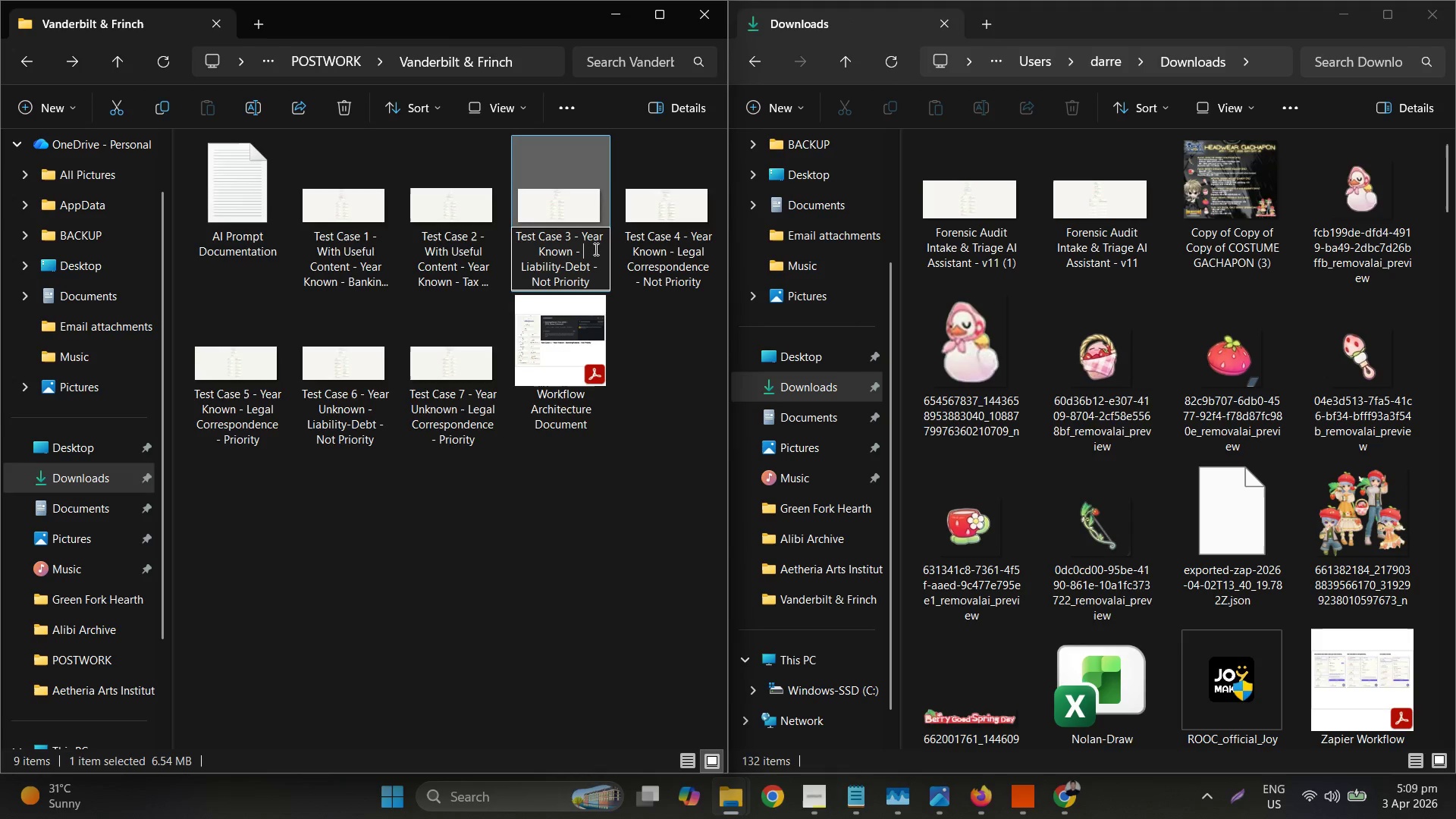 
key(Control+Z)
 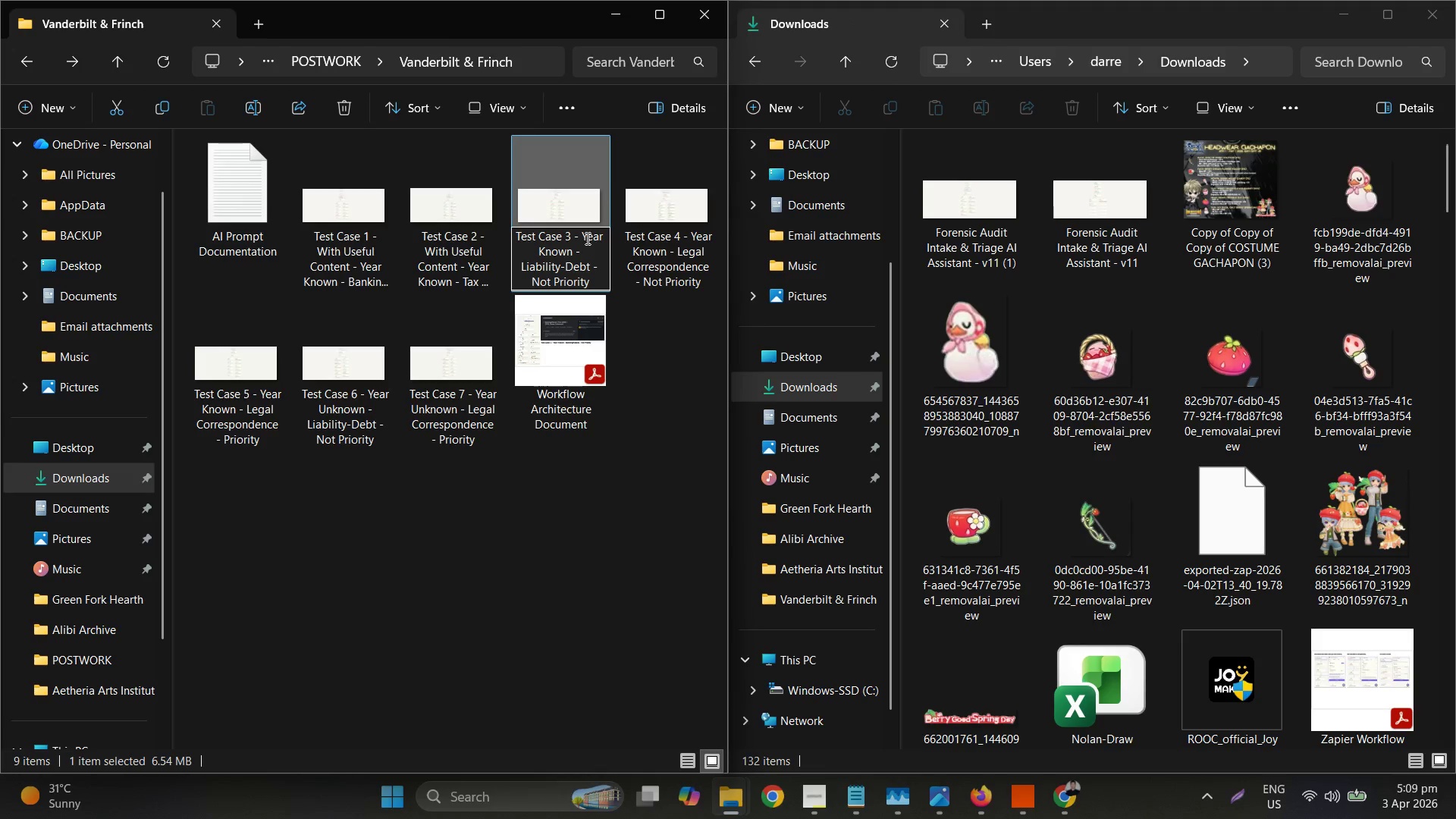 
left_click([586, 238])
 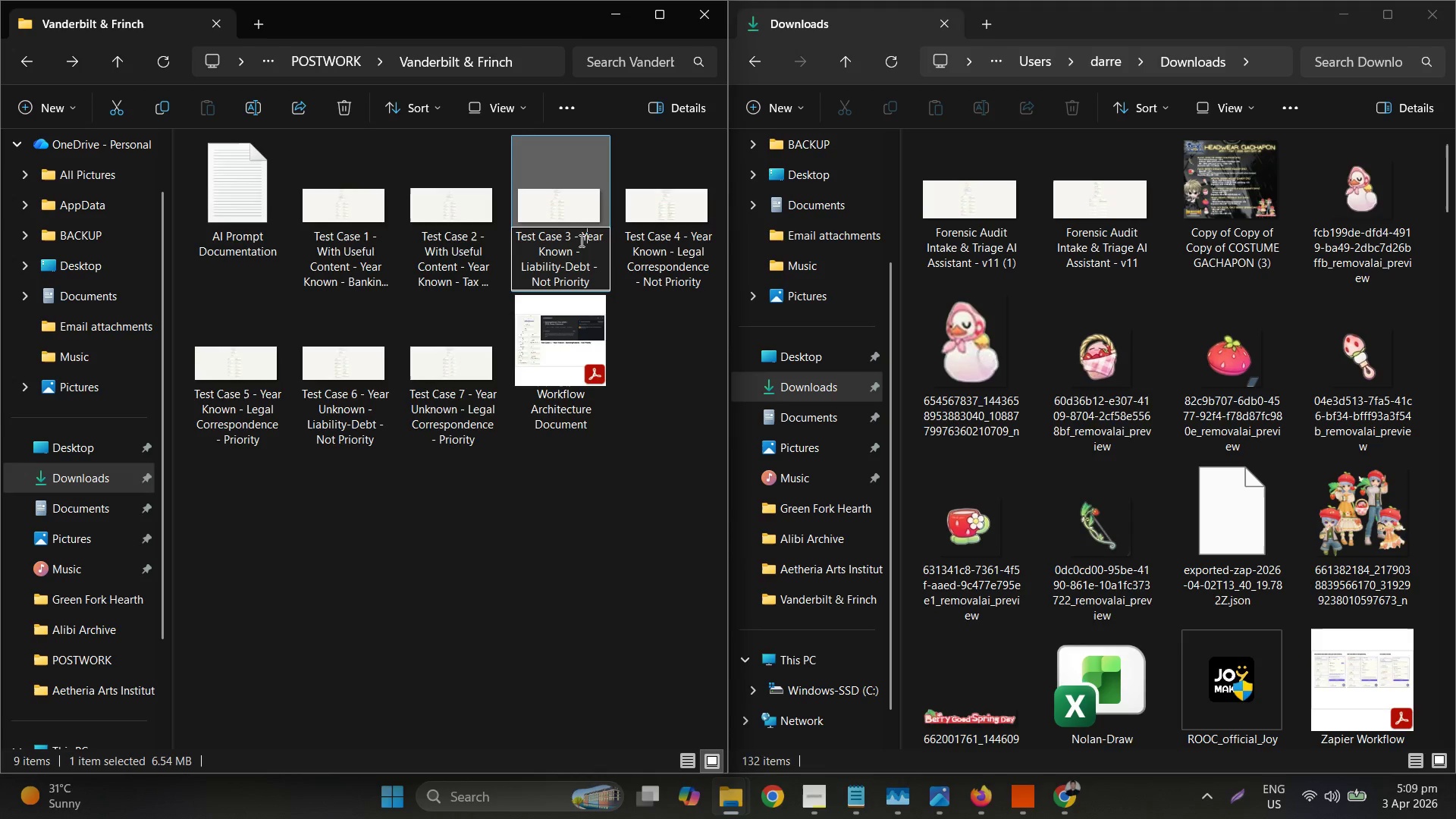 
left_click([580, 240])
 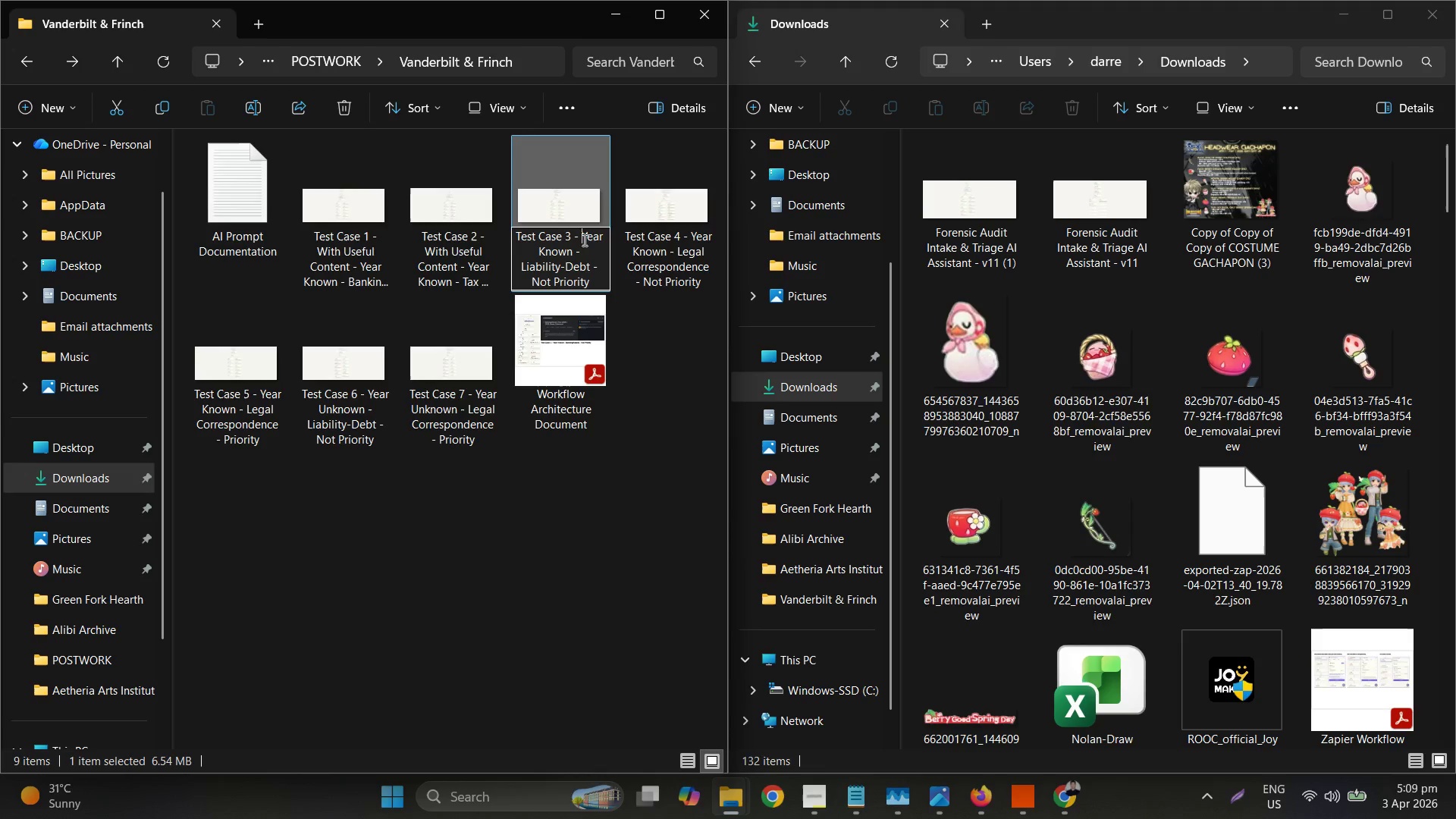 
key(Control+ControlLeft)
 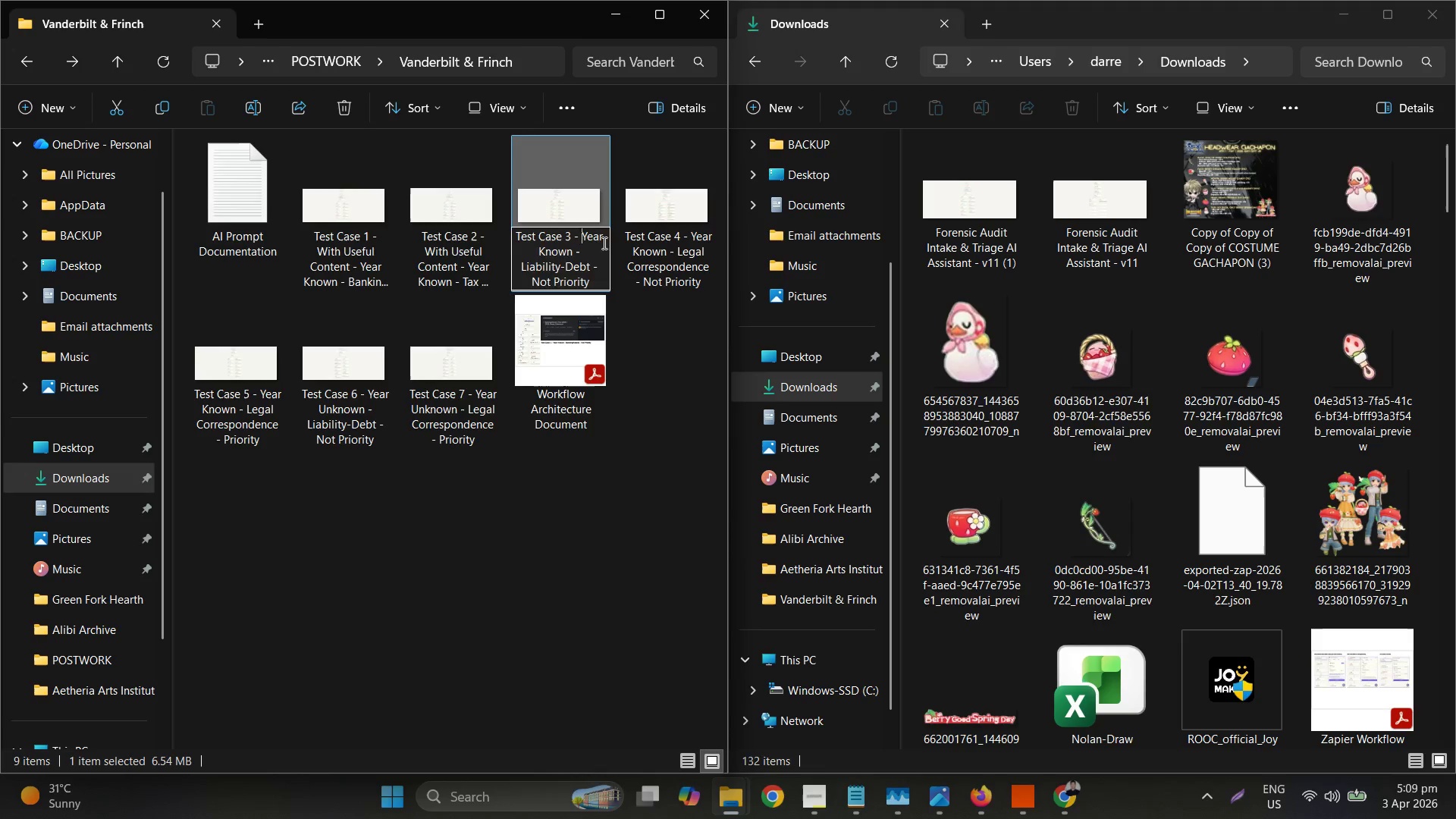 
key(Control+V)
 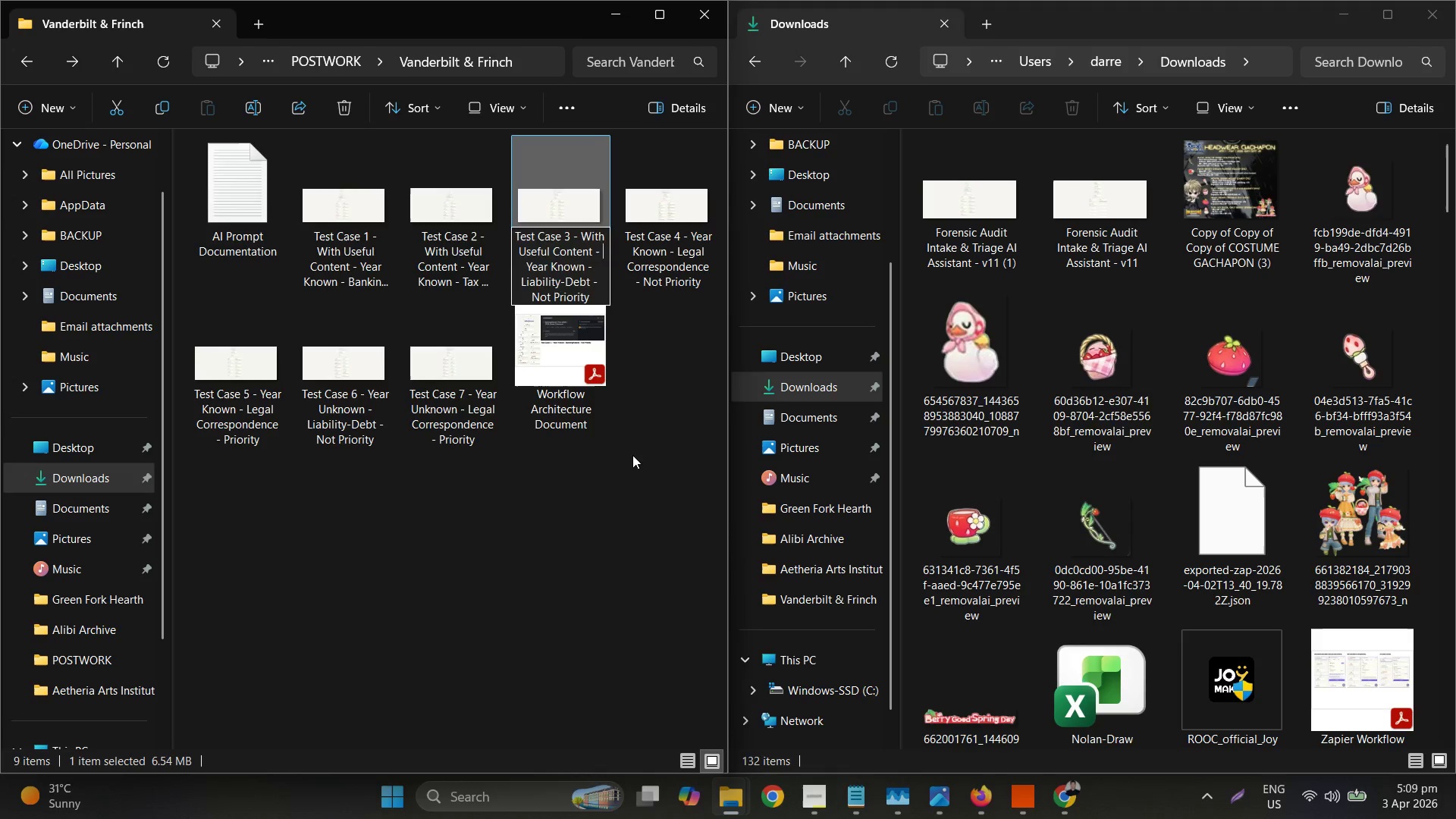 
double_click([655, 203])
 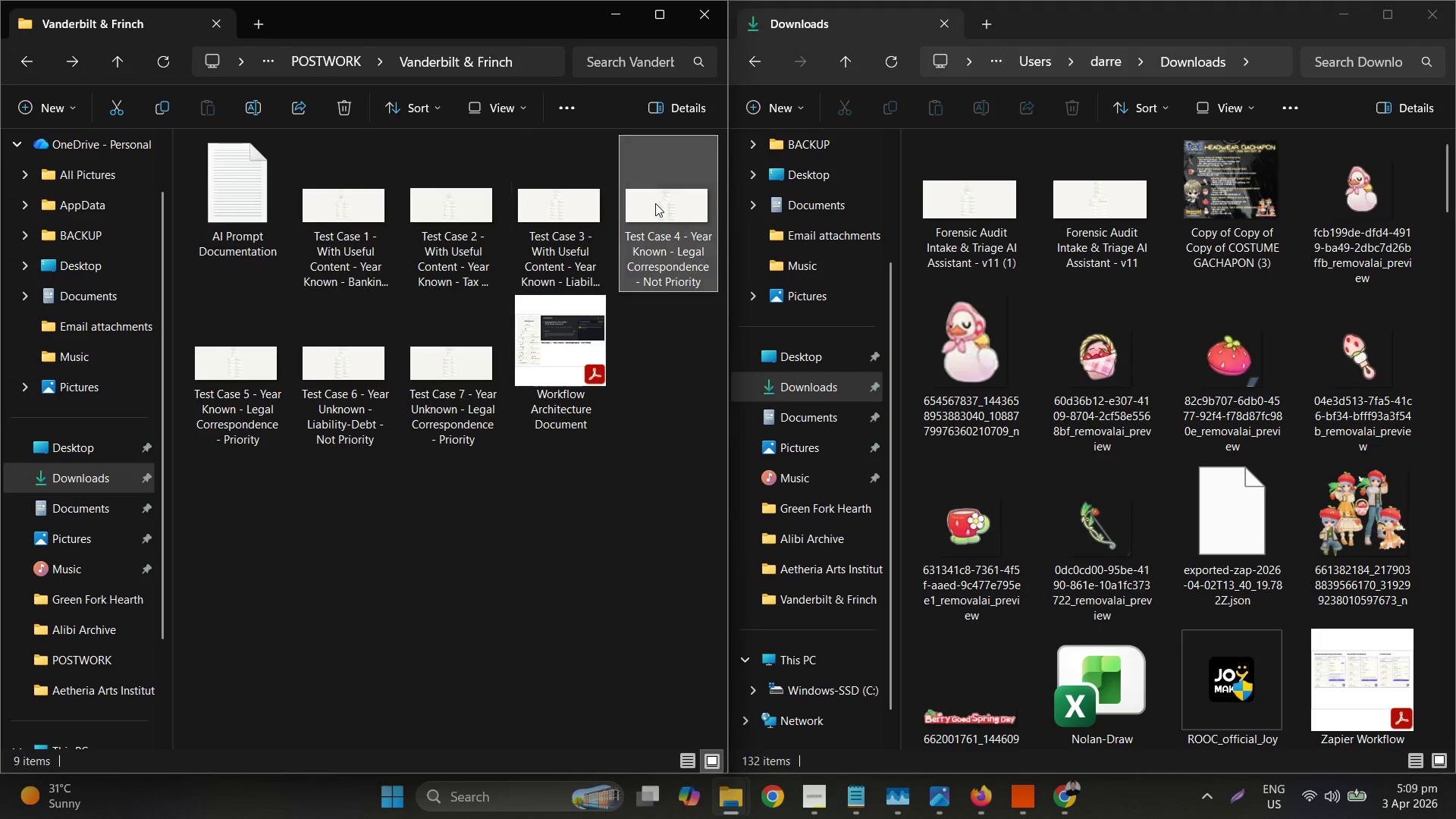 
right_click([655, 203])
 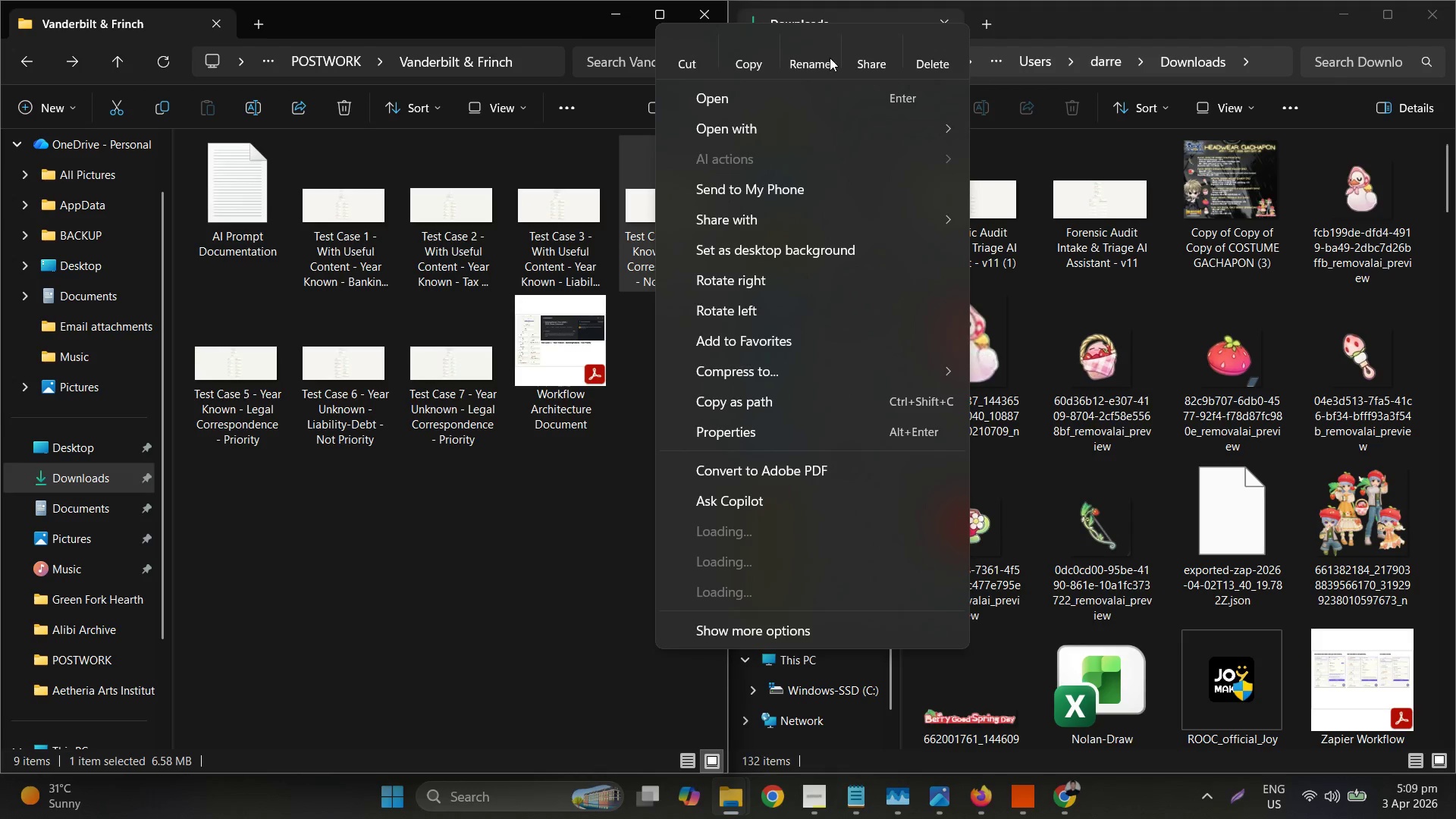 
left_click([831, 54])
 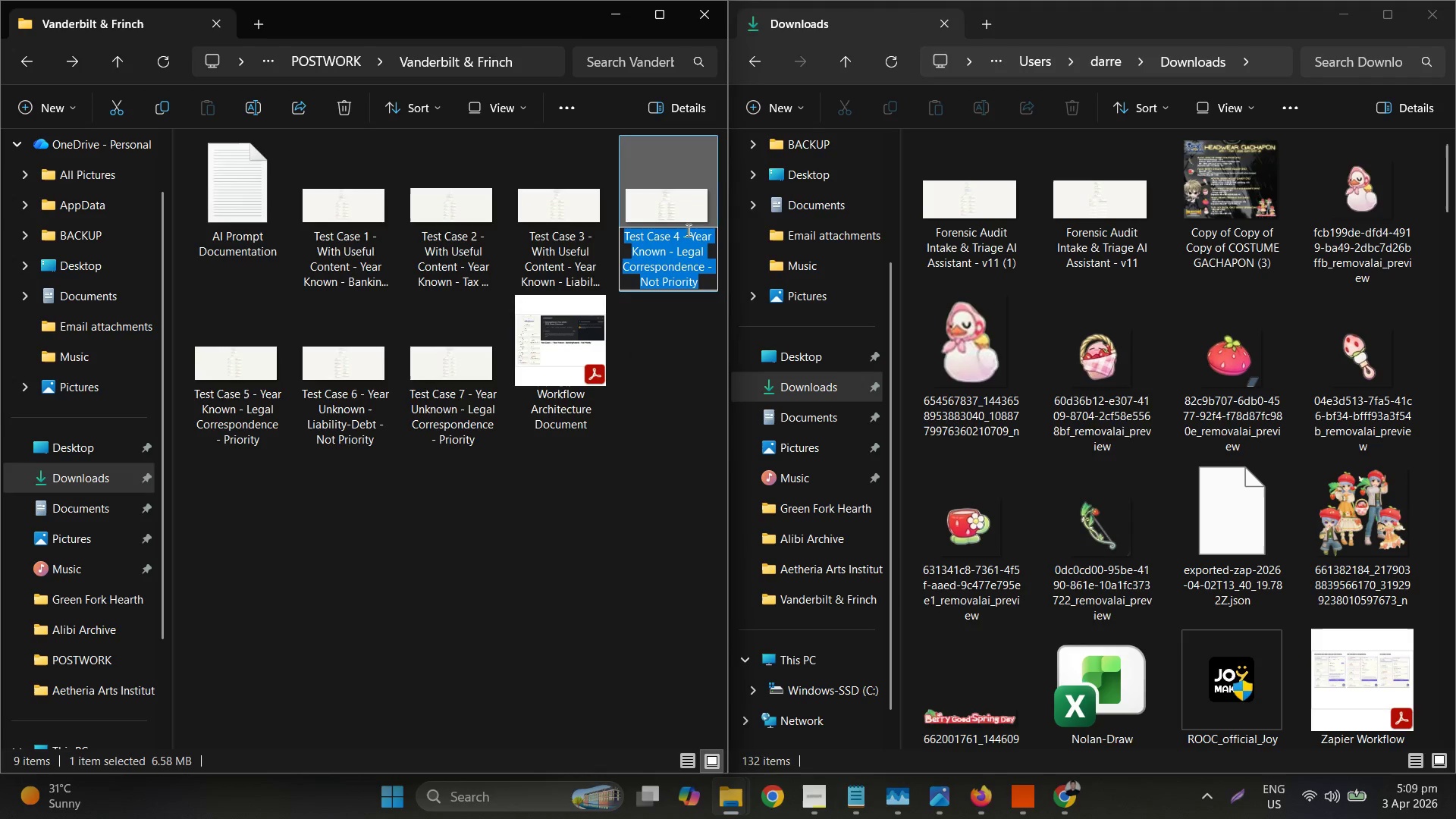 
left_click([691, 228])
 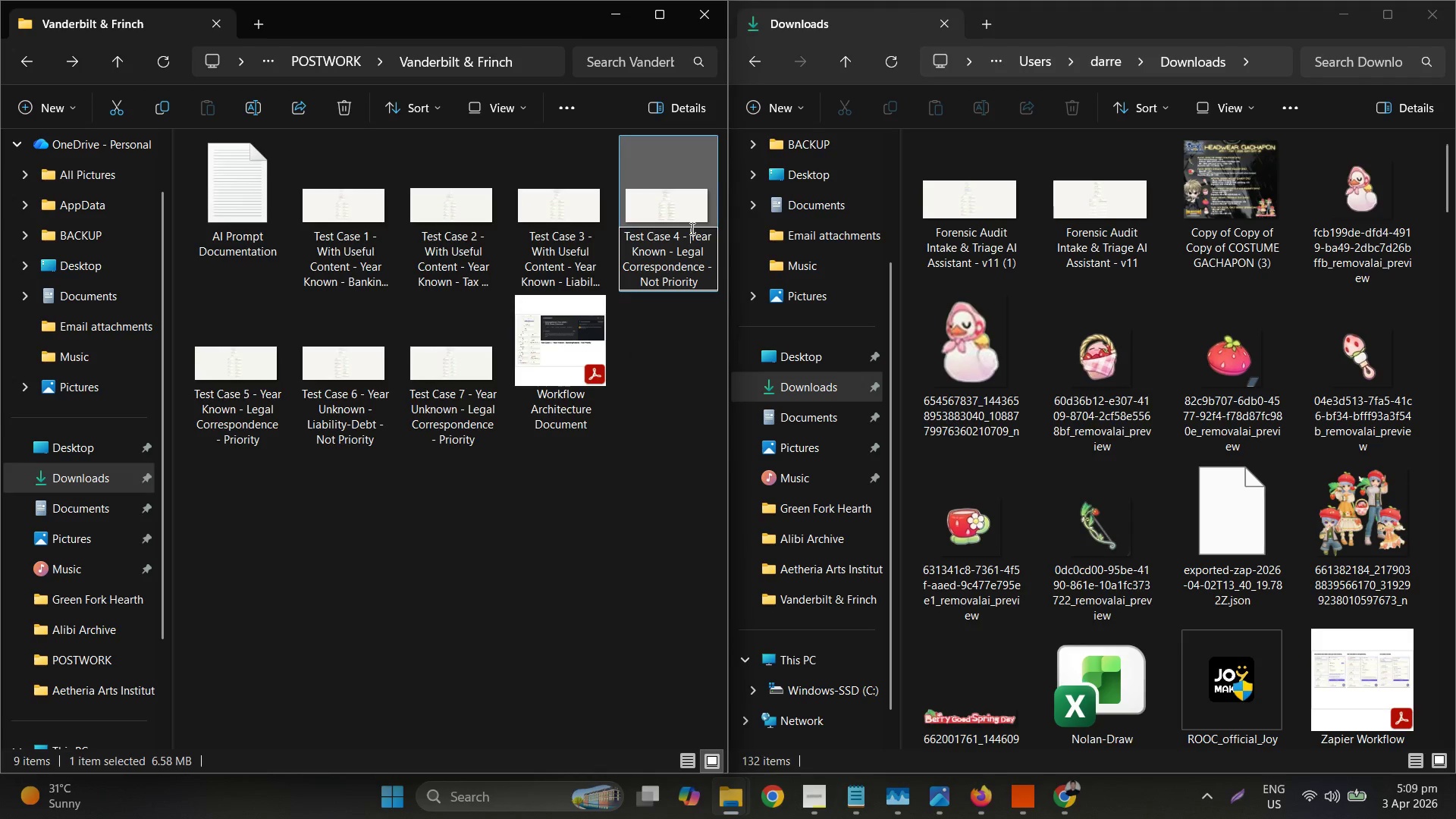 
key(Control+ControlLeft)
 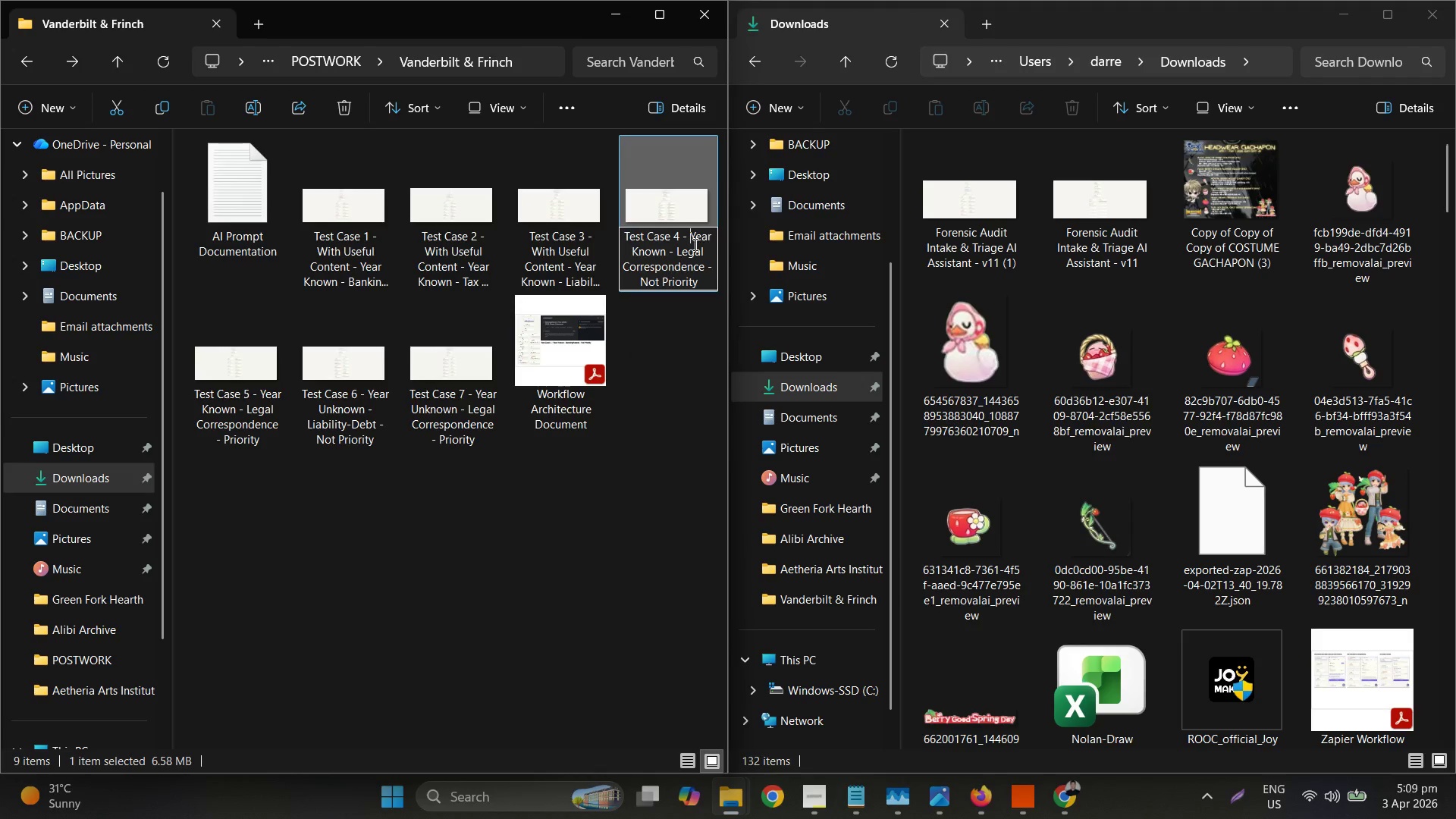 
key(Control+V)
 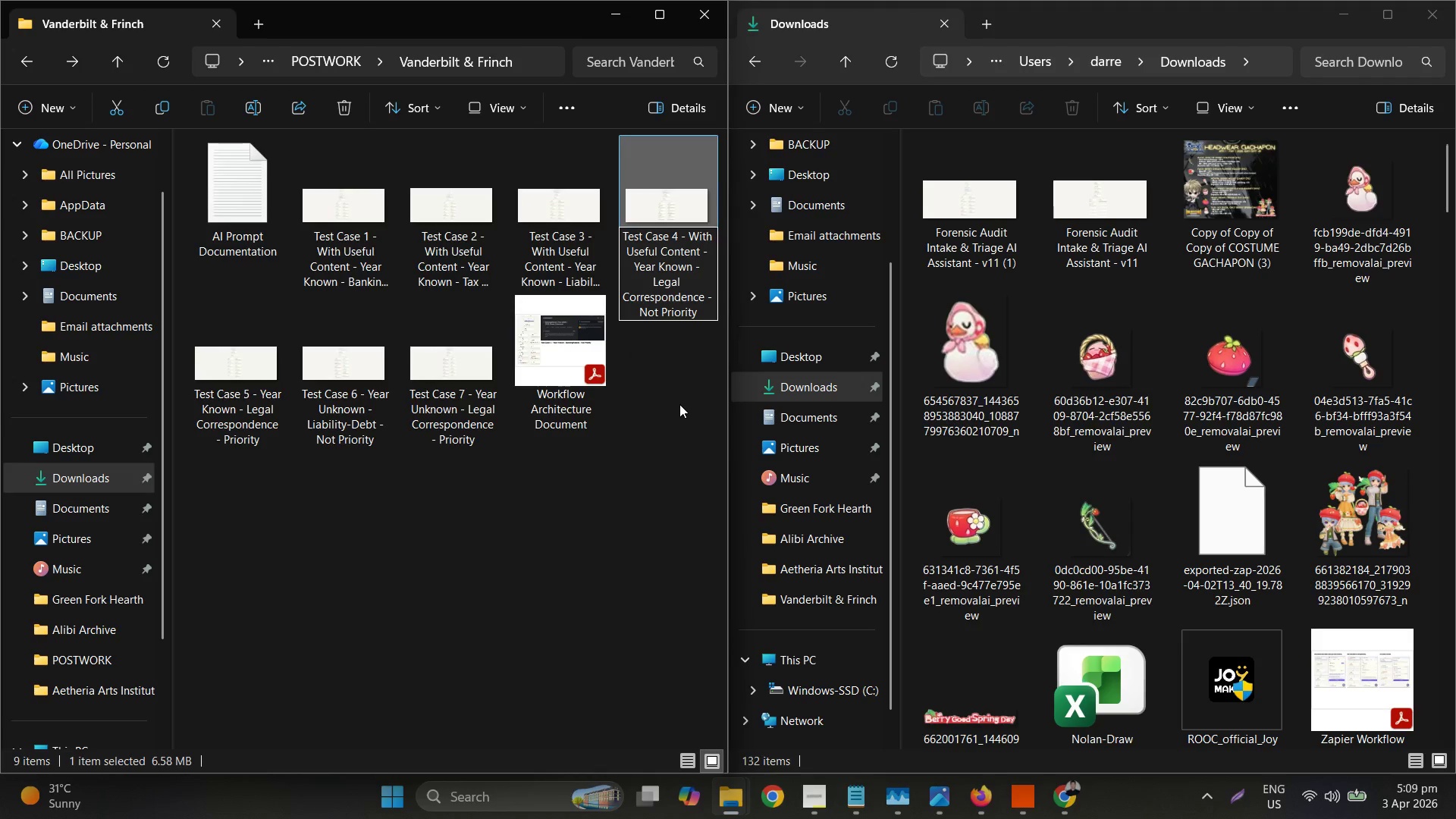 
left_click([679, 404])
 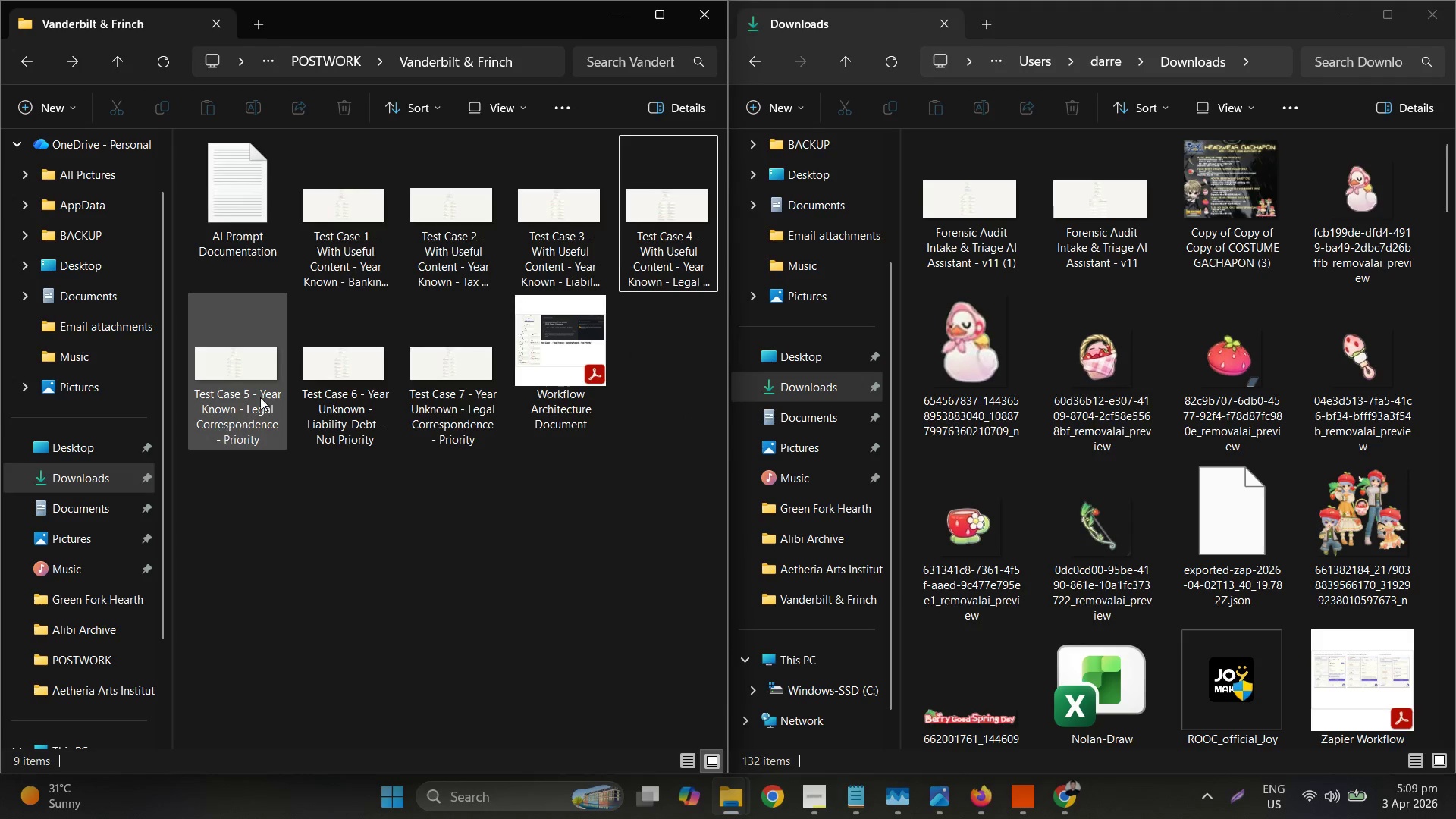 
right_click([260, 397])
 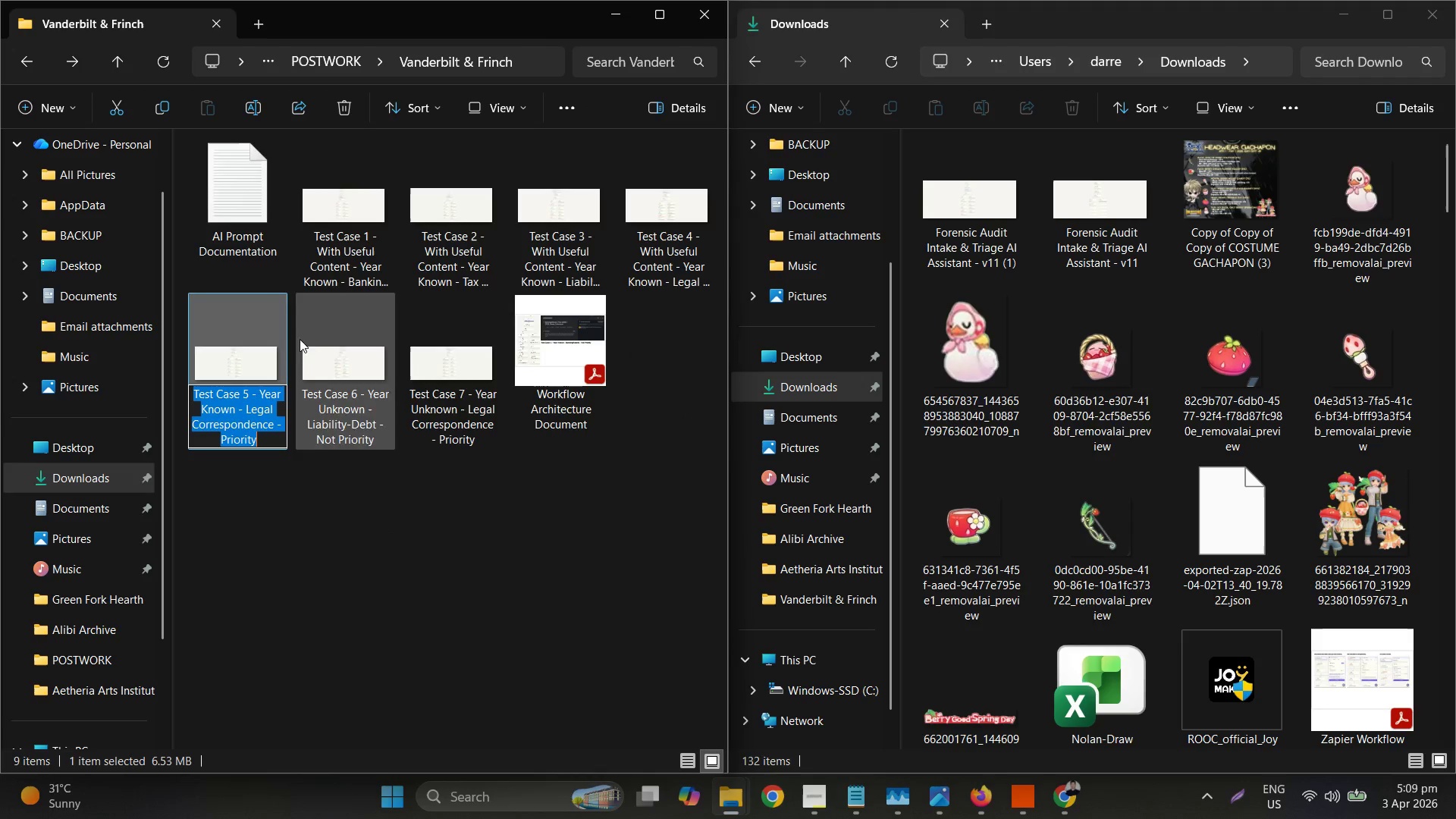 
left_click([262, 393])
 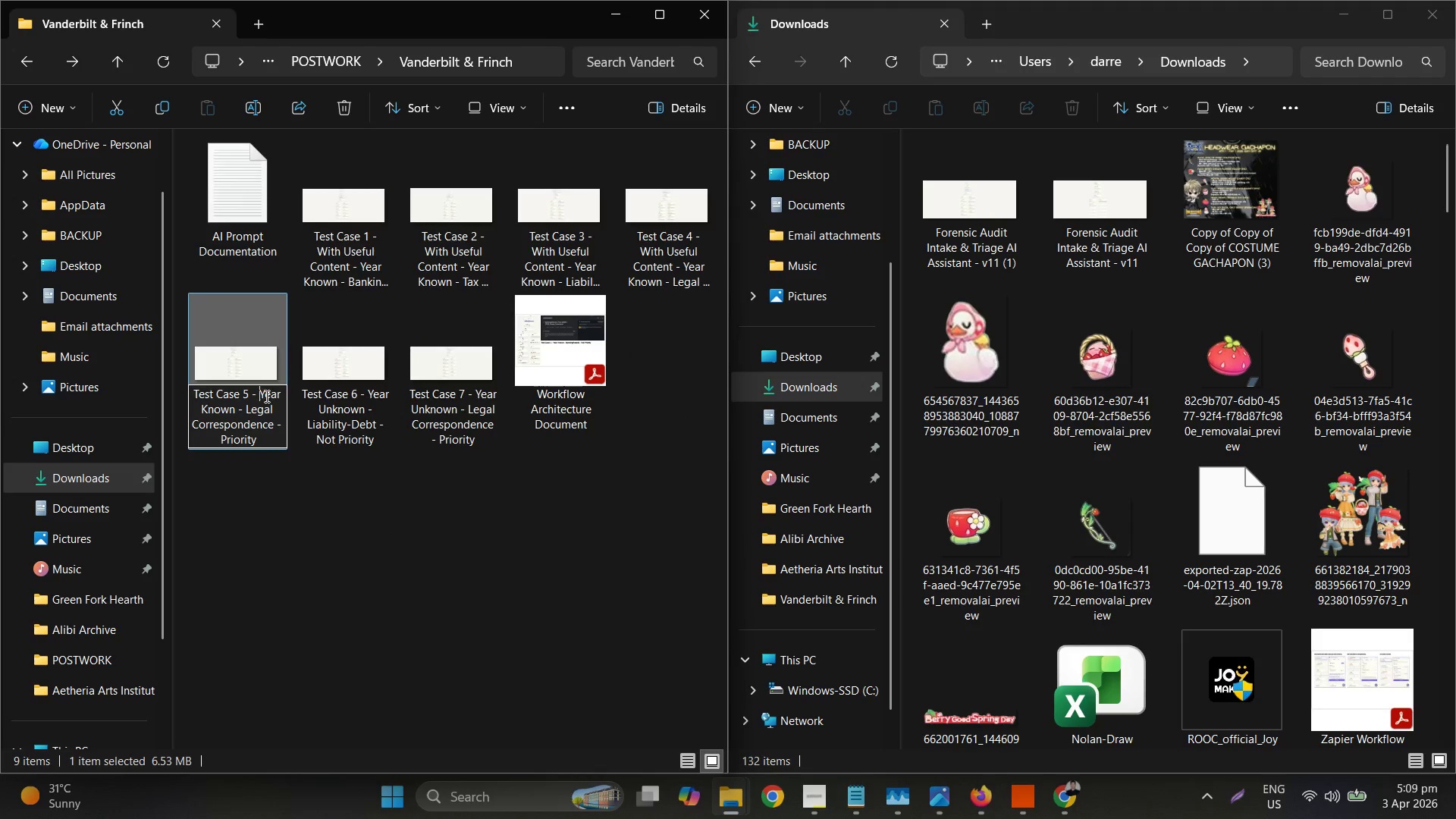 
key(Control+ControlLeft)
 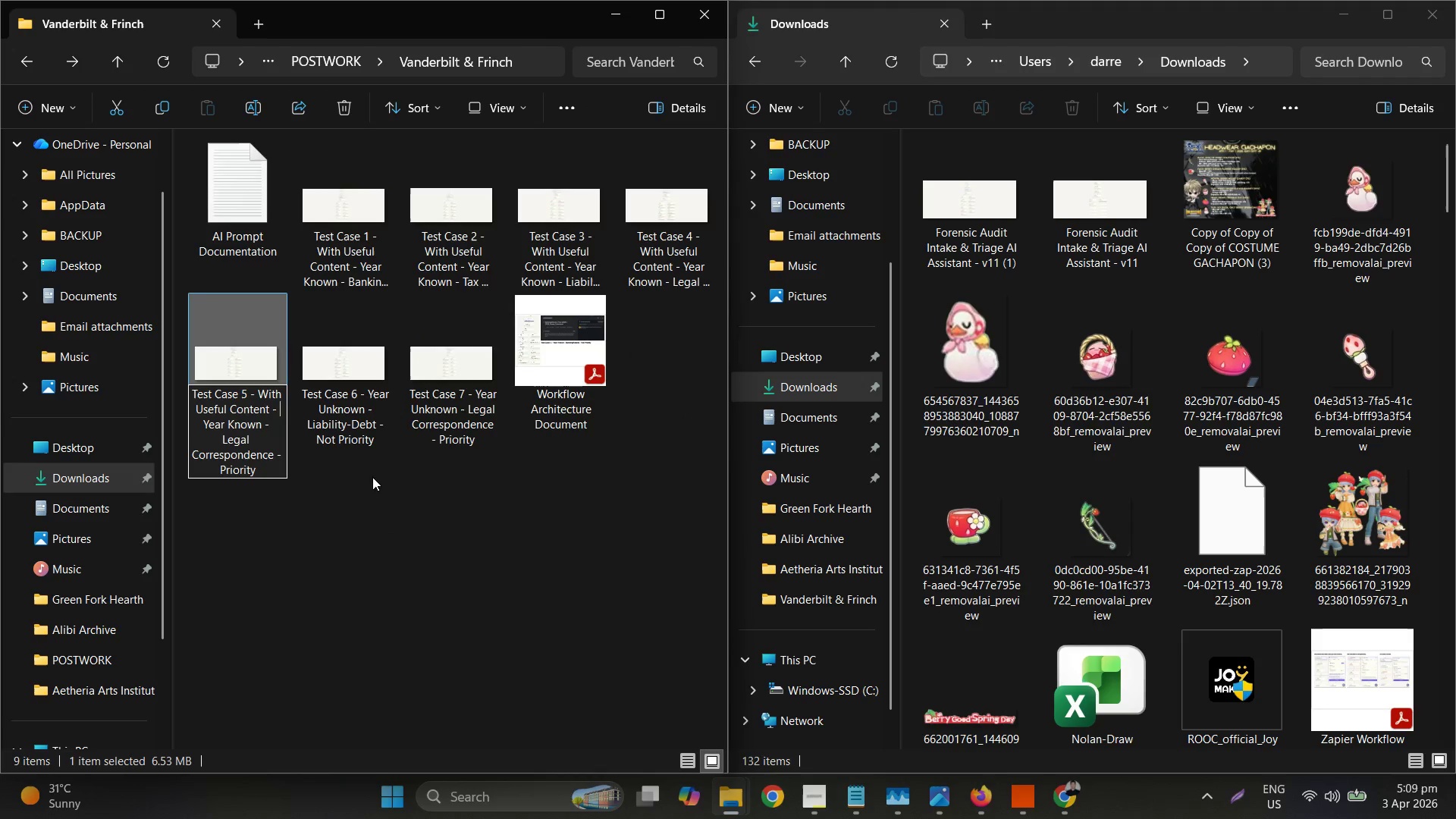 
key(Control+V)
 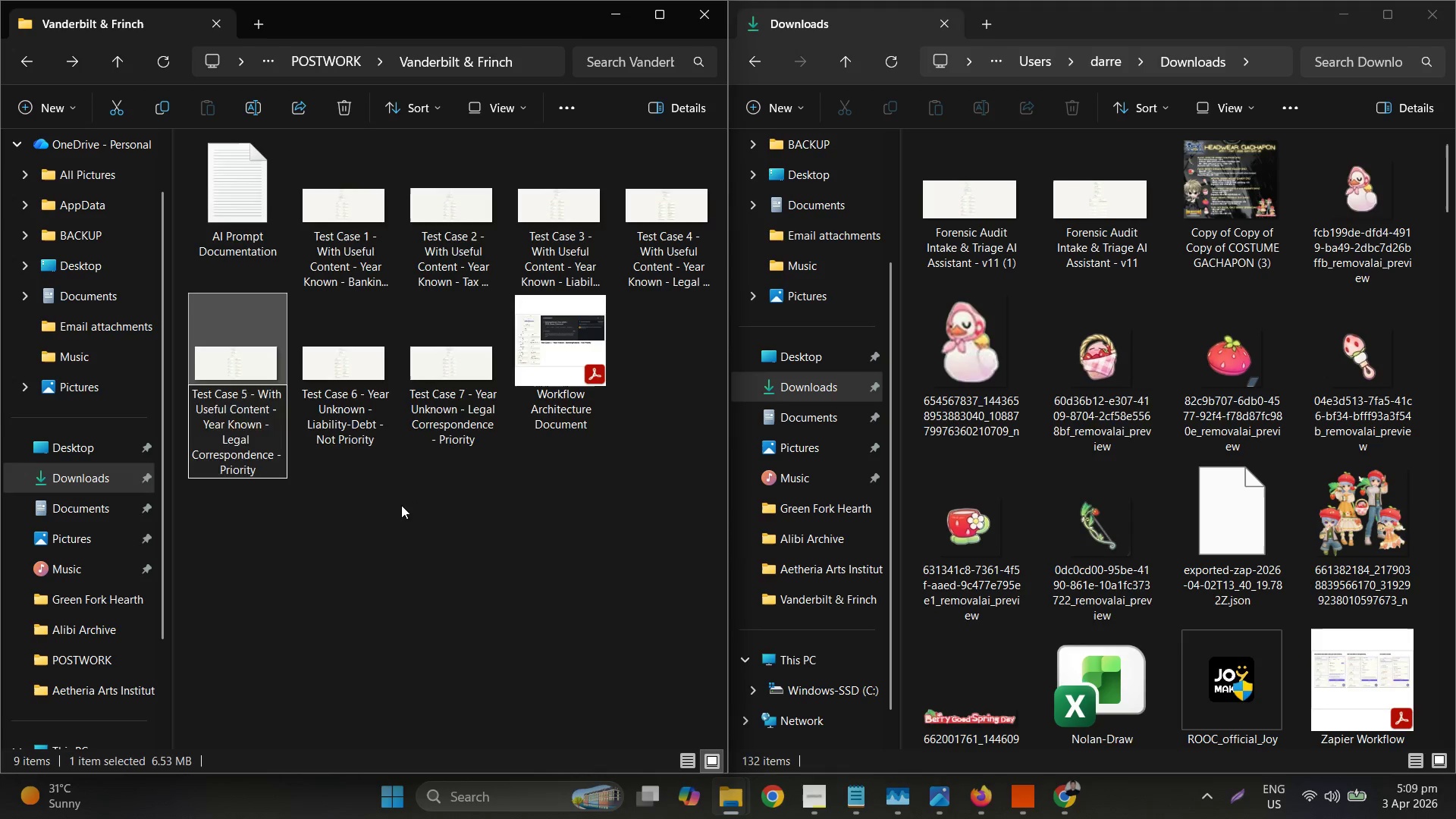 
right_click([381, 395])
 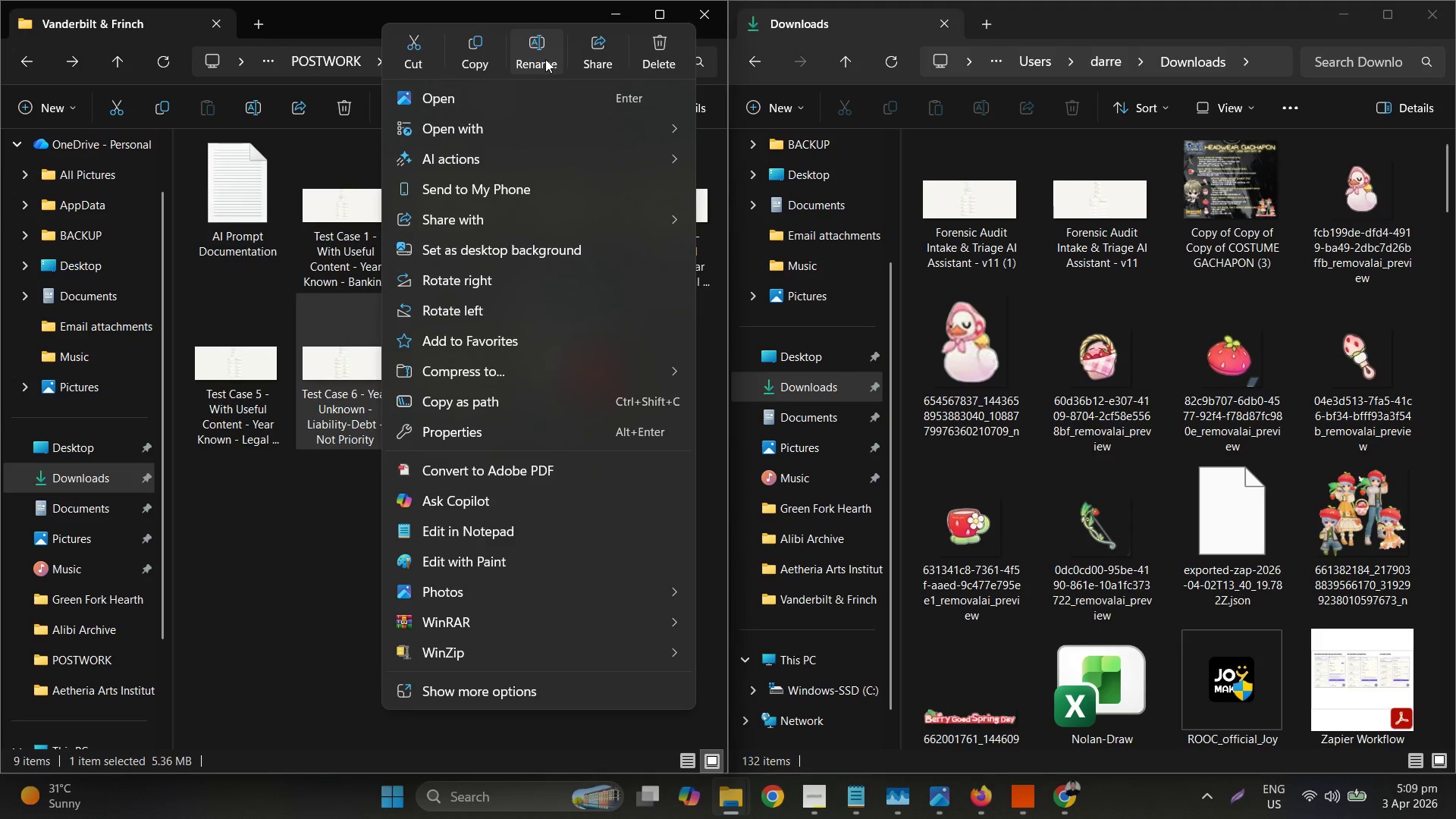 
left_click([545, 59])
 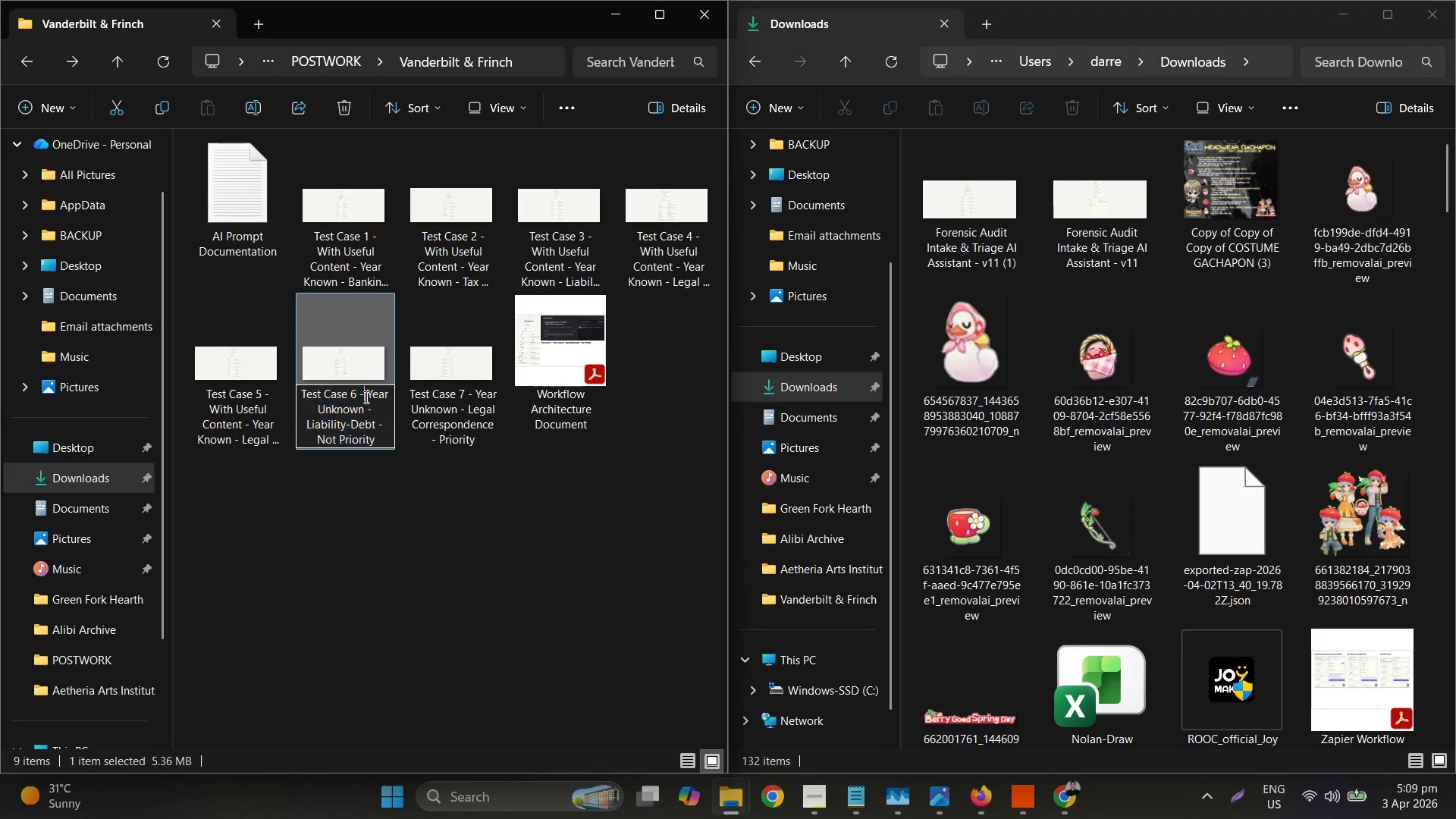 
double_click([371, 396])
 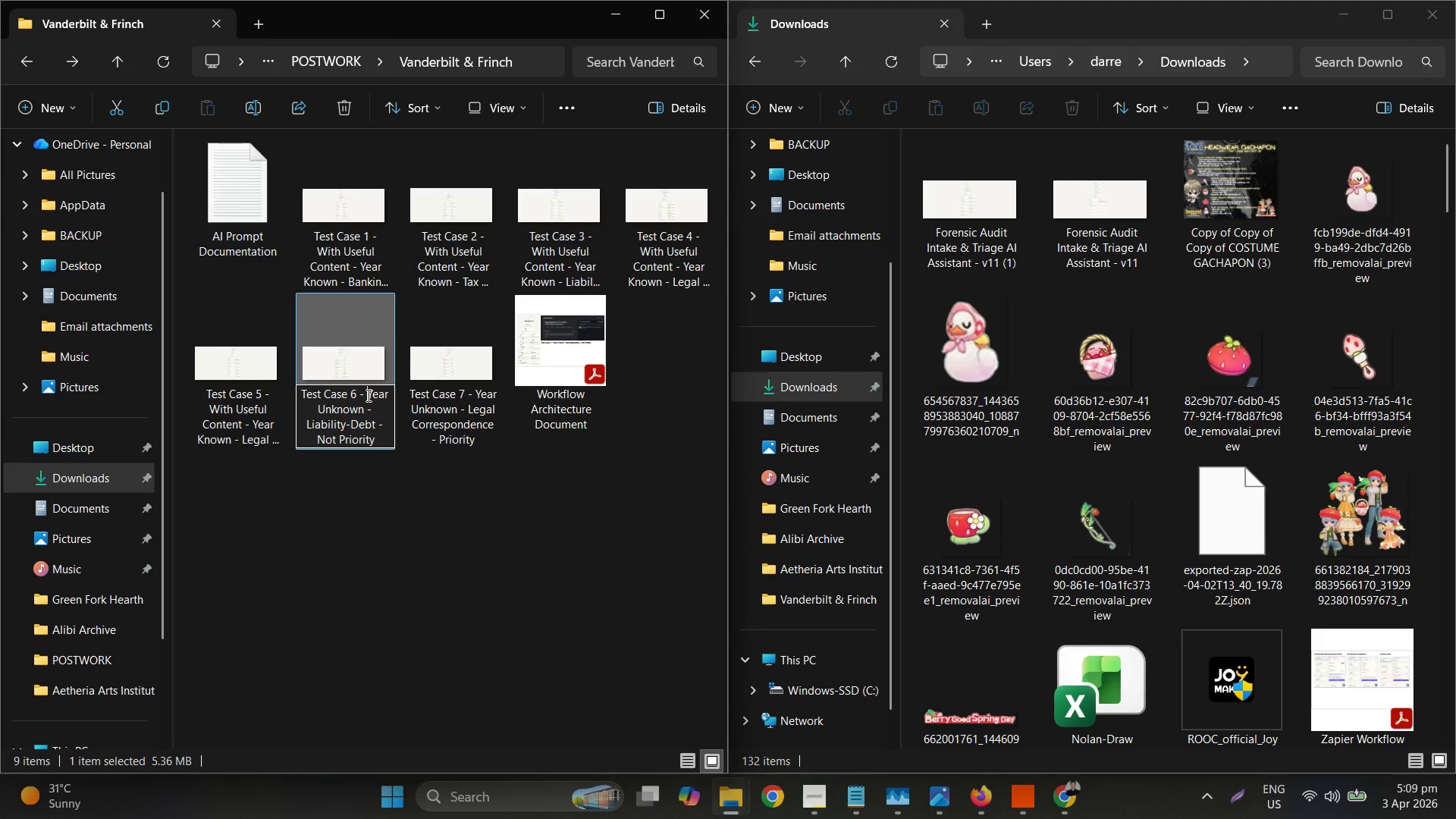 
key(Control+V)
 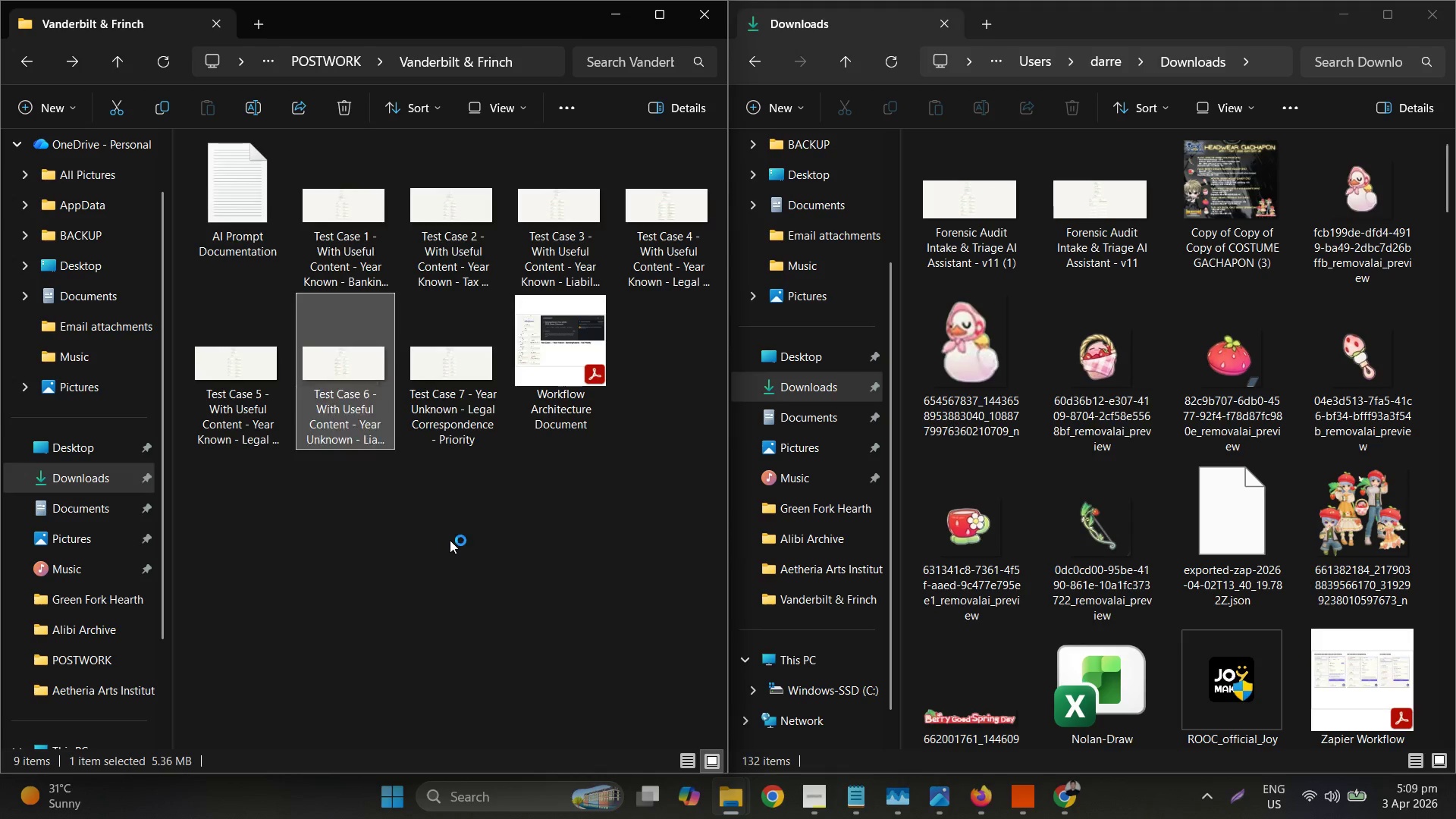 
double_click([456, 413])
 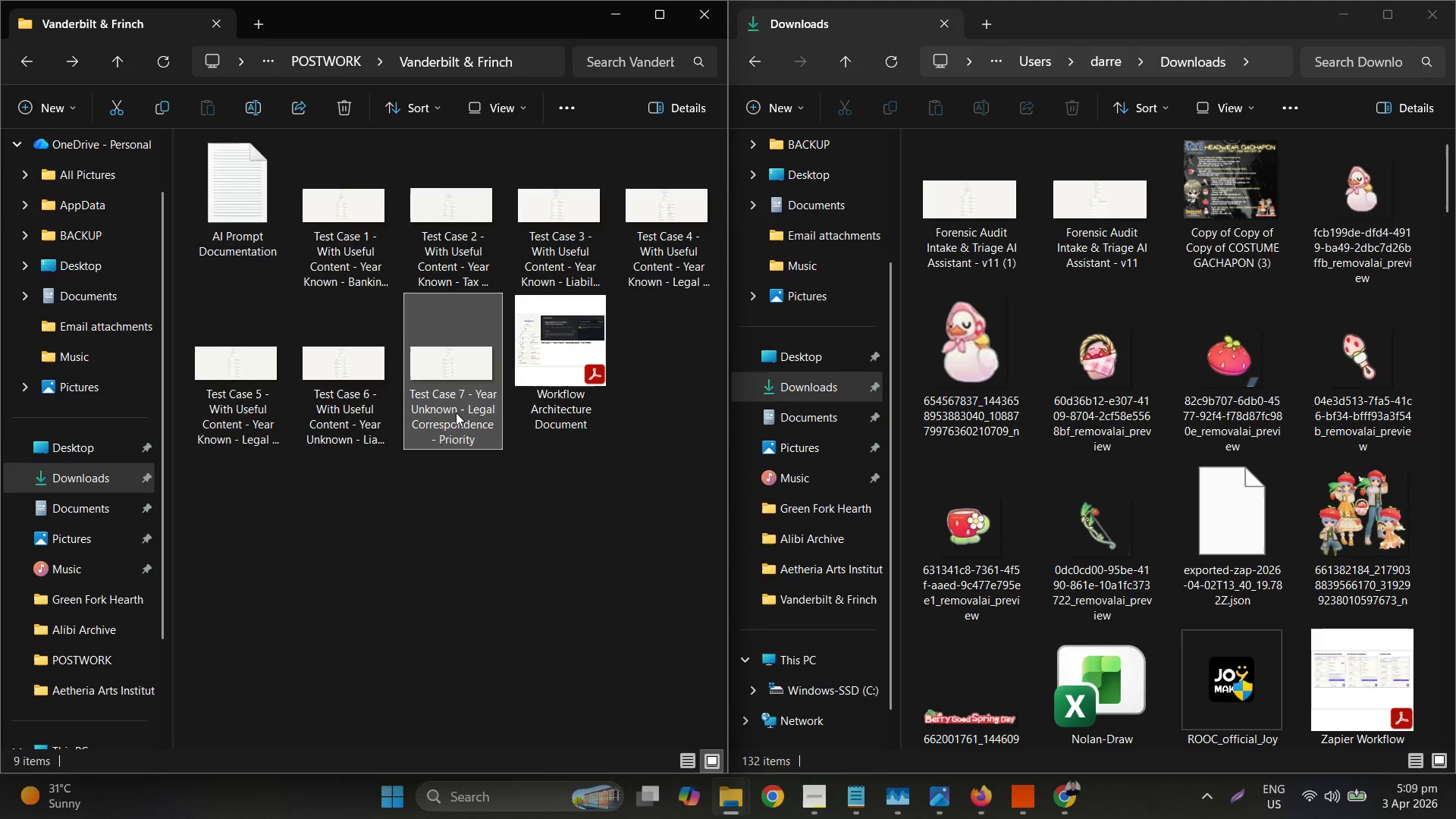 
right_click([456, 413])
 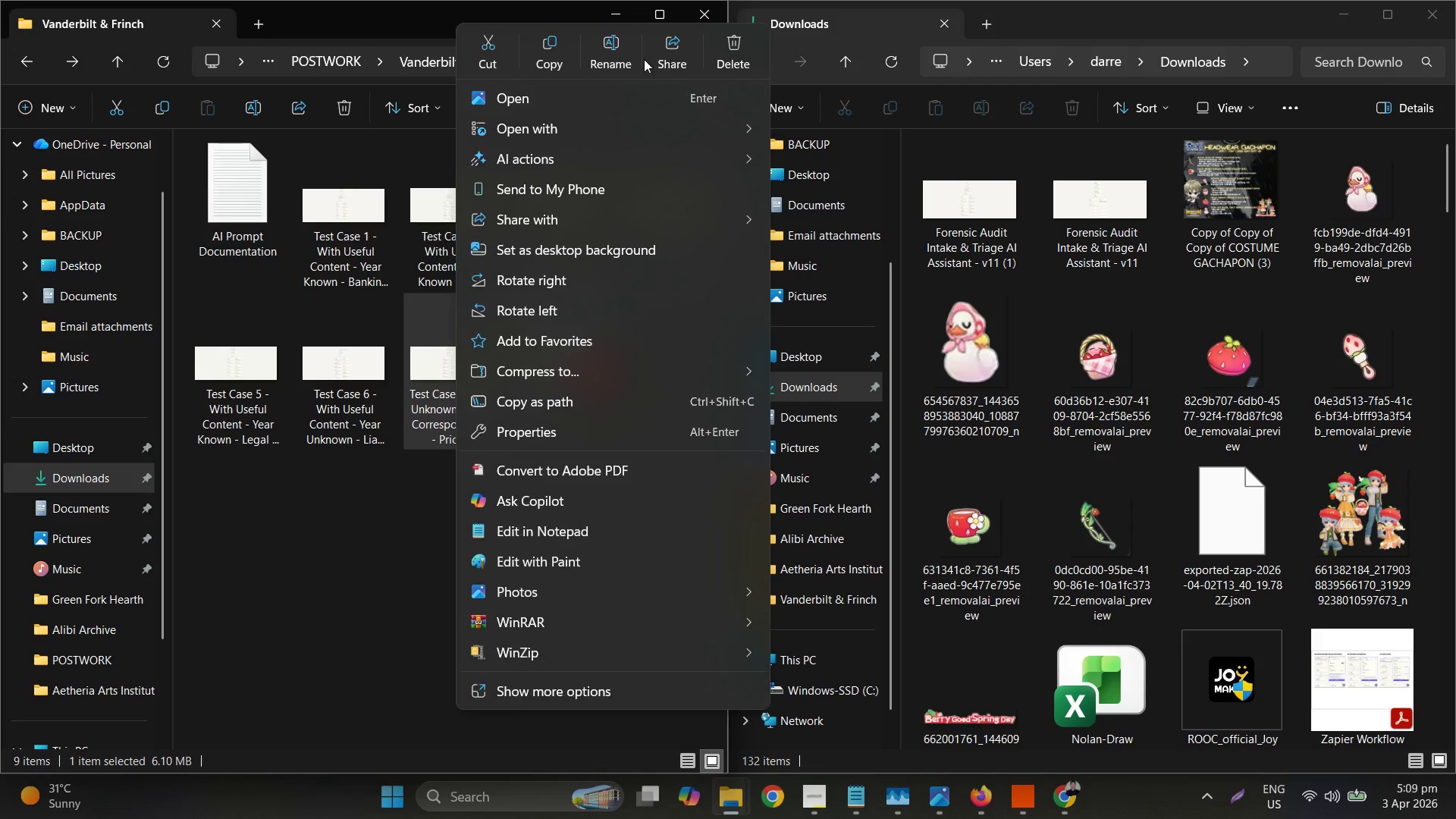 
left_click([621, 57])
 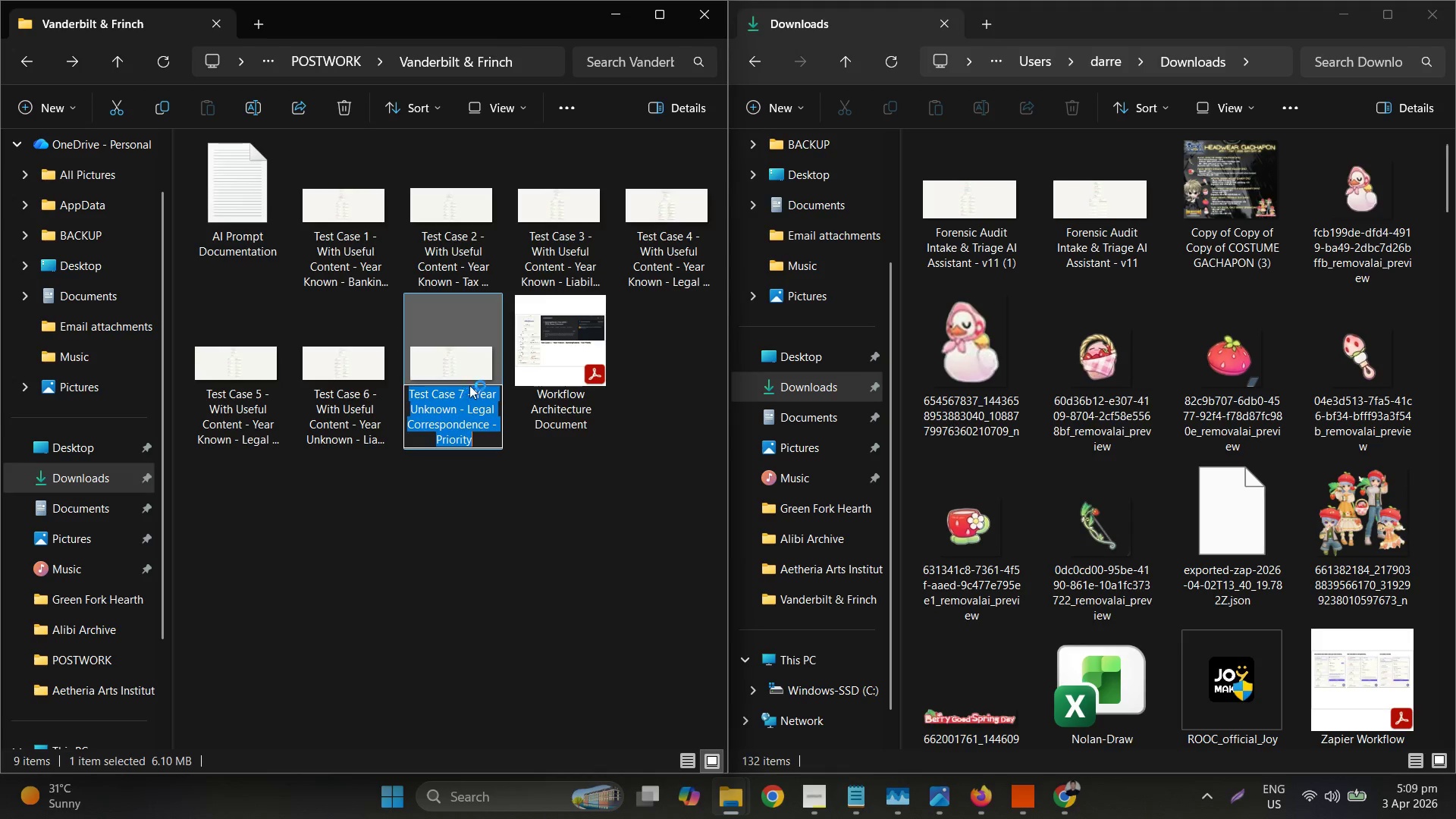 
left_click([477, 387])
 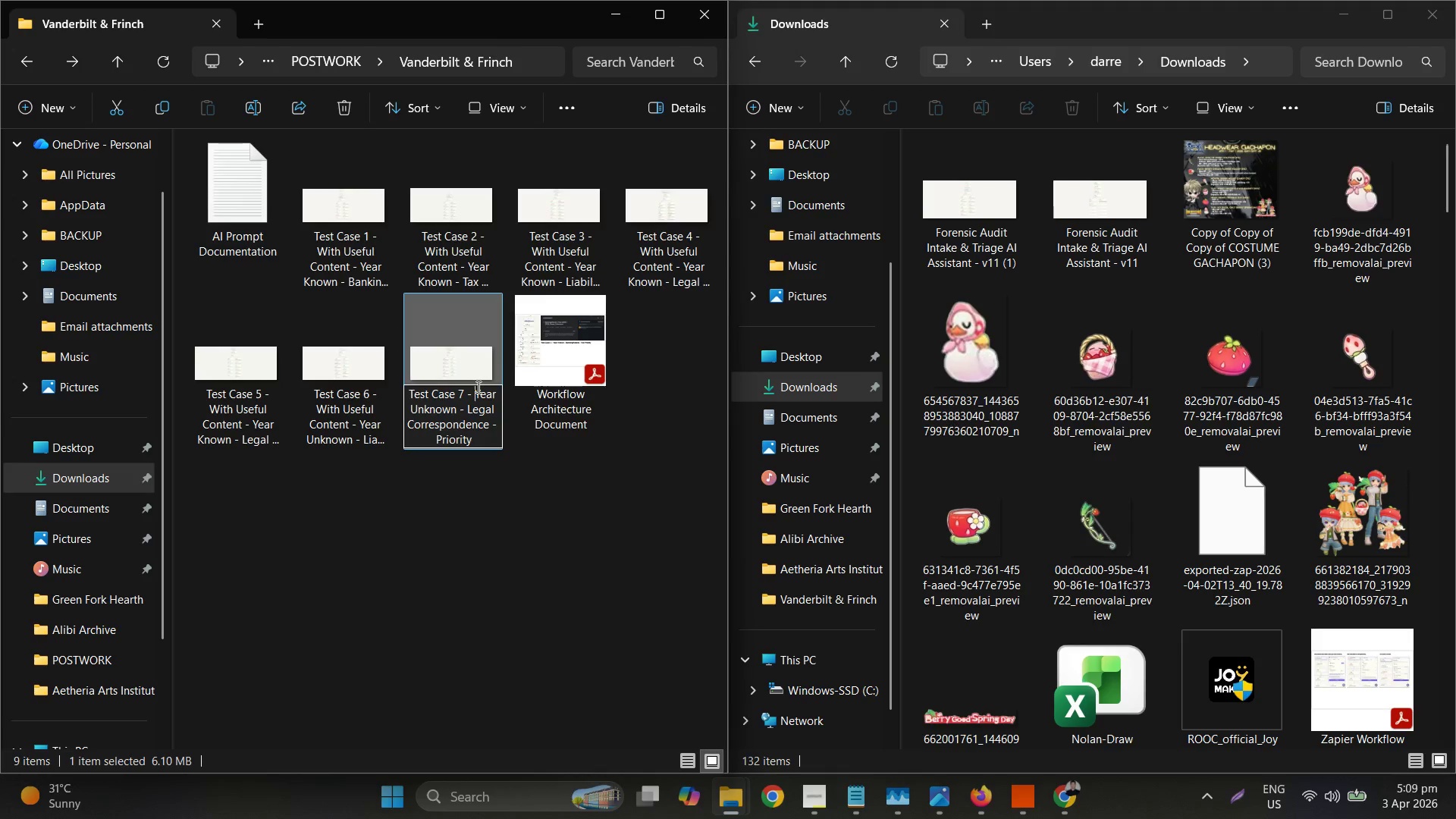 
key(Control+ControlLeft)
 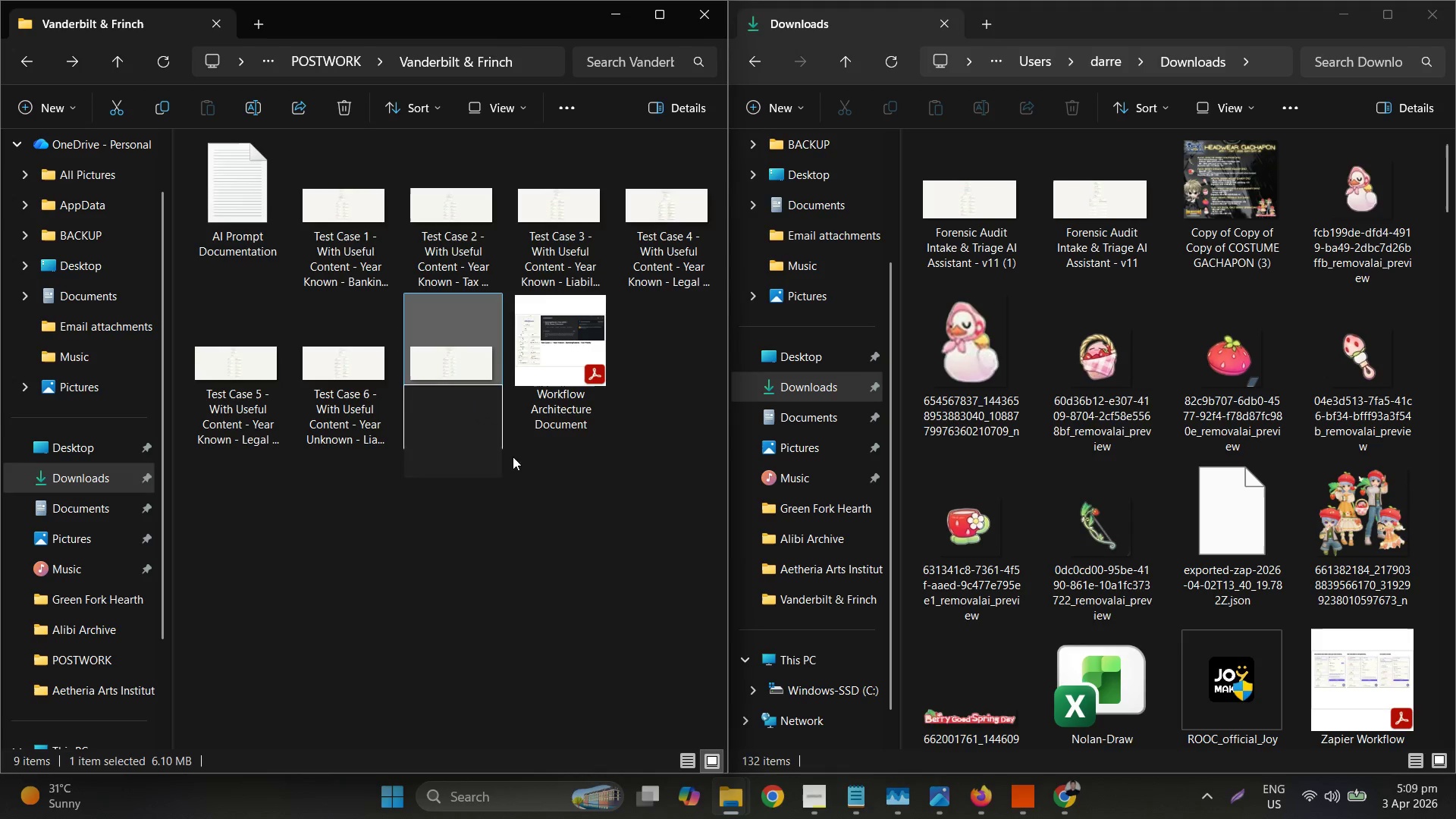 
key(Control+V)
 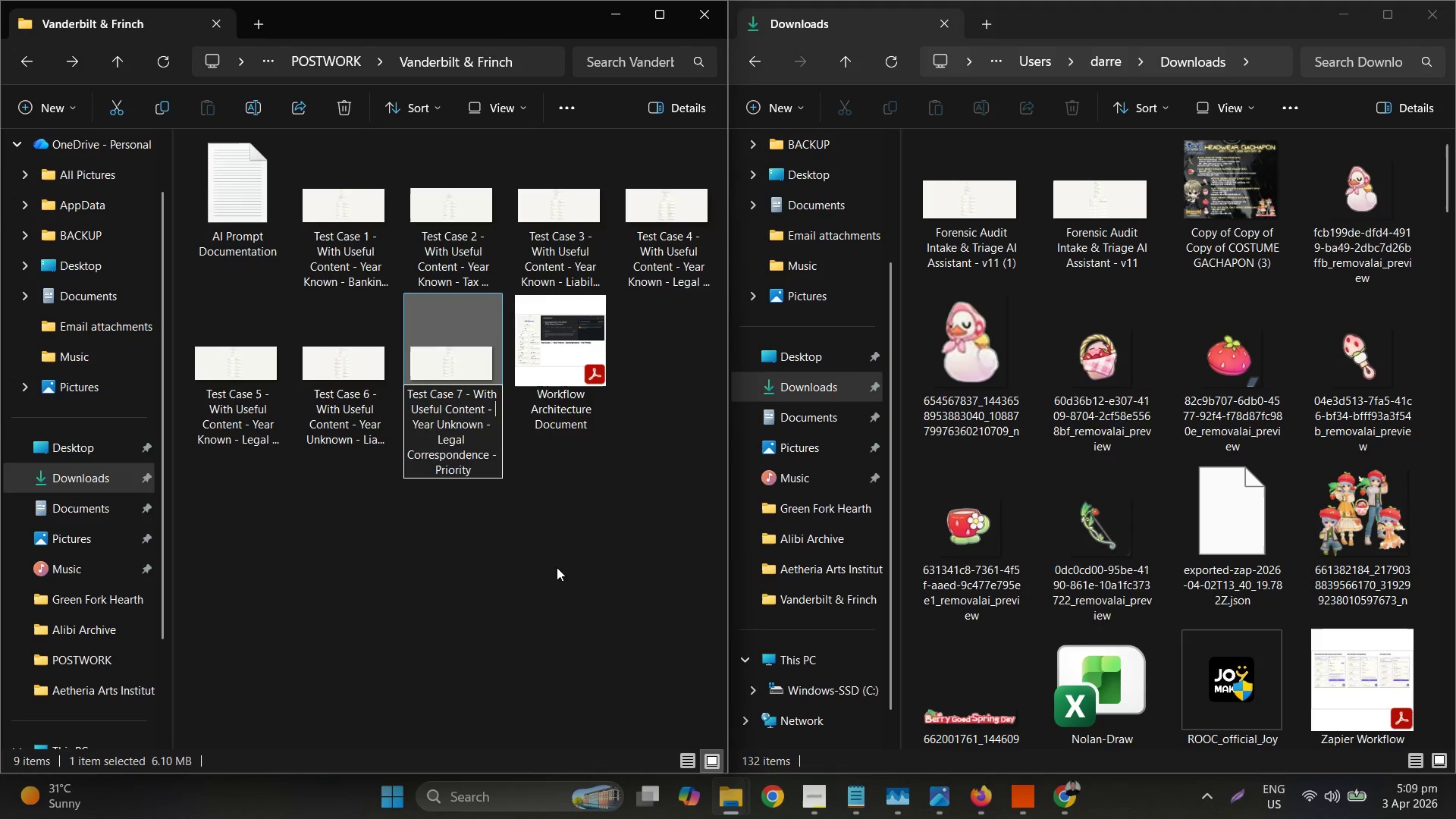 
left_click([557, 567])
 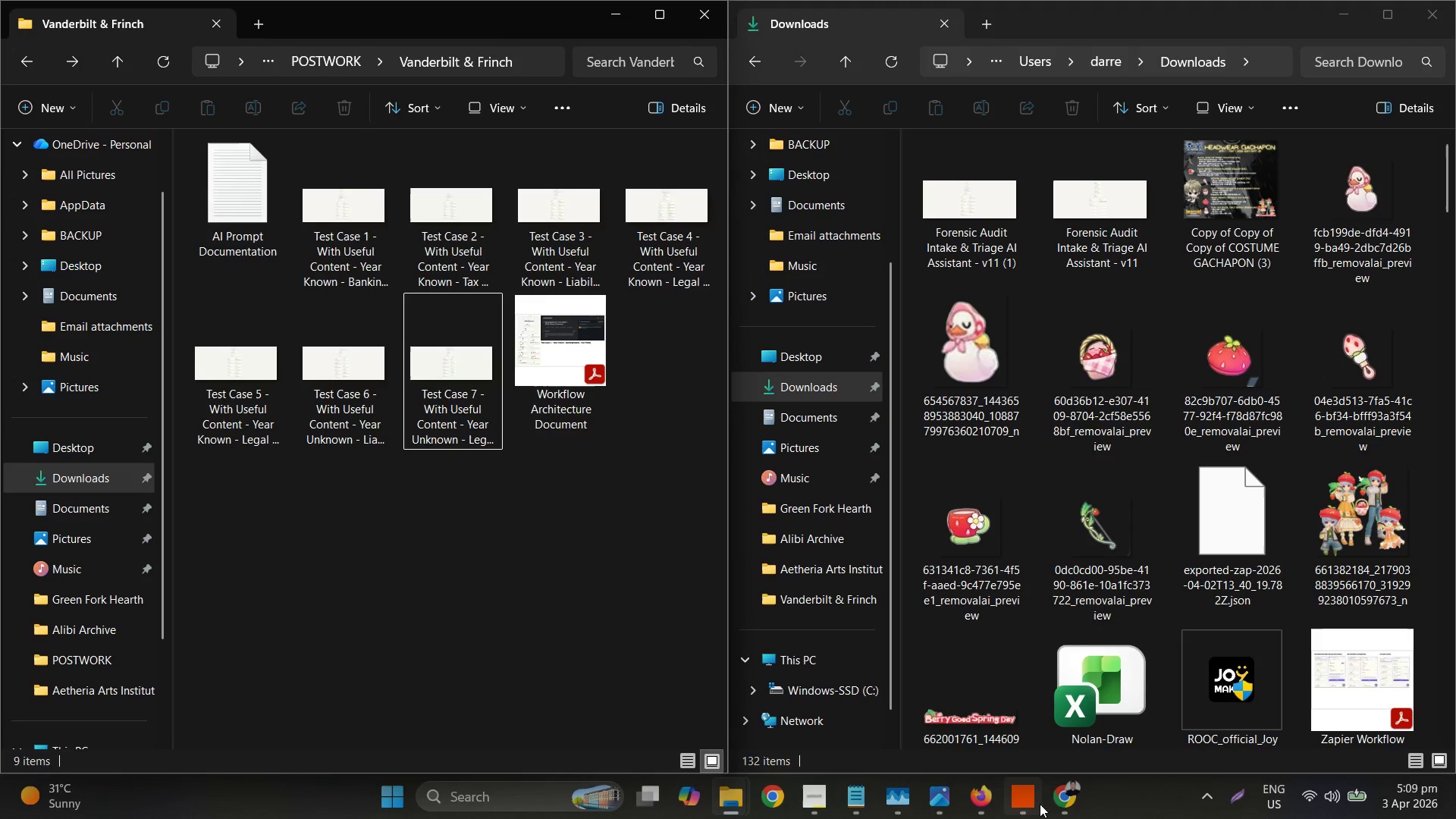 
left_click([1059, 802])
 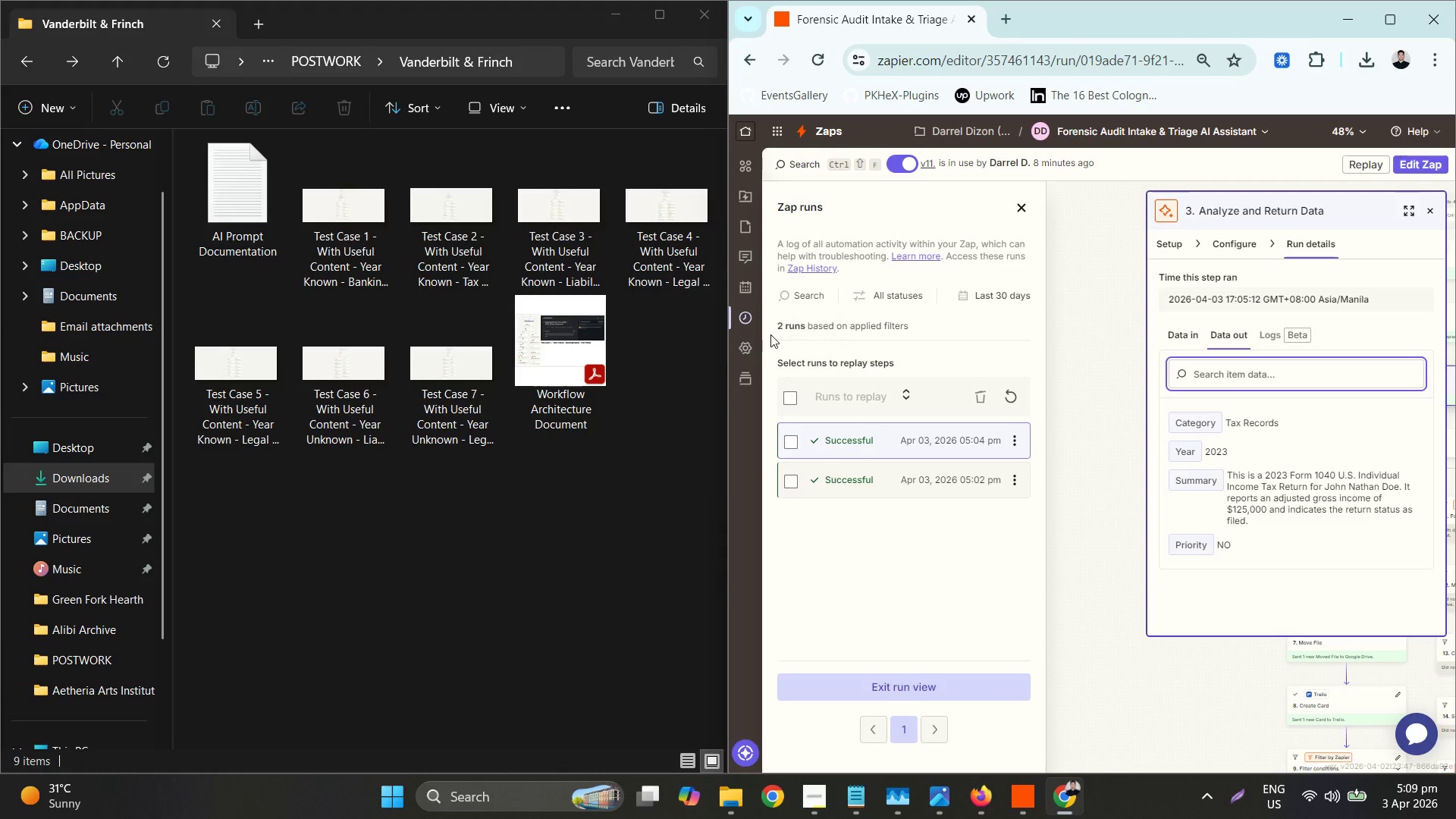 
left_click([1006, 393])
 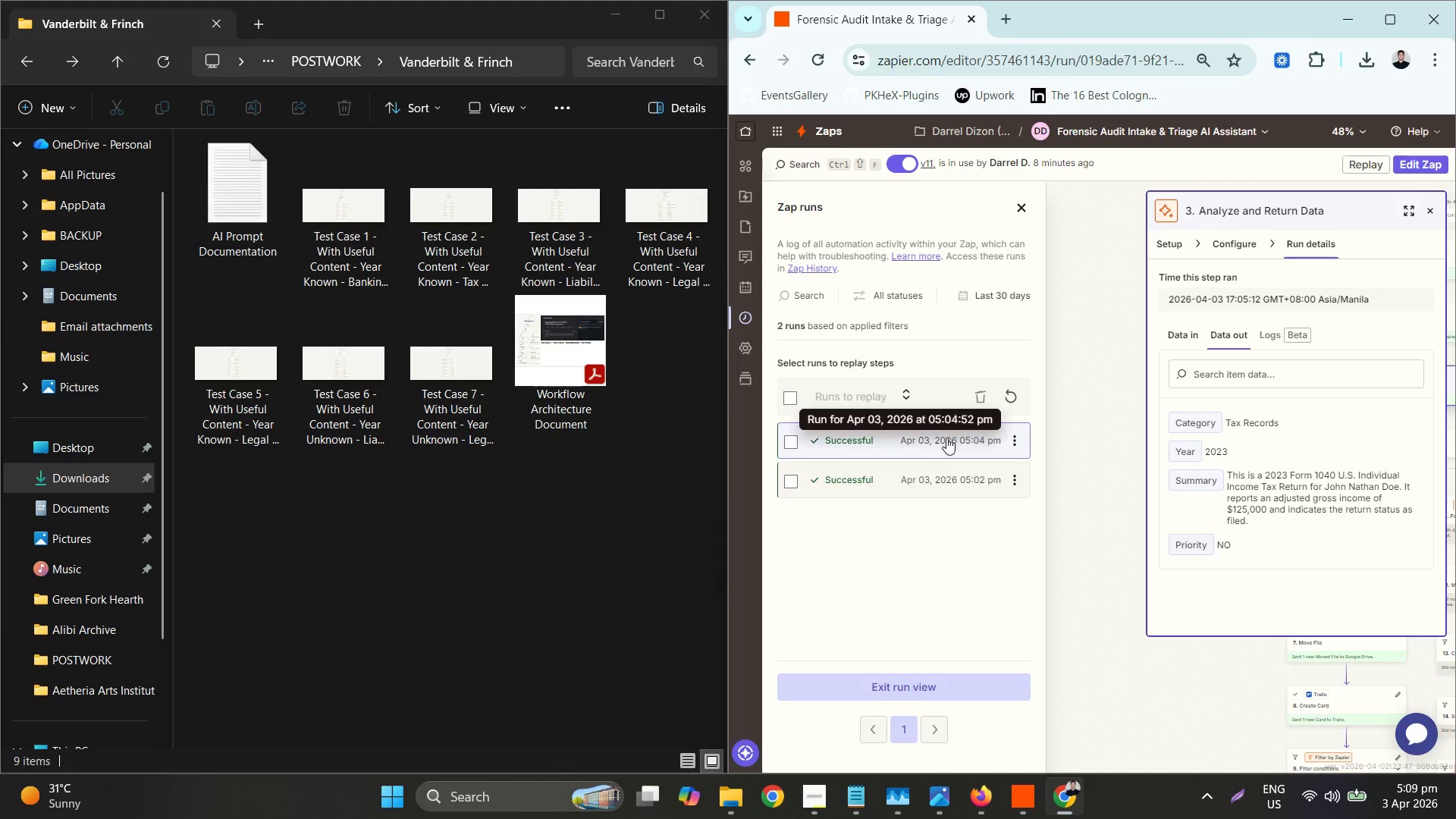 
mouse_move([1001, 403])
 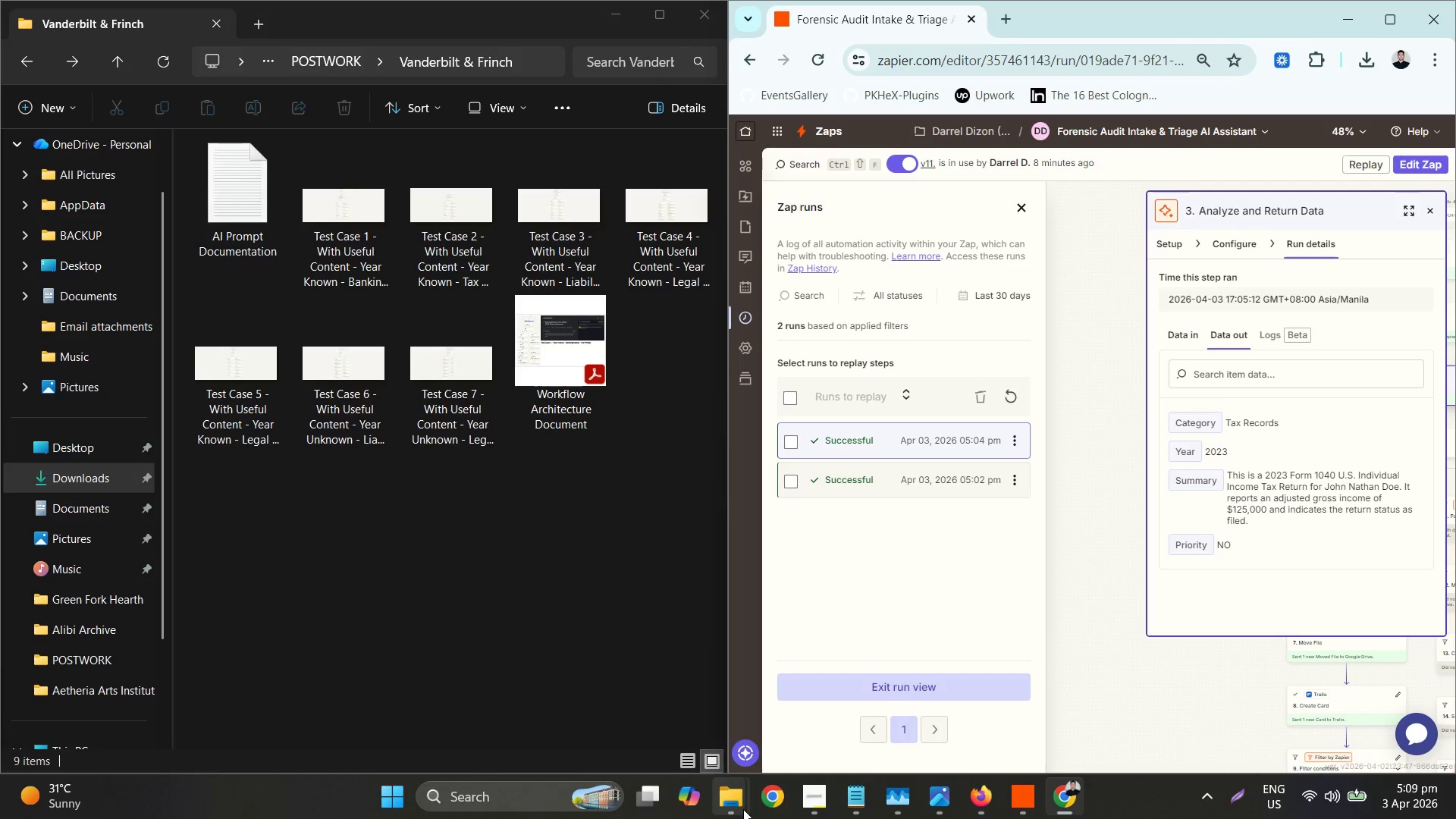 
wait(7.12)
 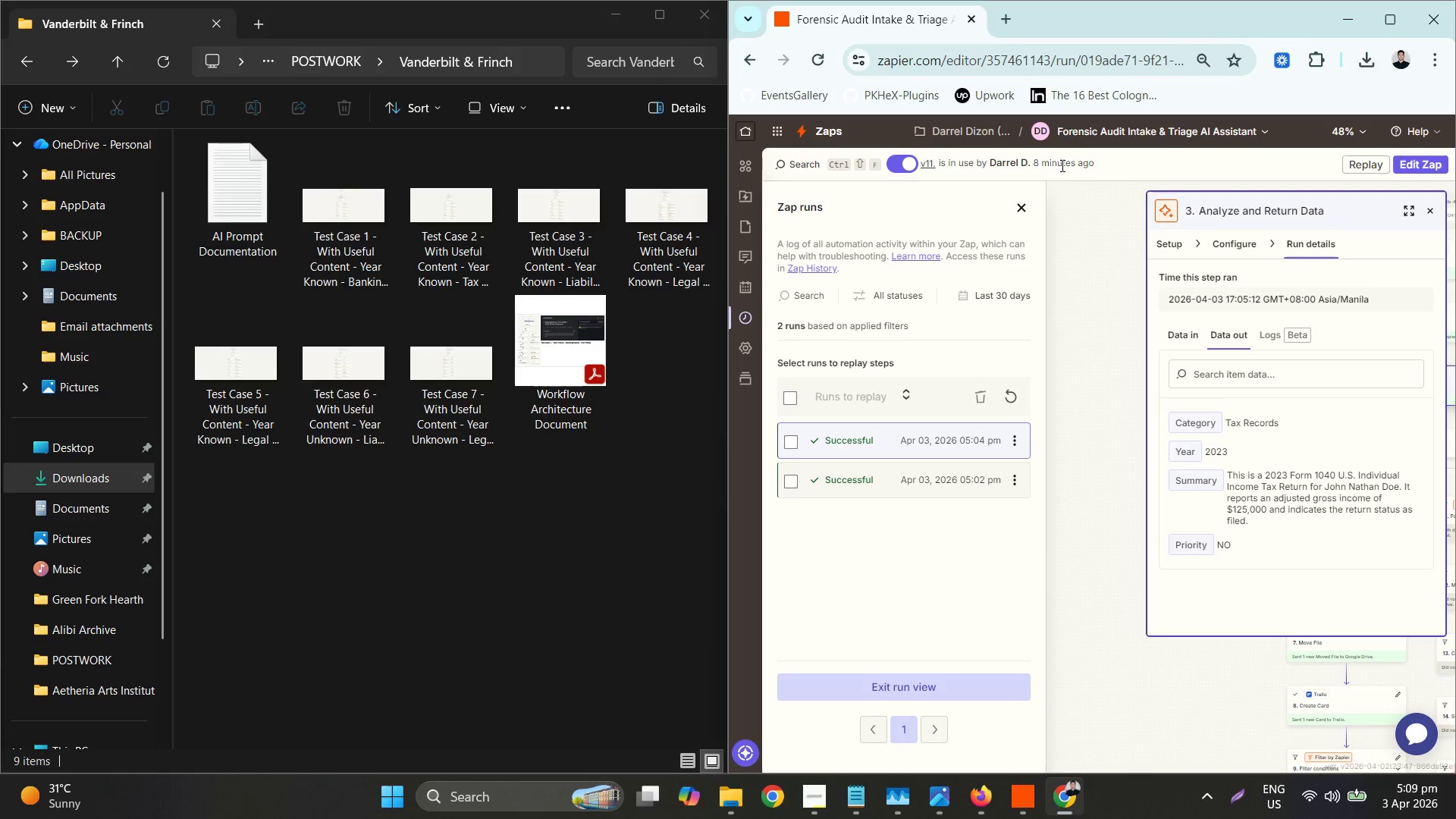 
left_click([994, 811])
 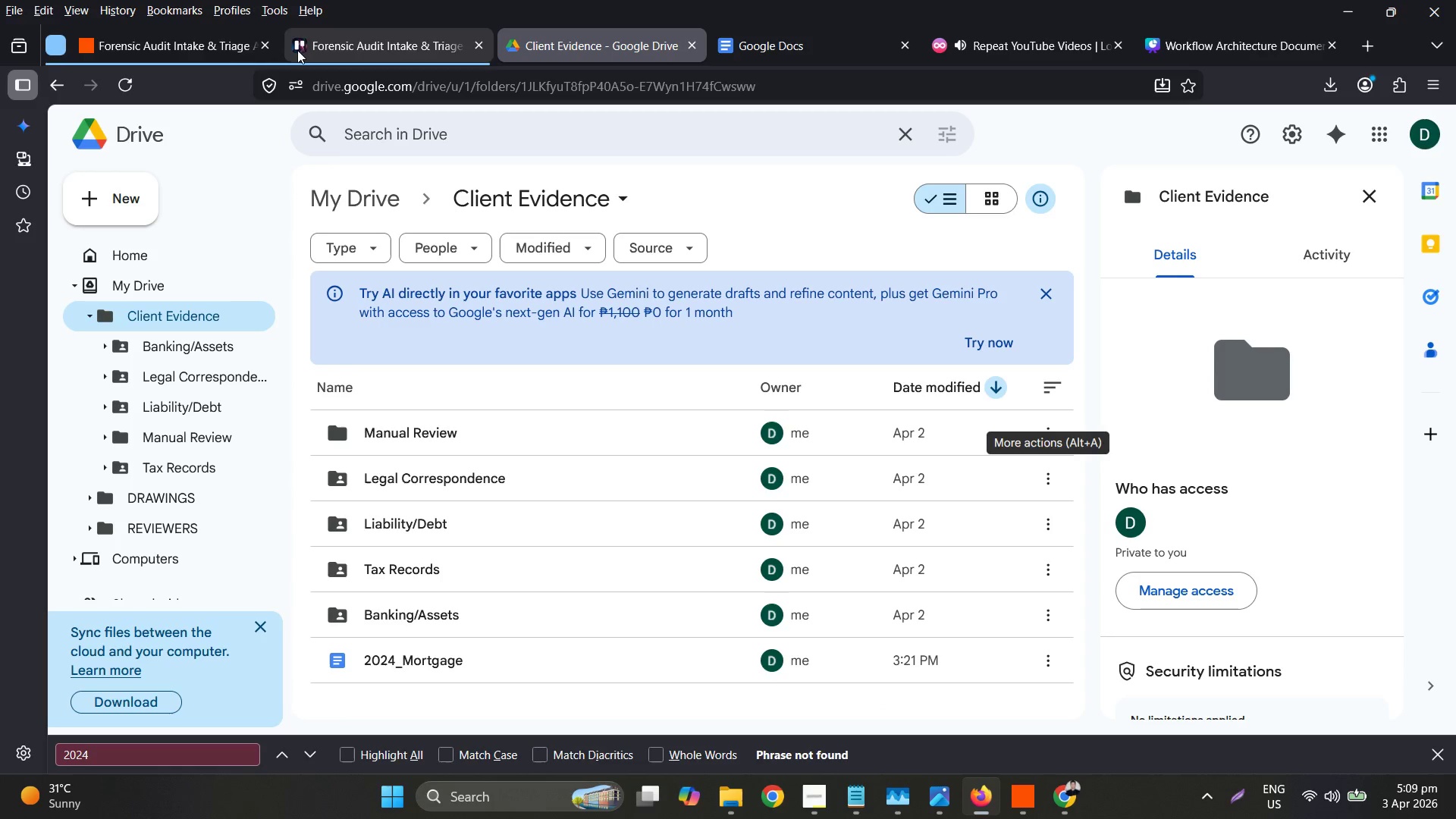 
left_click([127, 83])
 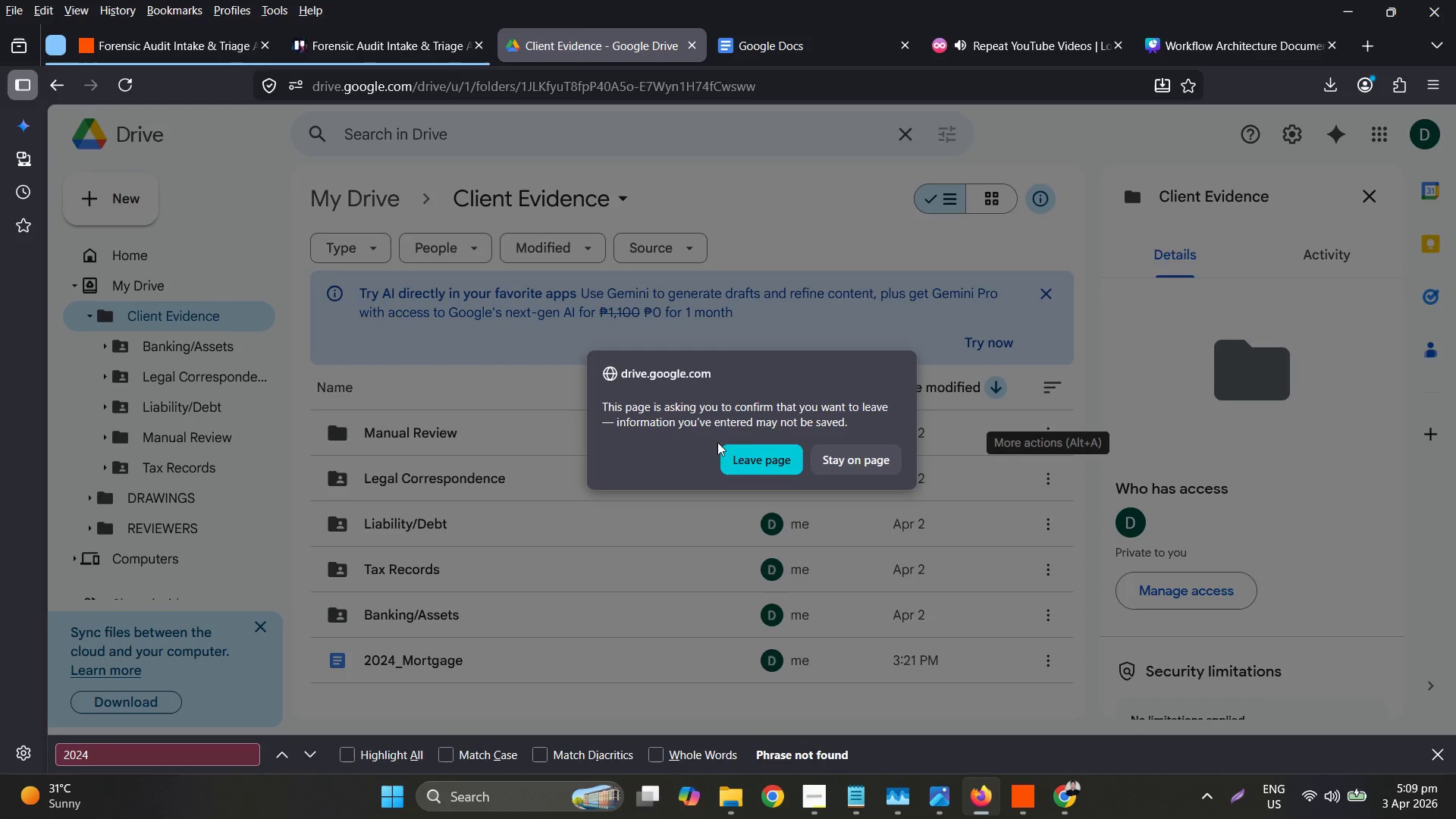 
left_click([779, 459])
 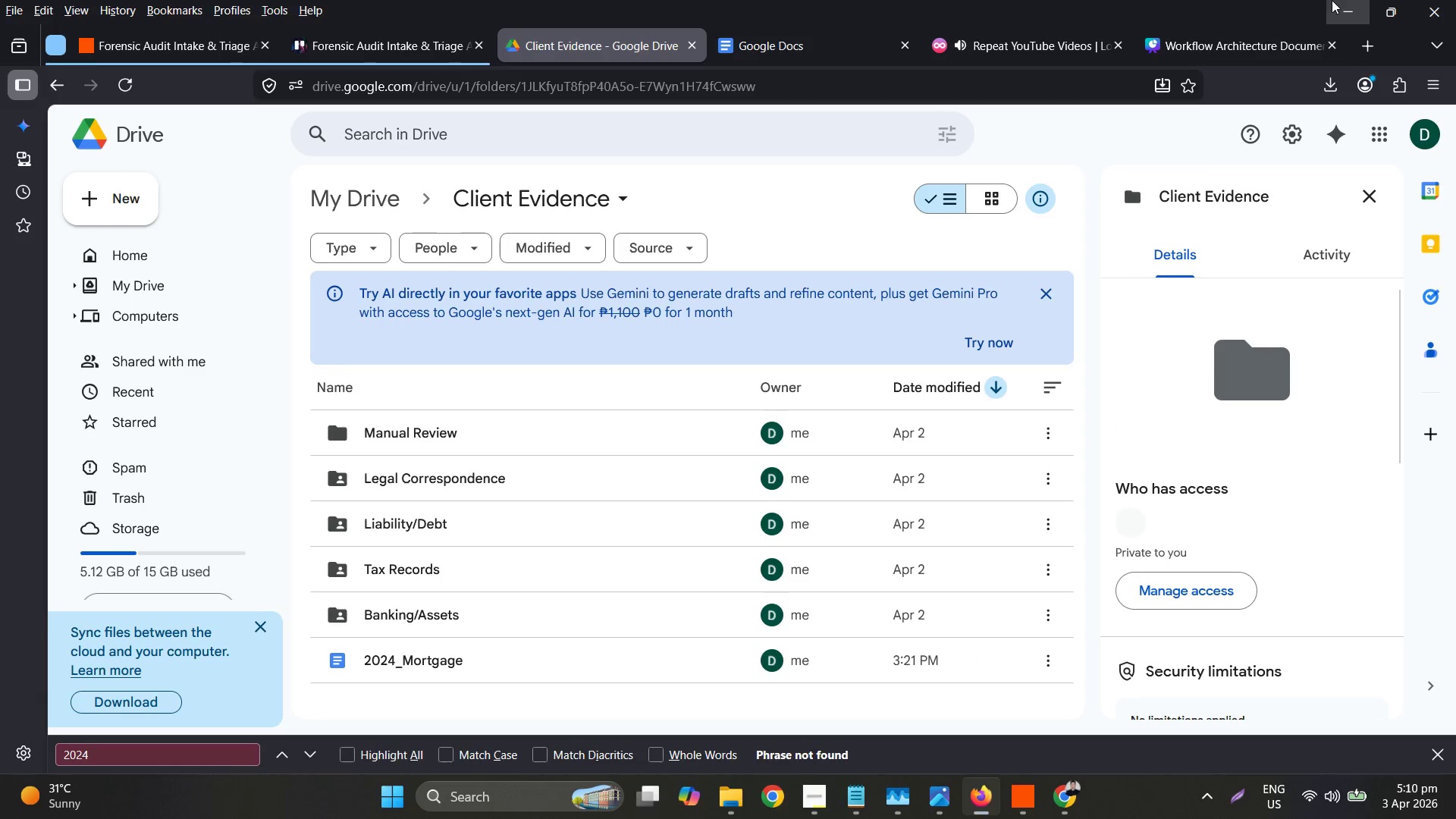 
wait(7.44)
 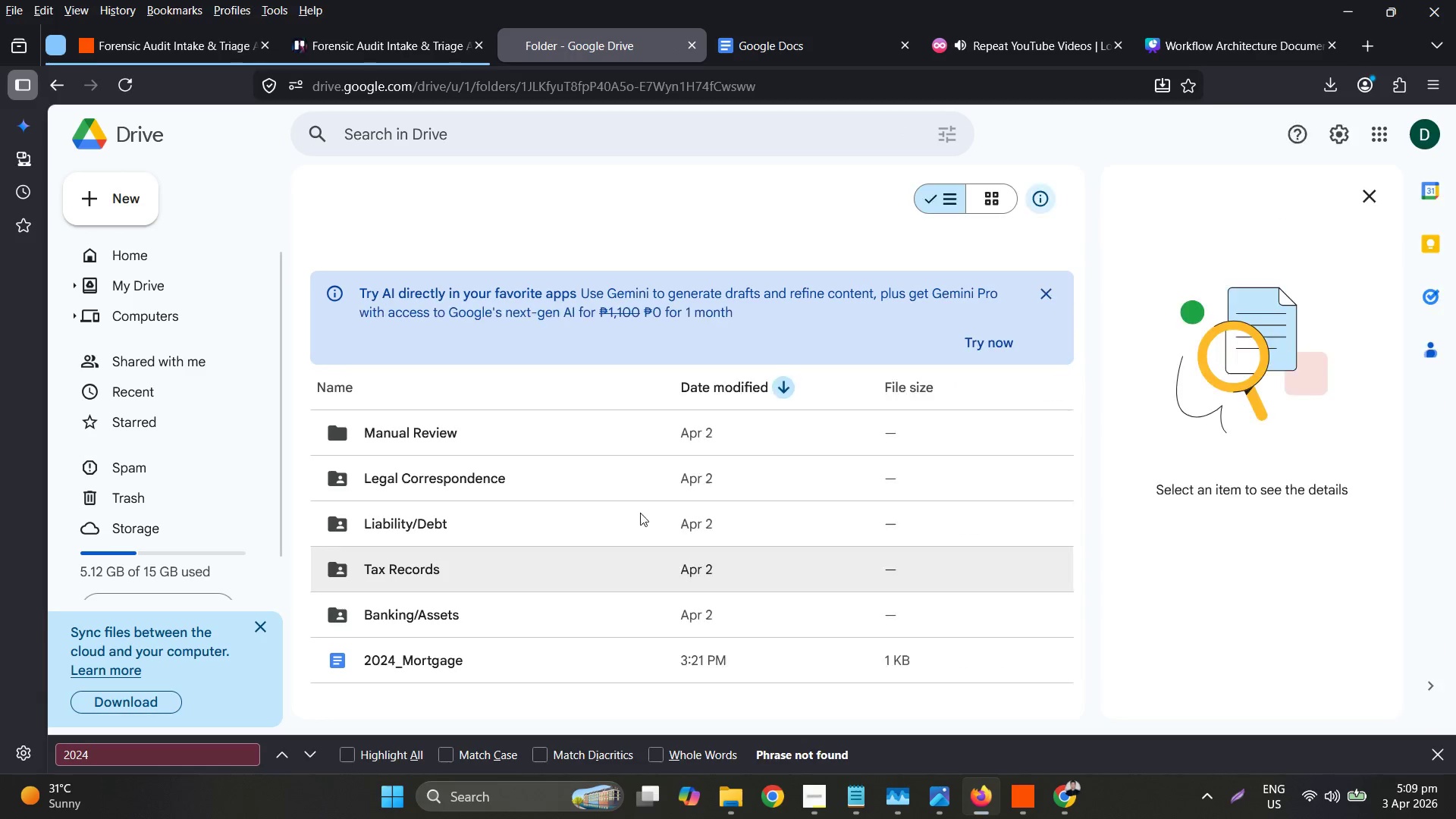 
left_click([1332, 0])
 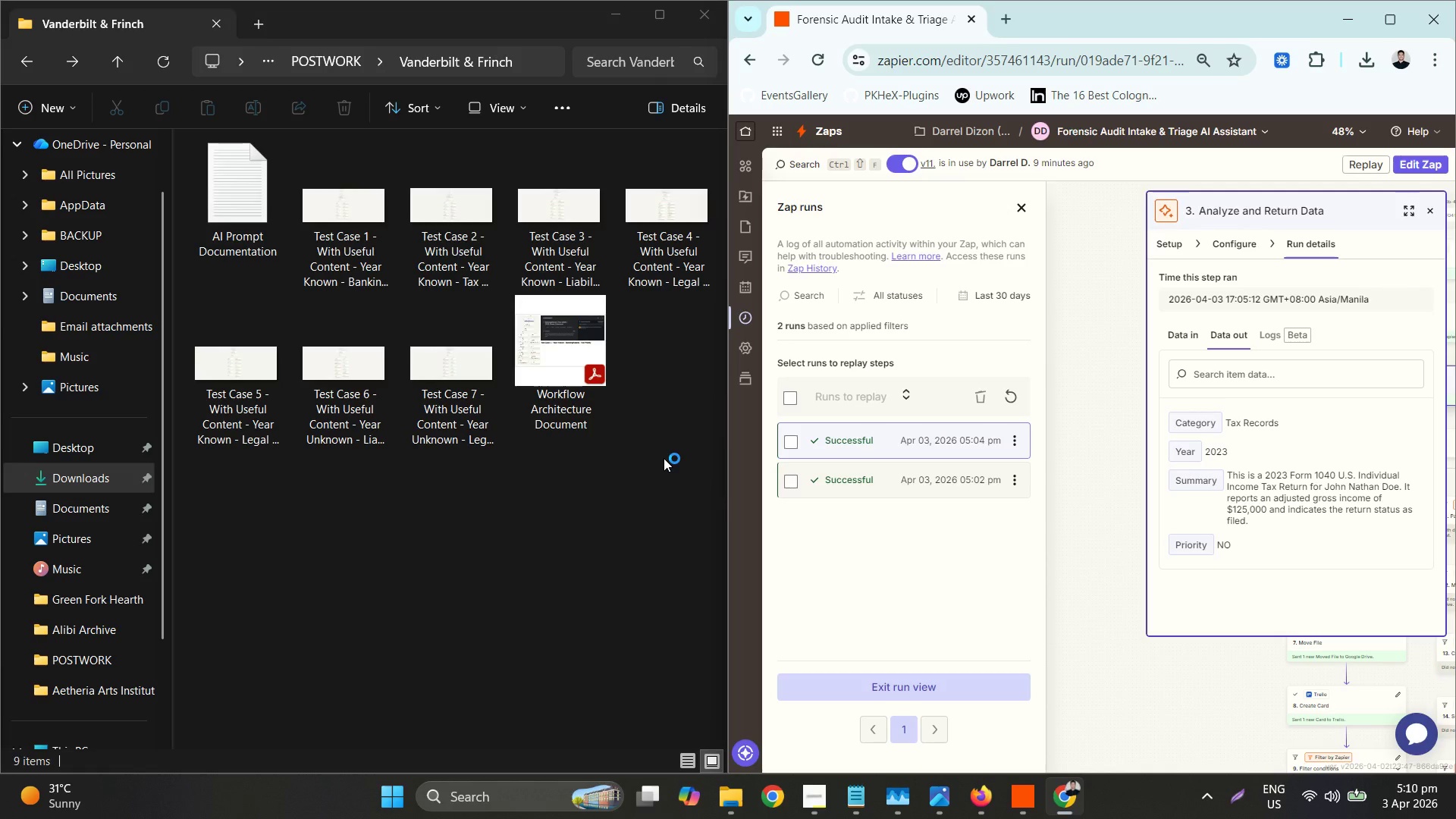 
wait(7.34)
 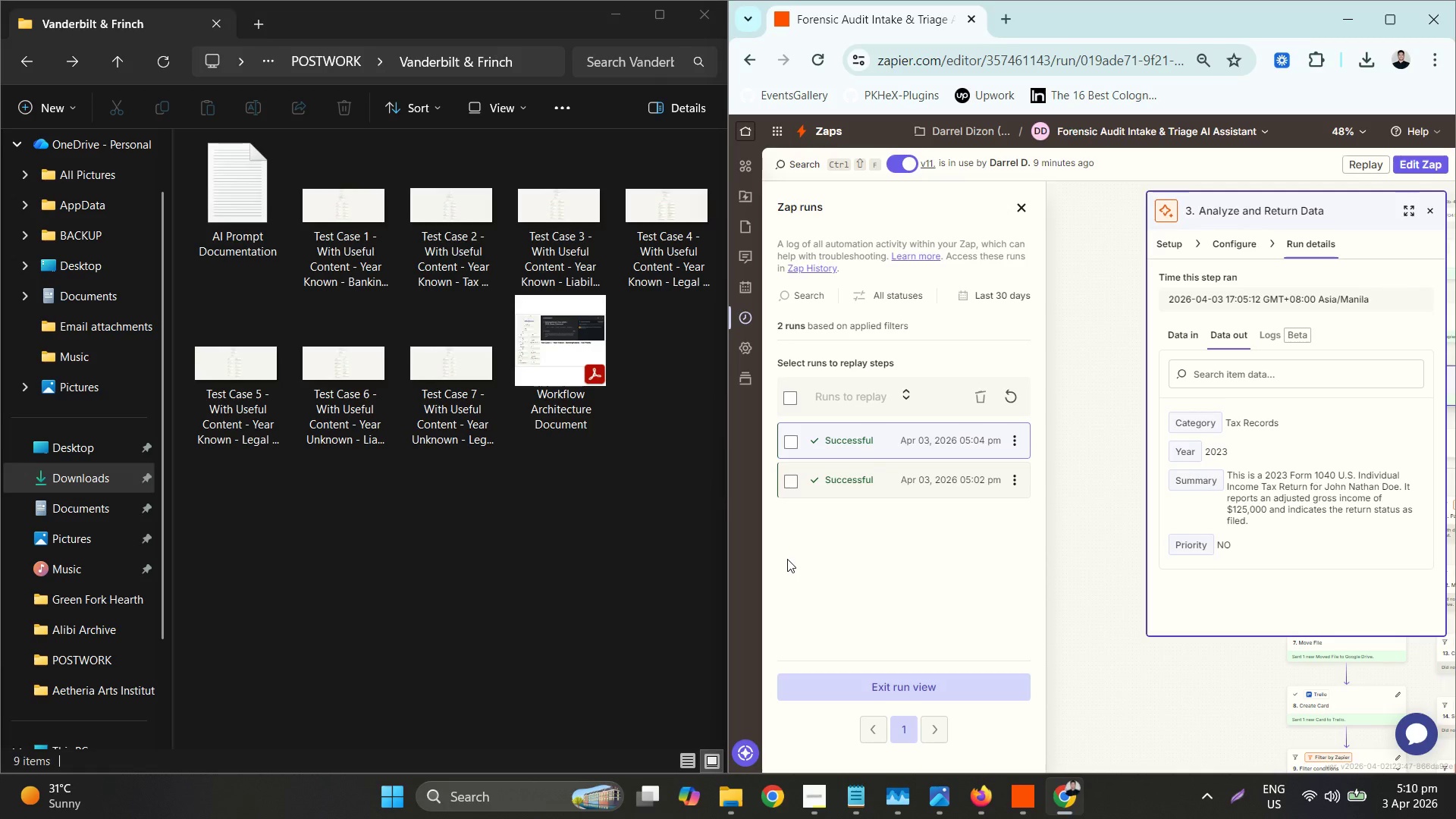 
left_click([1012, 395])
 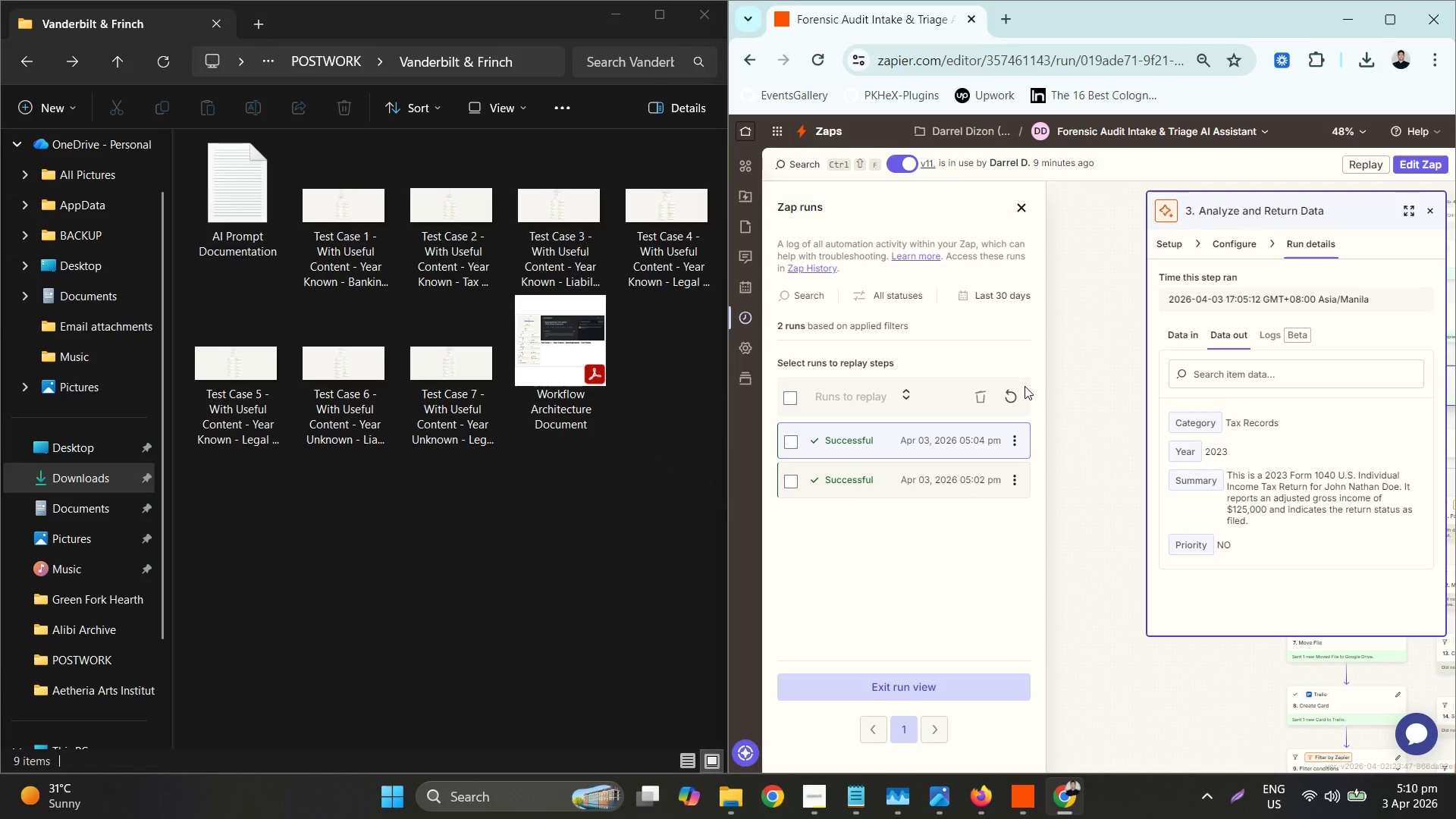 
wait(6.09)
 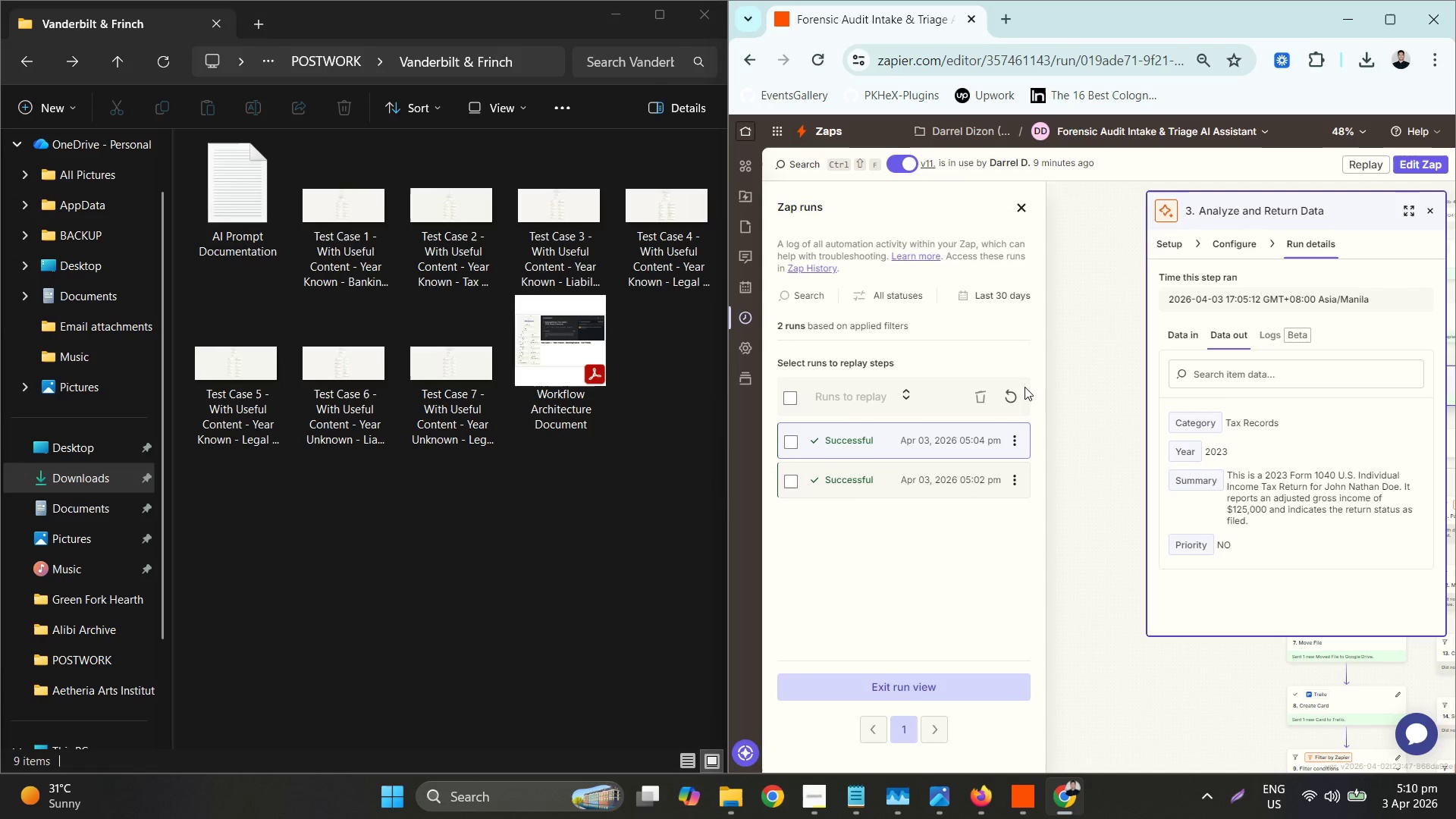 
left_click([912, 678])
 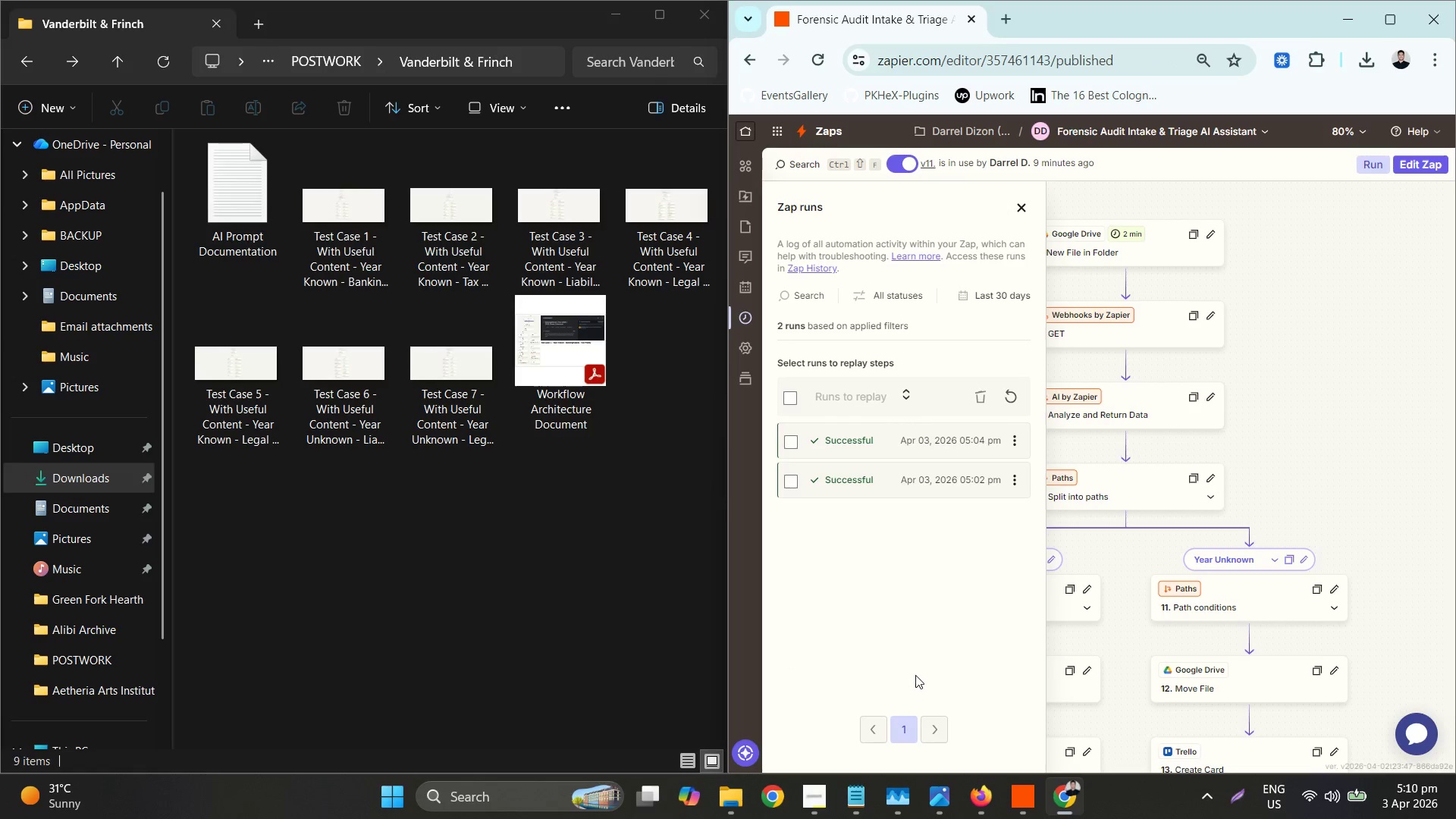 
left_click([1007, 388])
 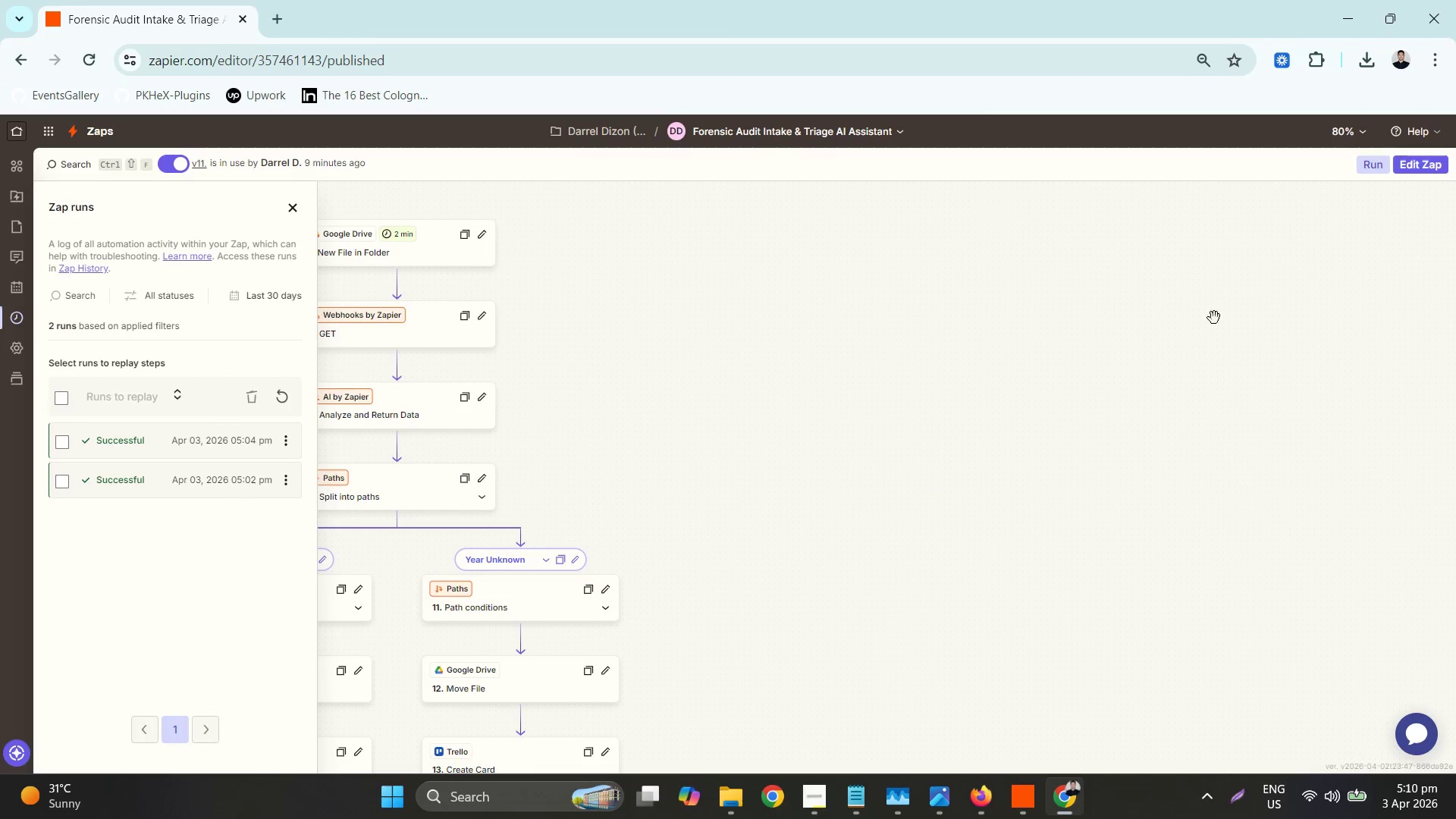 
wait(5.48)
 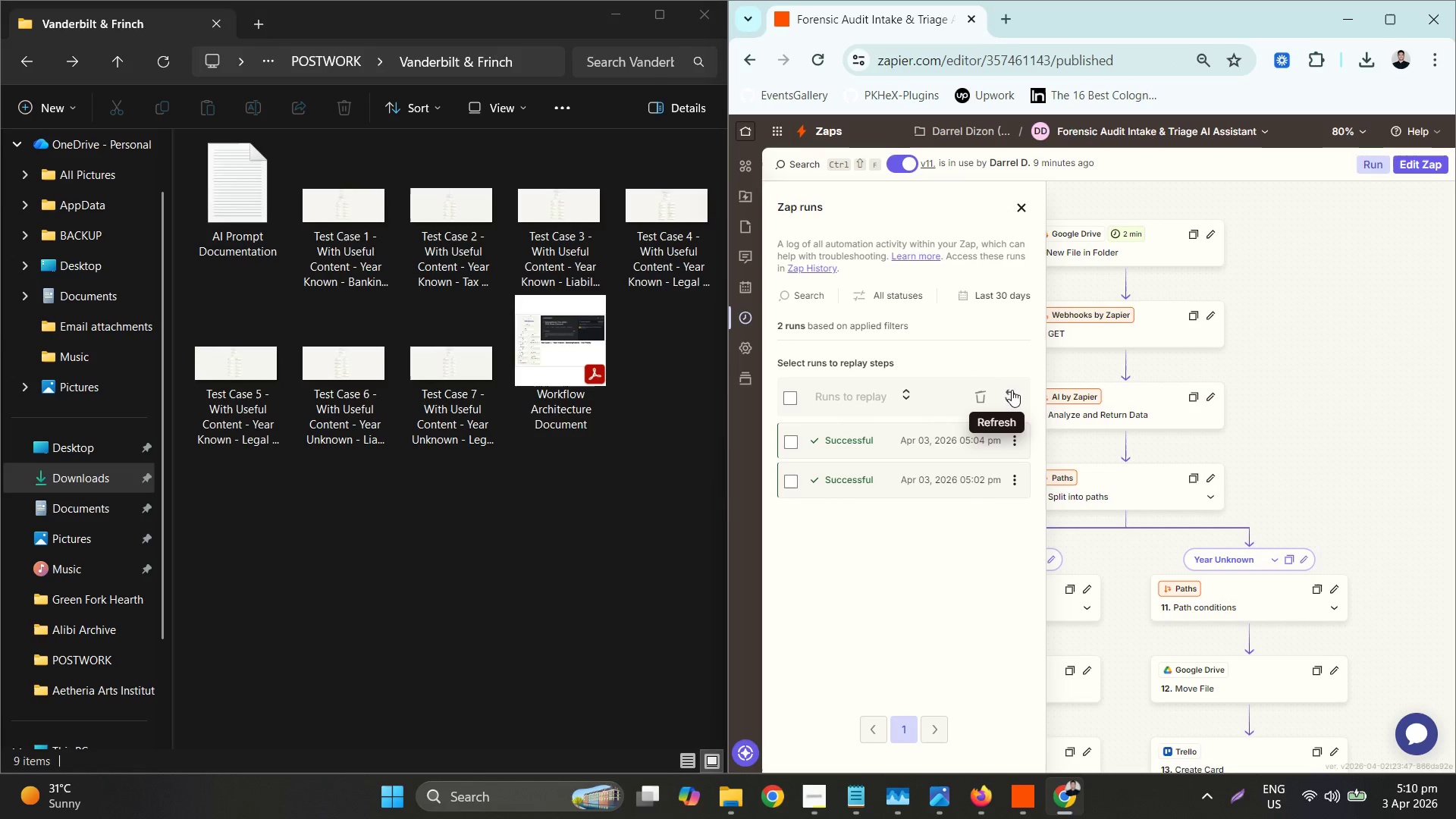 
left_click([1420, 171])
 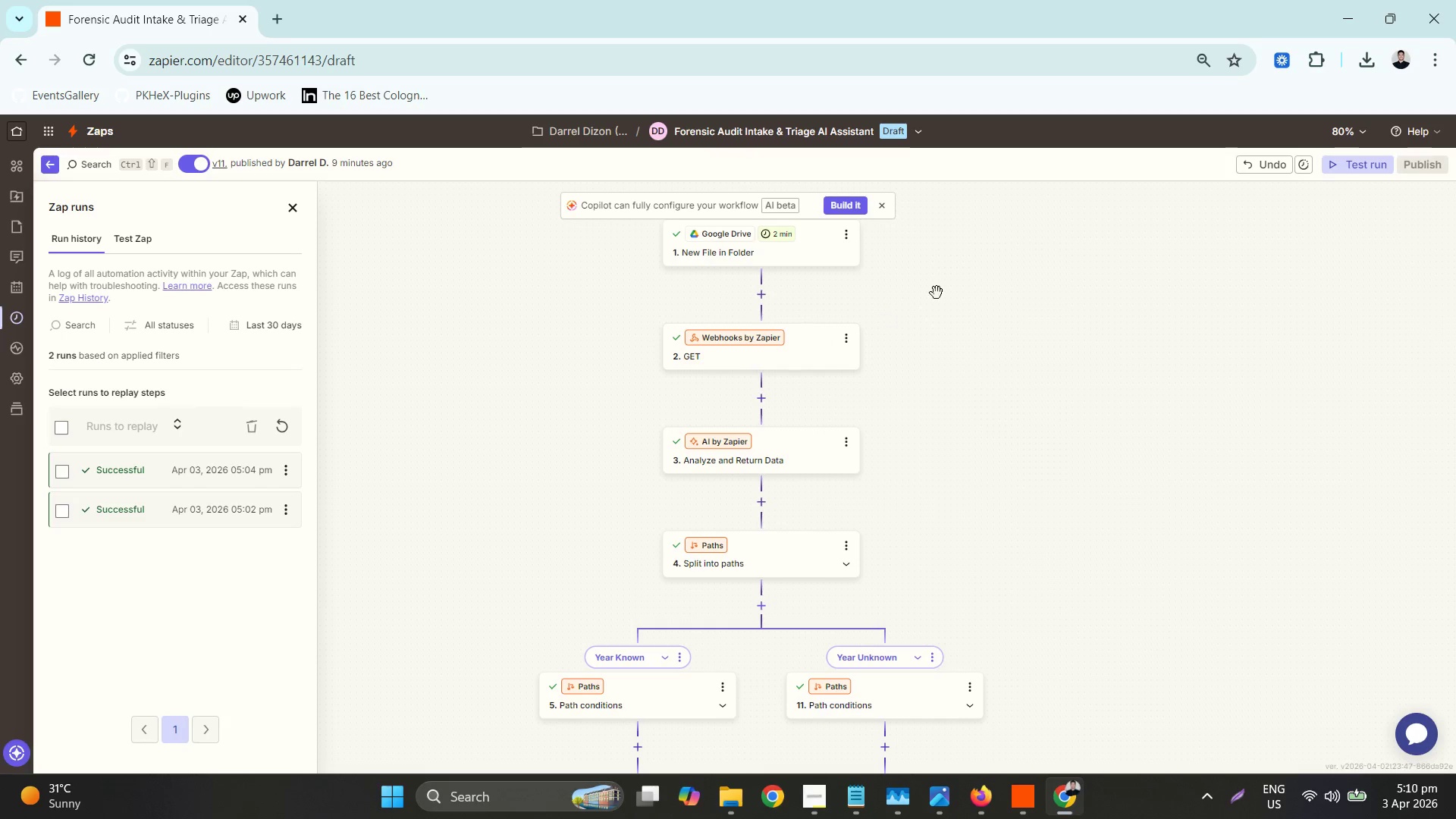 
left_click([139, 236])
 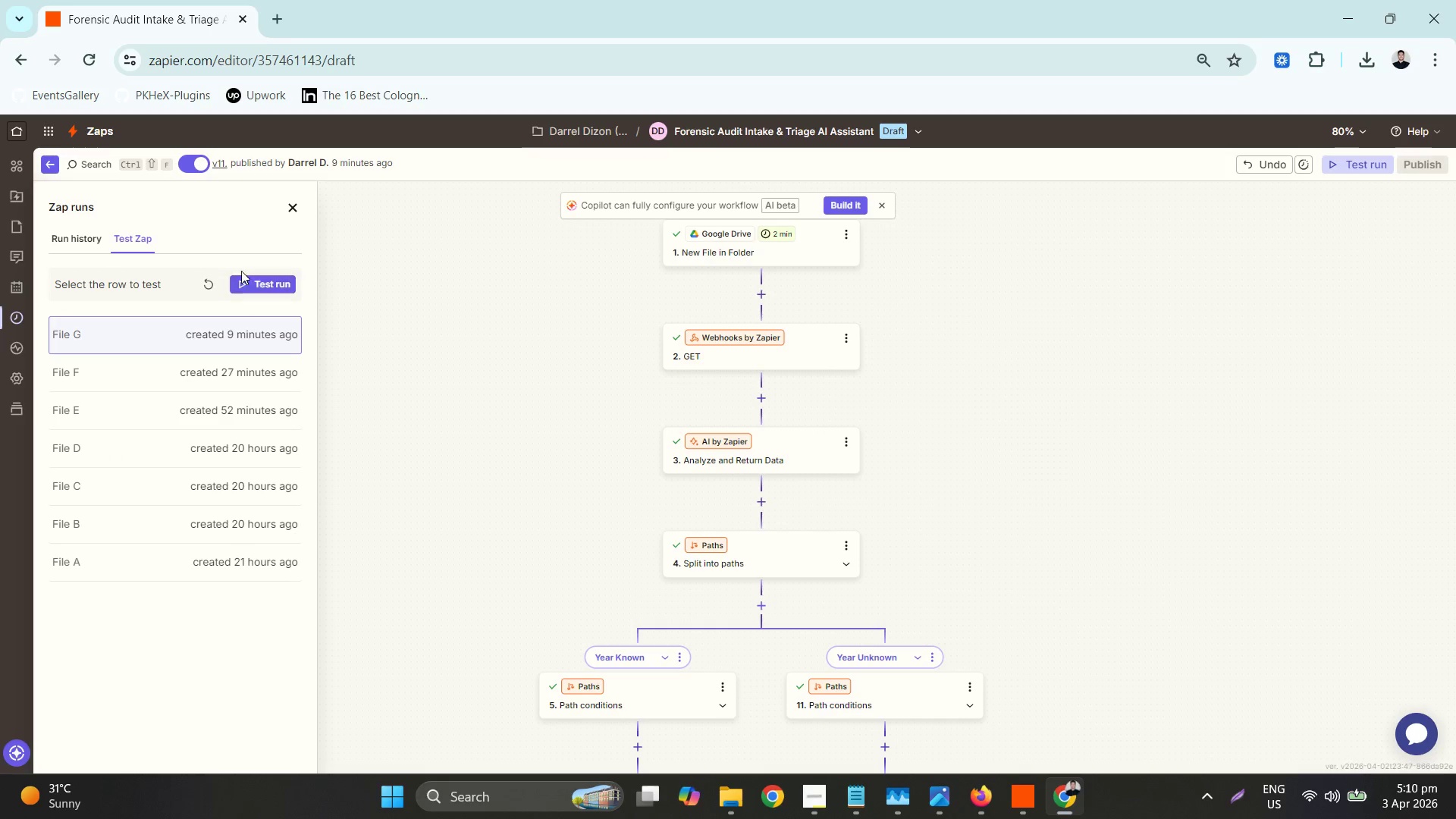 
left_click([206, 275])
 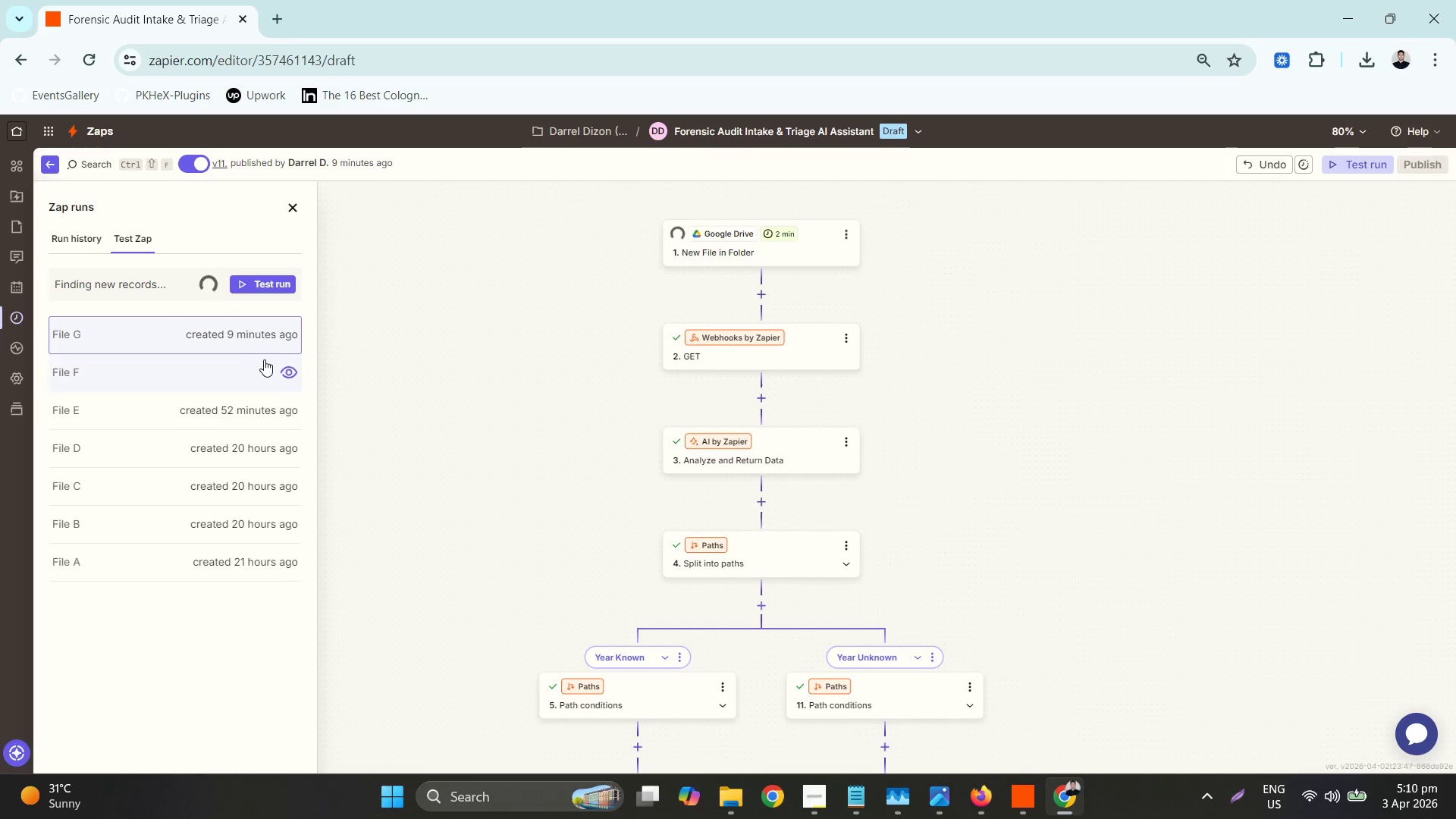 
wait(5.67)
 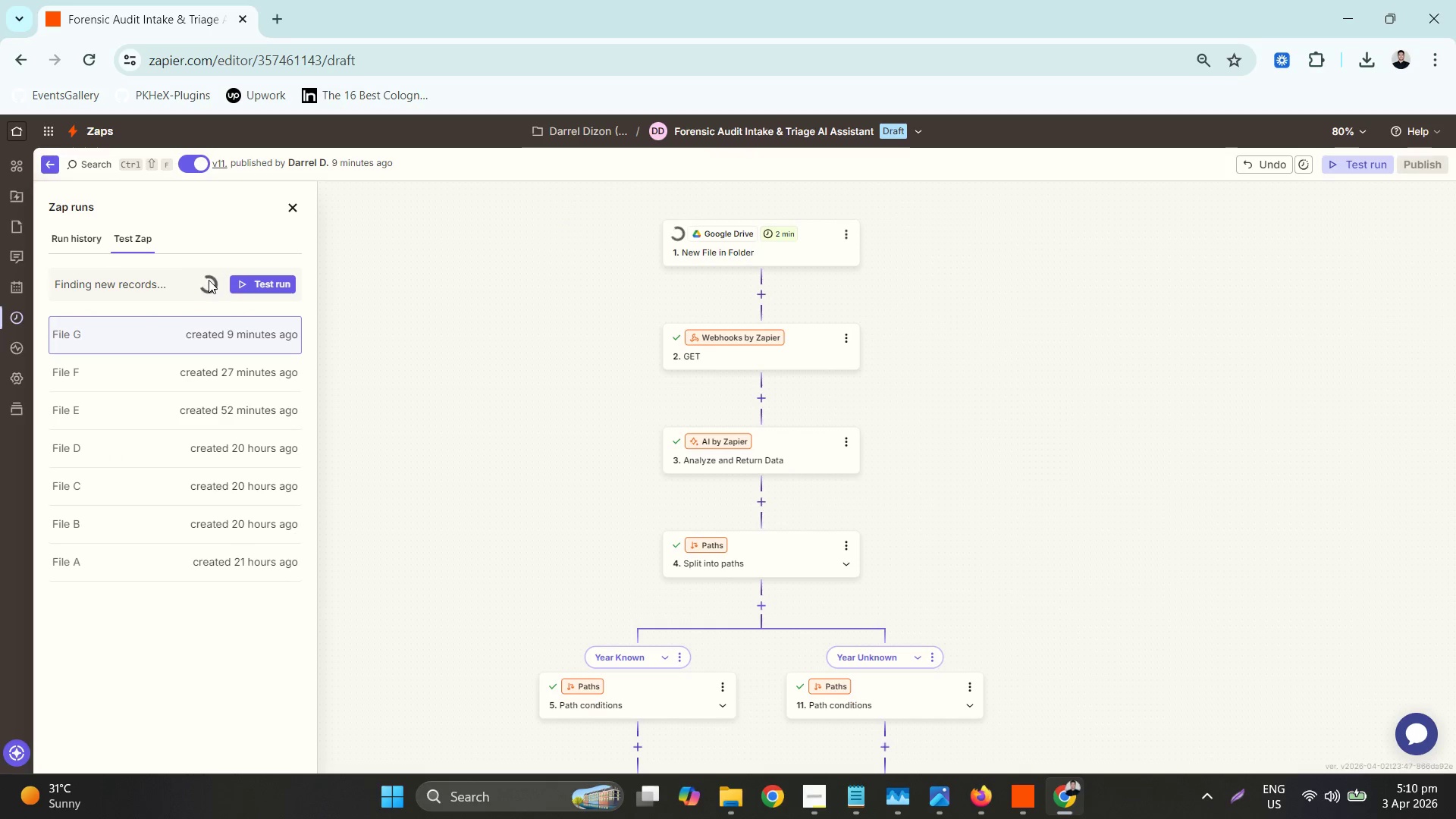 
left_click([214, 322])
 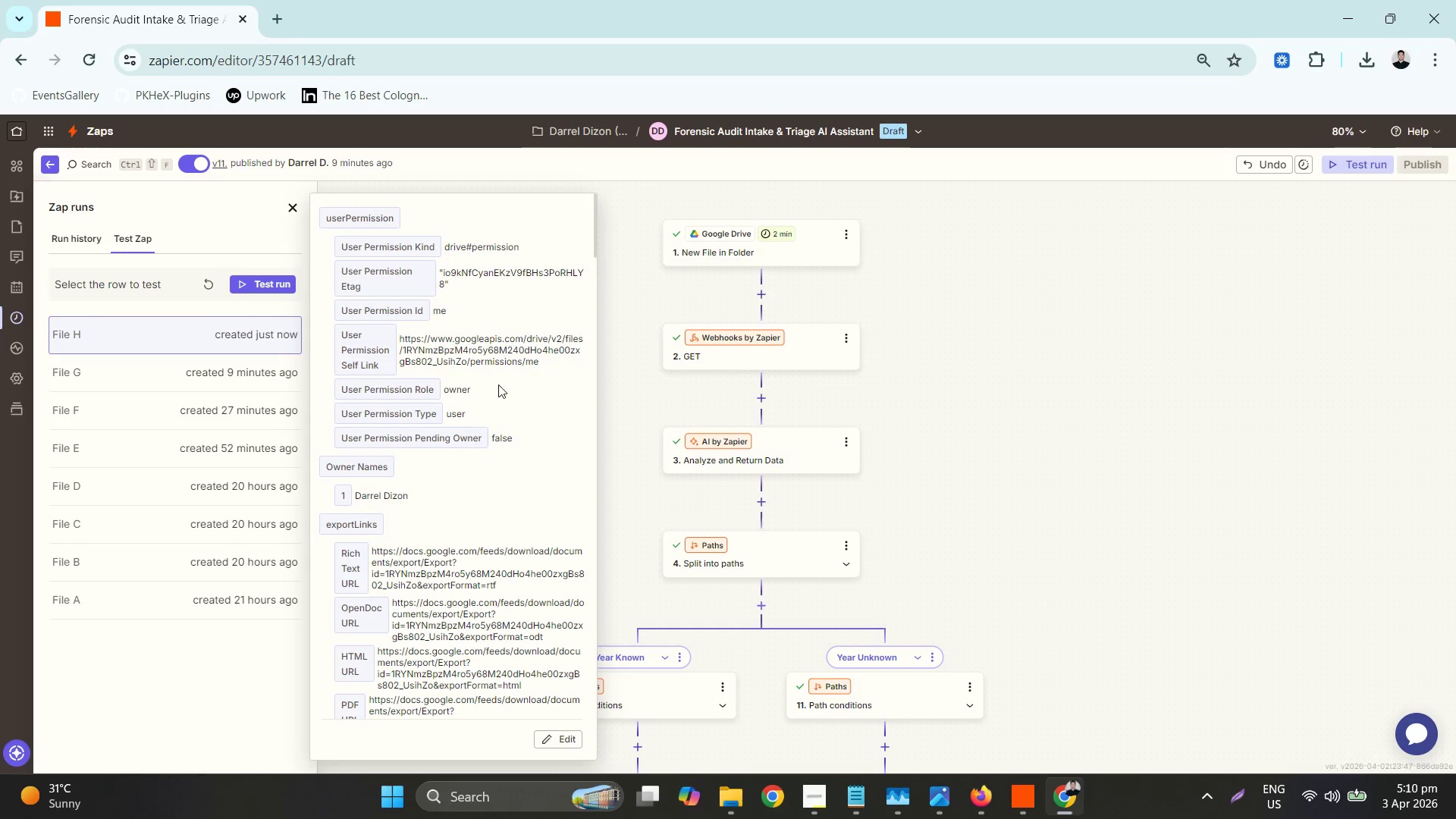 
scroll: coordinate [541, 500], scroll_direction: down, amount: 22.0
 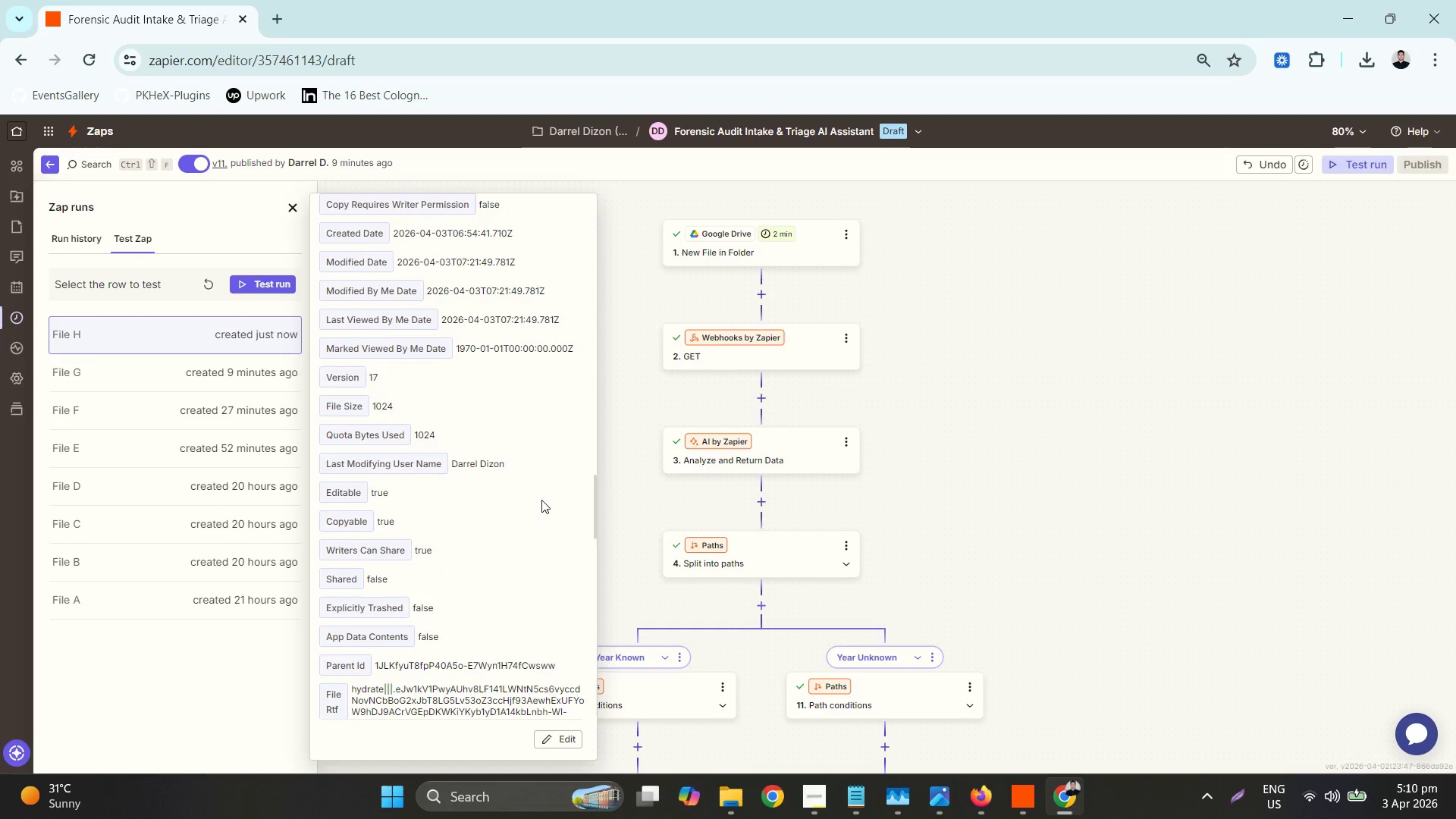 
scroll: coordinate [544, 500], scroll_direction: up, amount: 8.0
 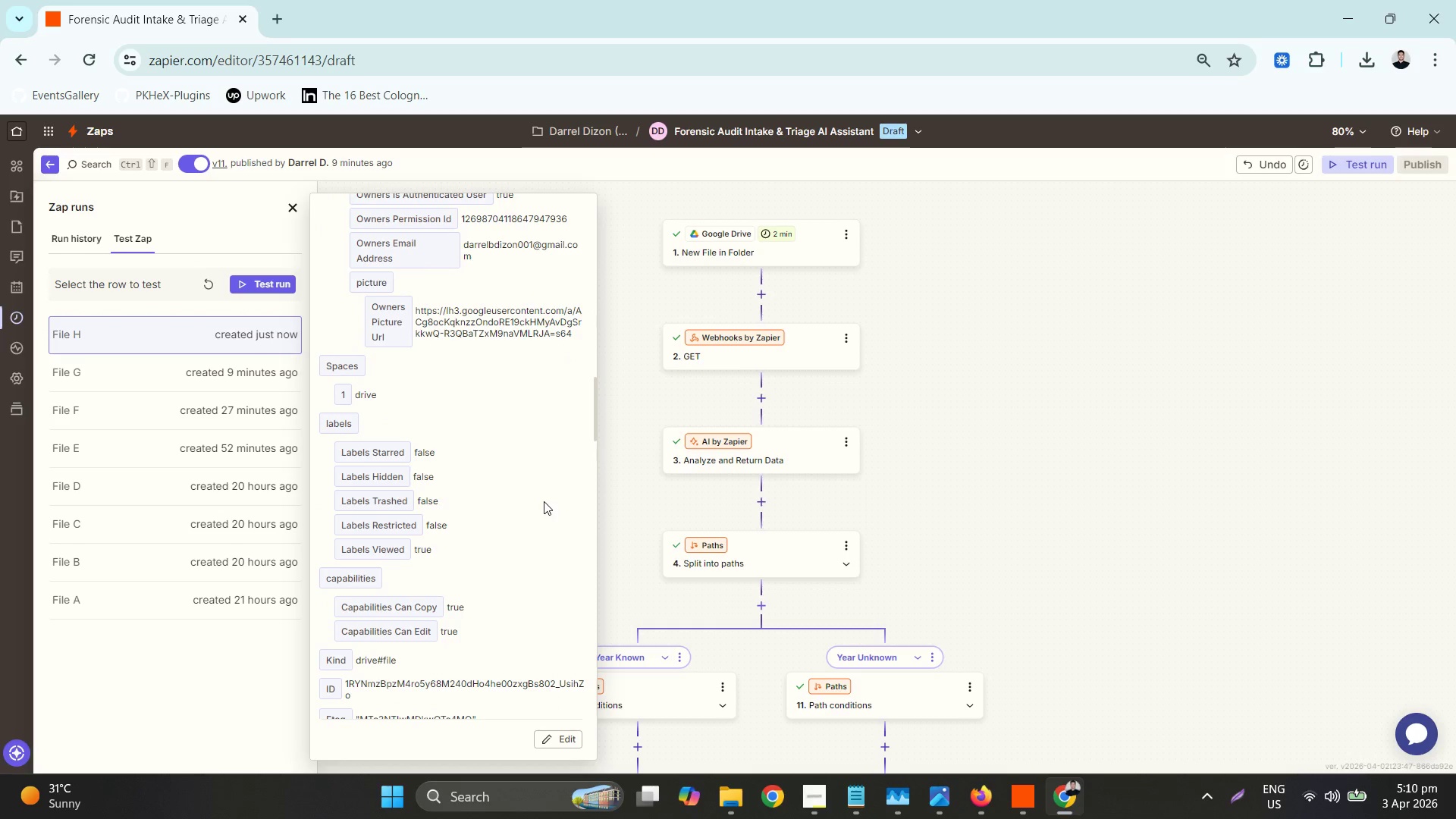 
key(Control+ControlLeft)
 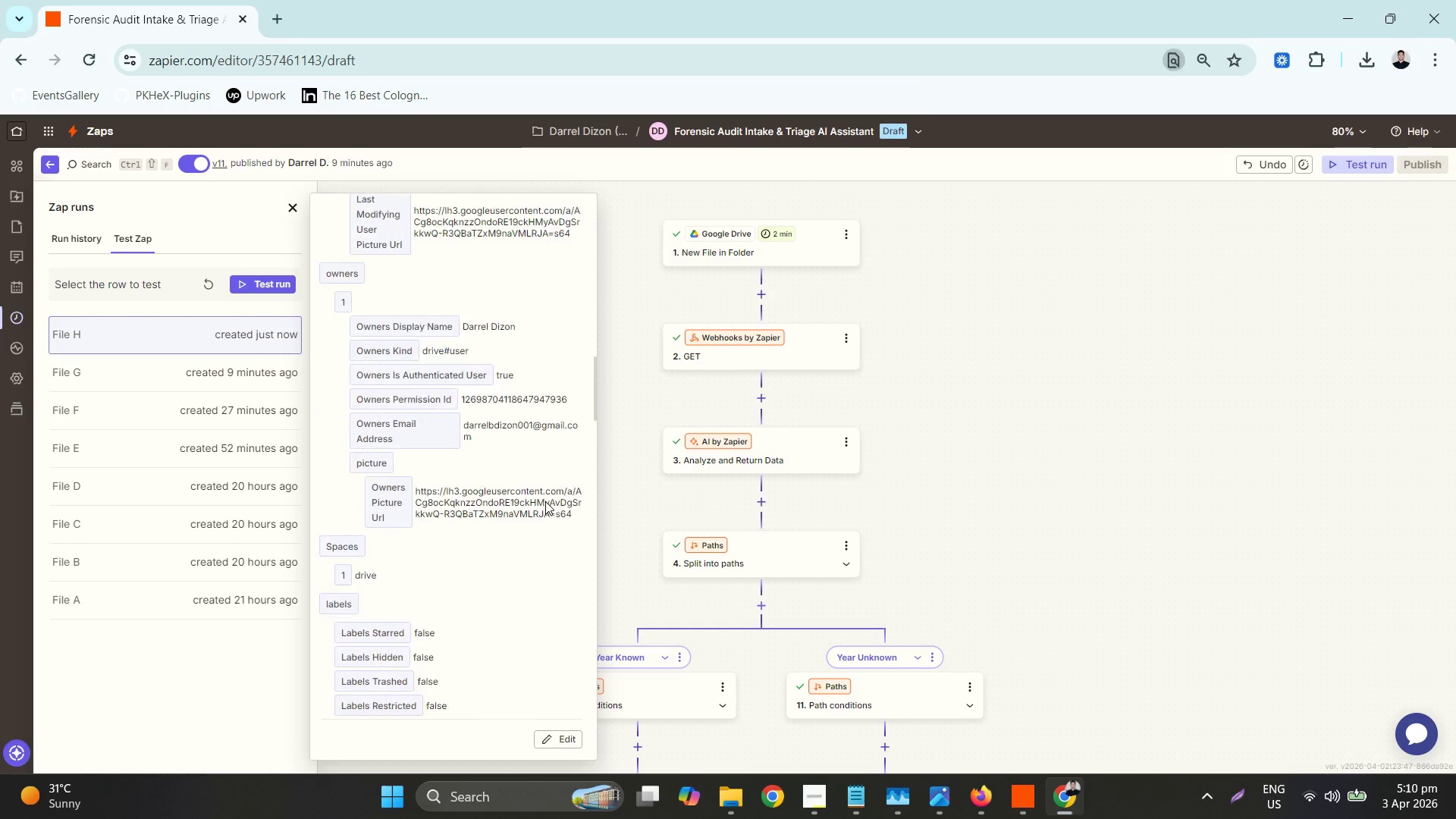 
key(Control+F)
 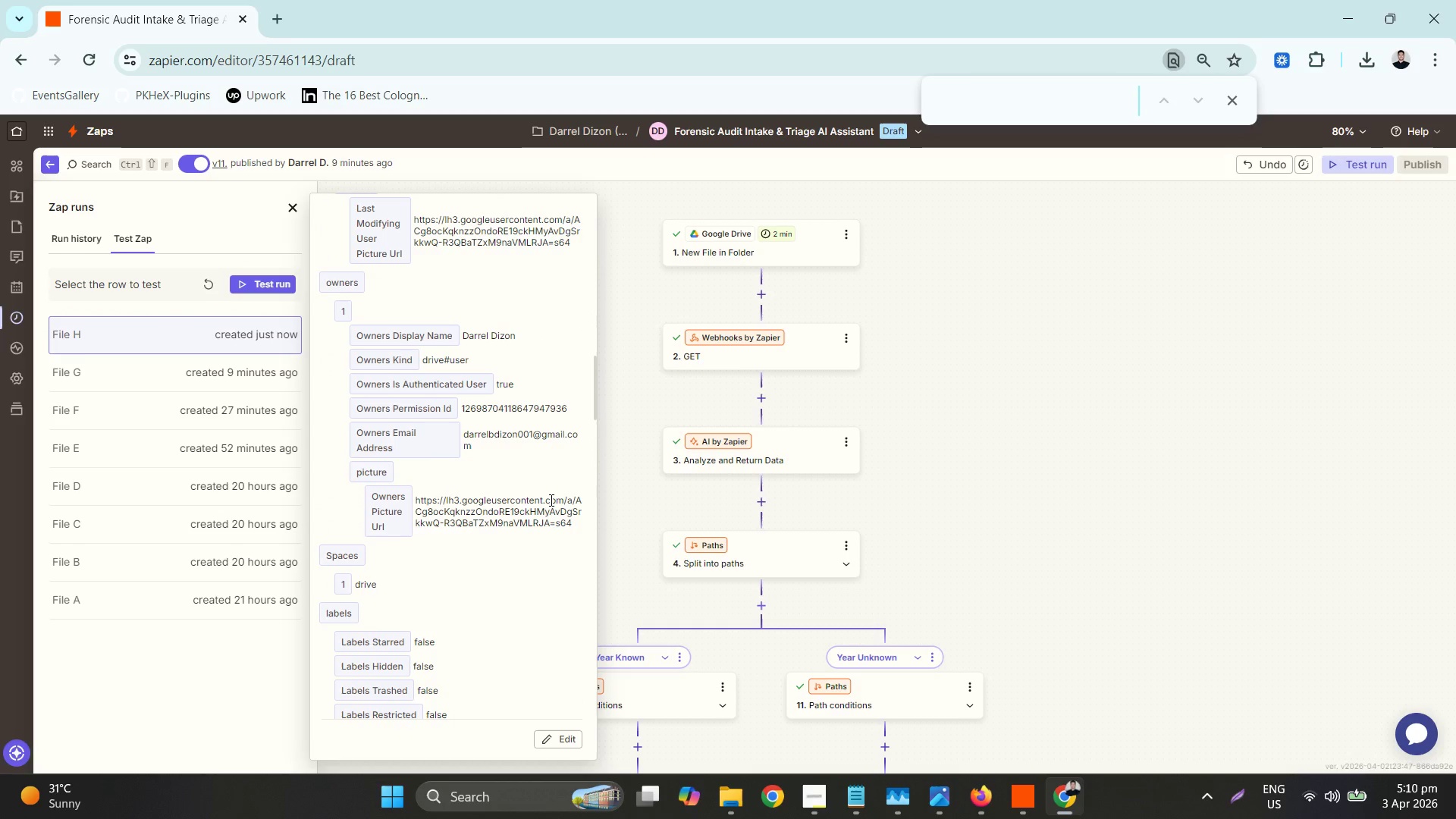 
scroll: coordinate [545, 501], scroll_direction: up, amount: 2.0
 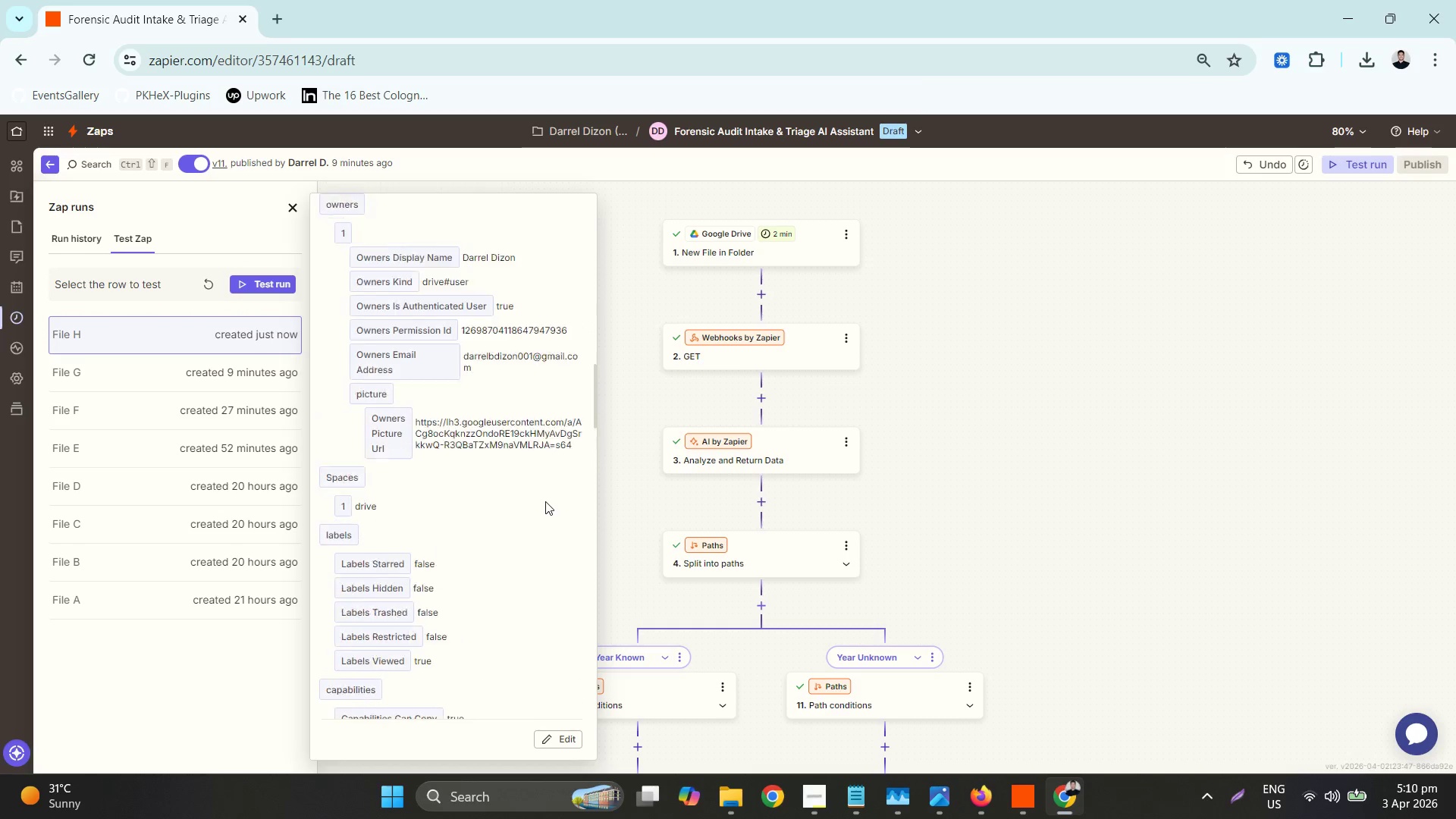 
key(Numpad2)
 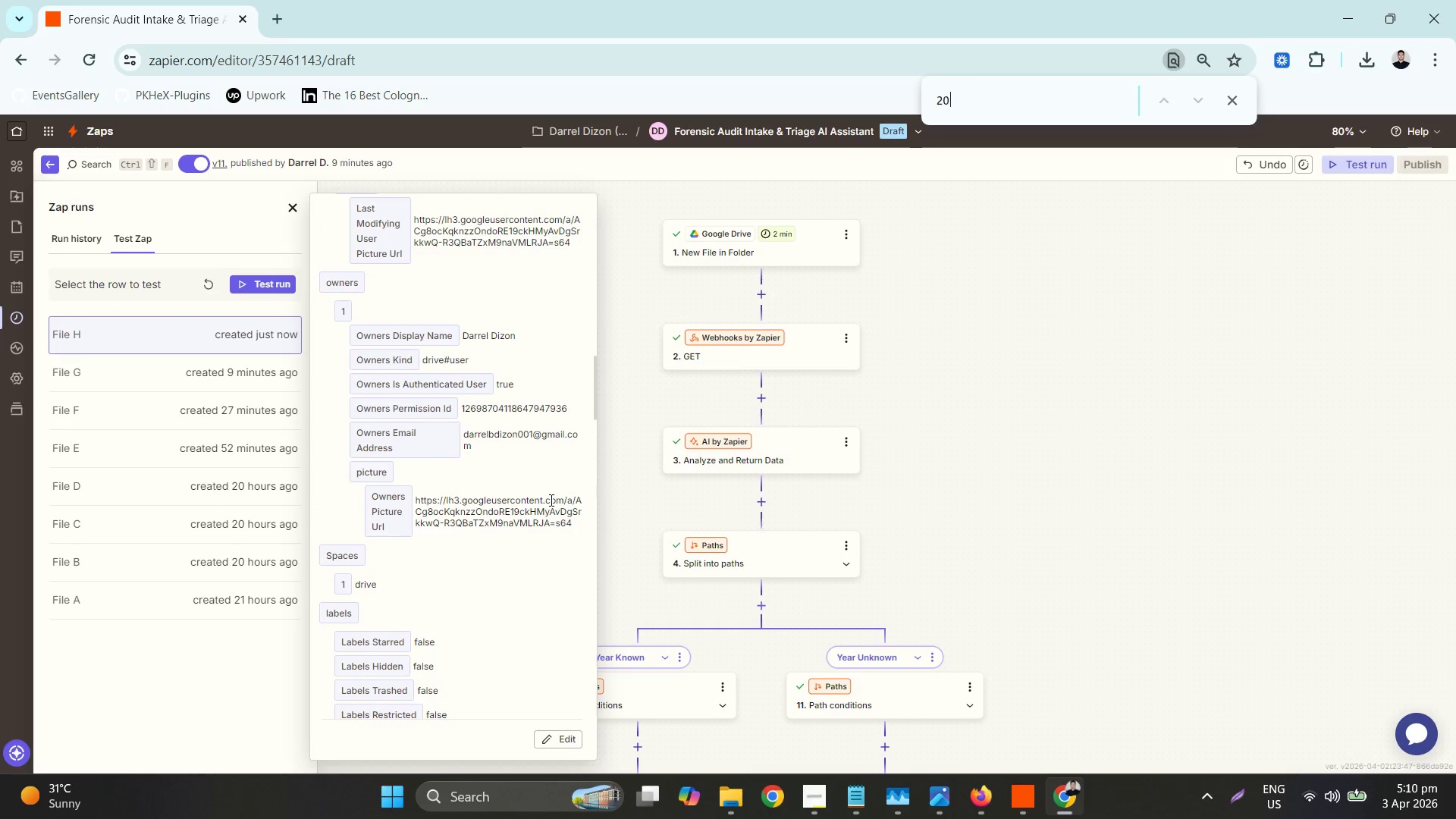 
key(Numpad0)
 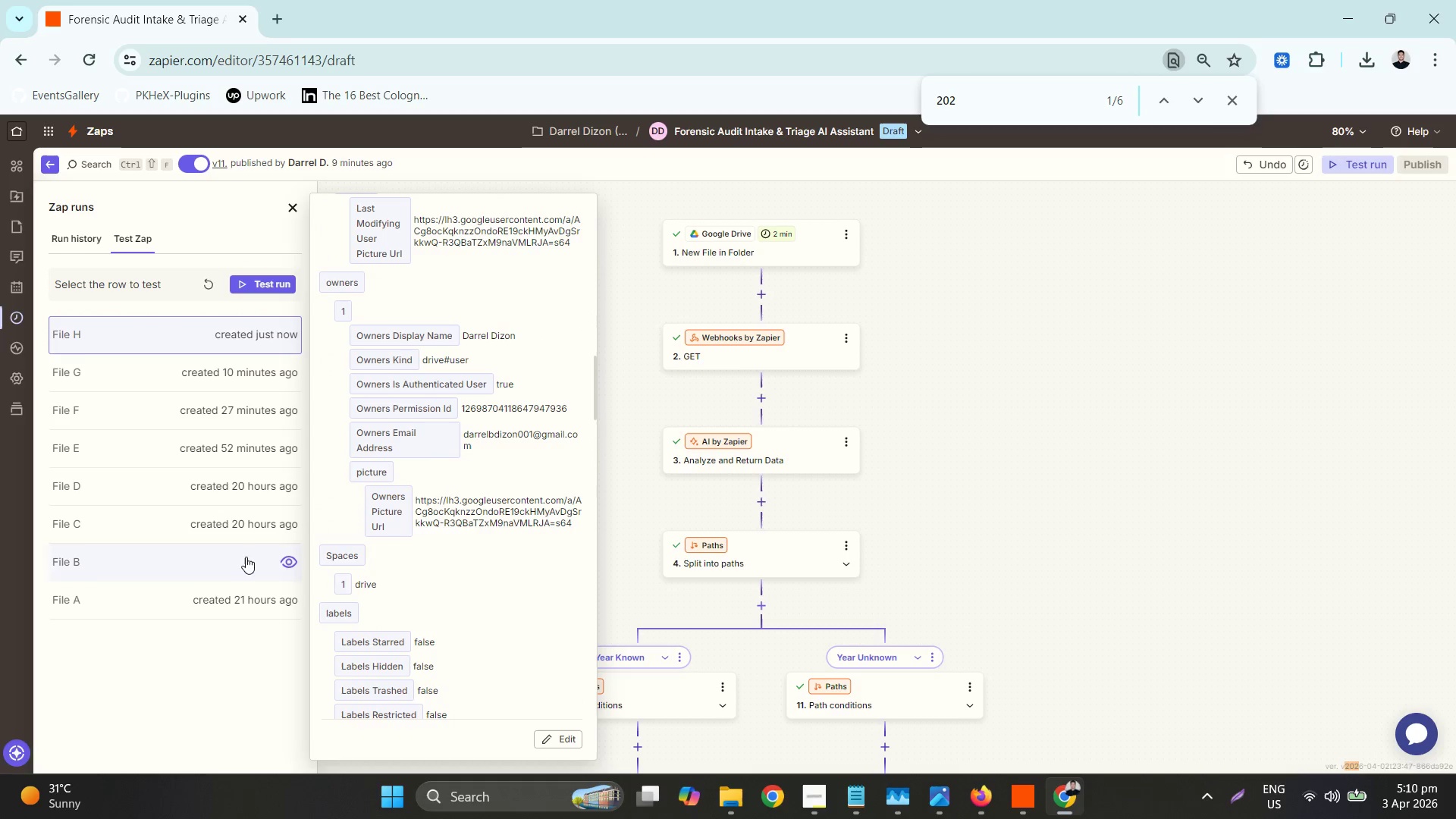 
scroll: coordinate [442, 394], scroll_direction: up, amount: 15.0
 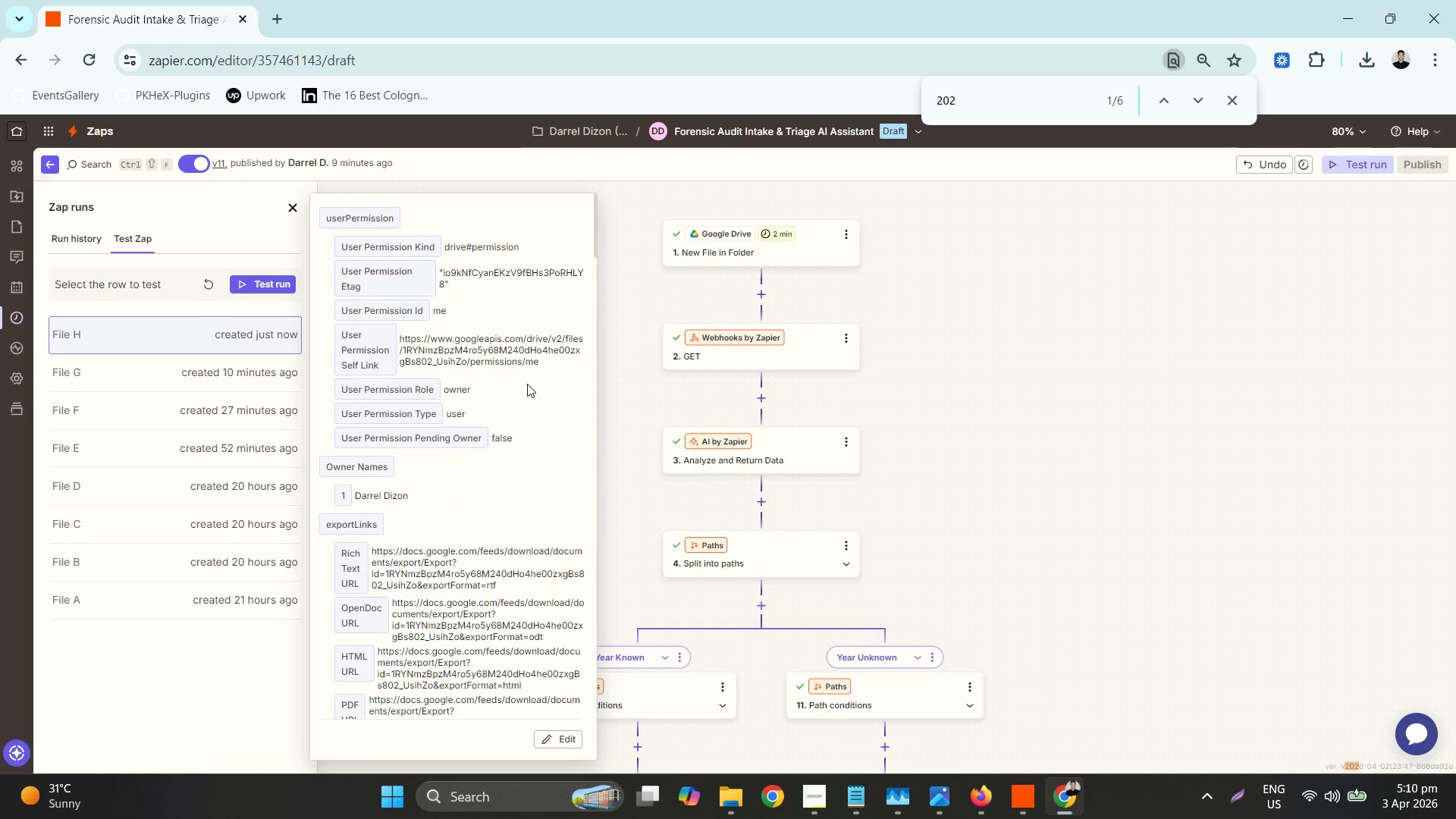 
key(Enter)
 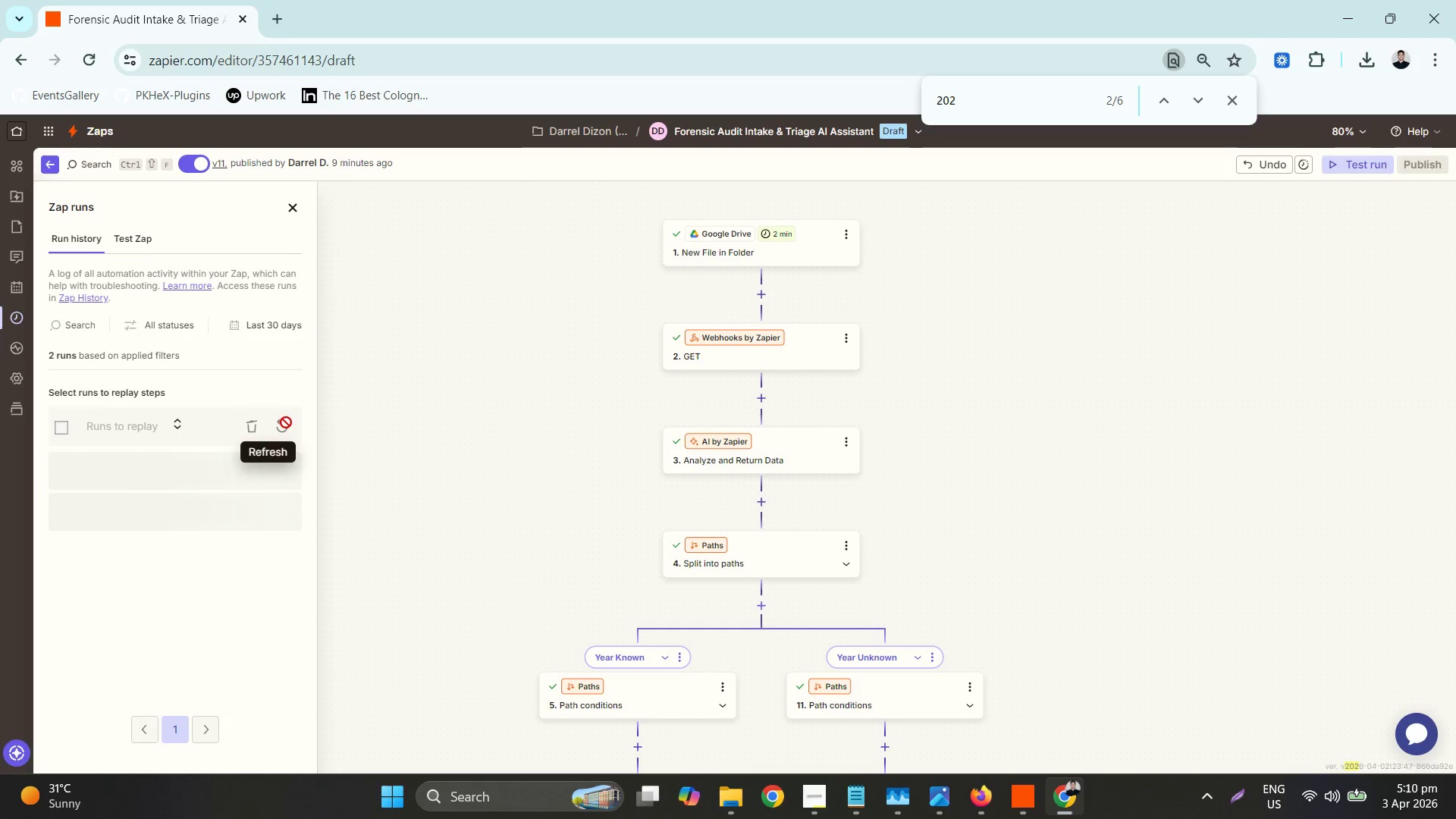 
wait(7.83)
 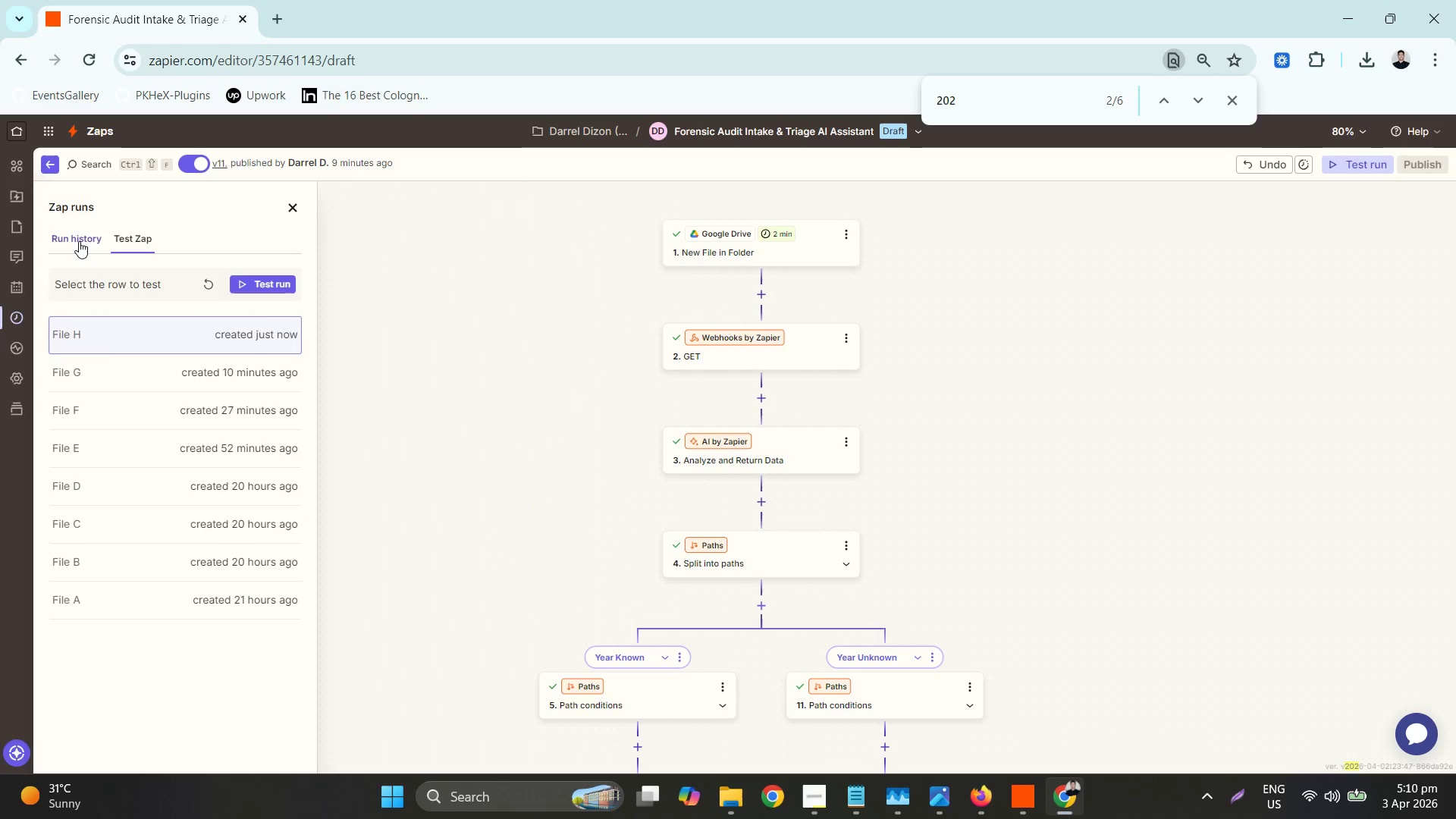 
left_click([286, 422])
 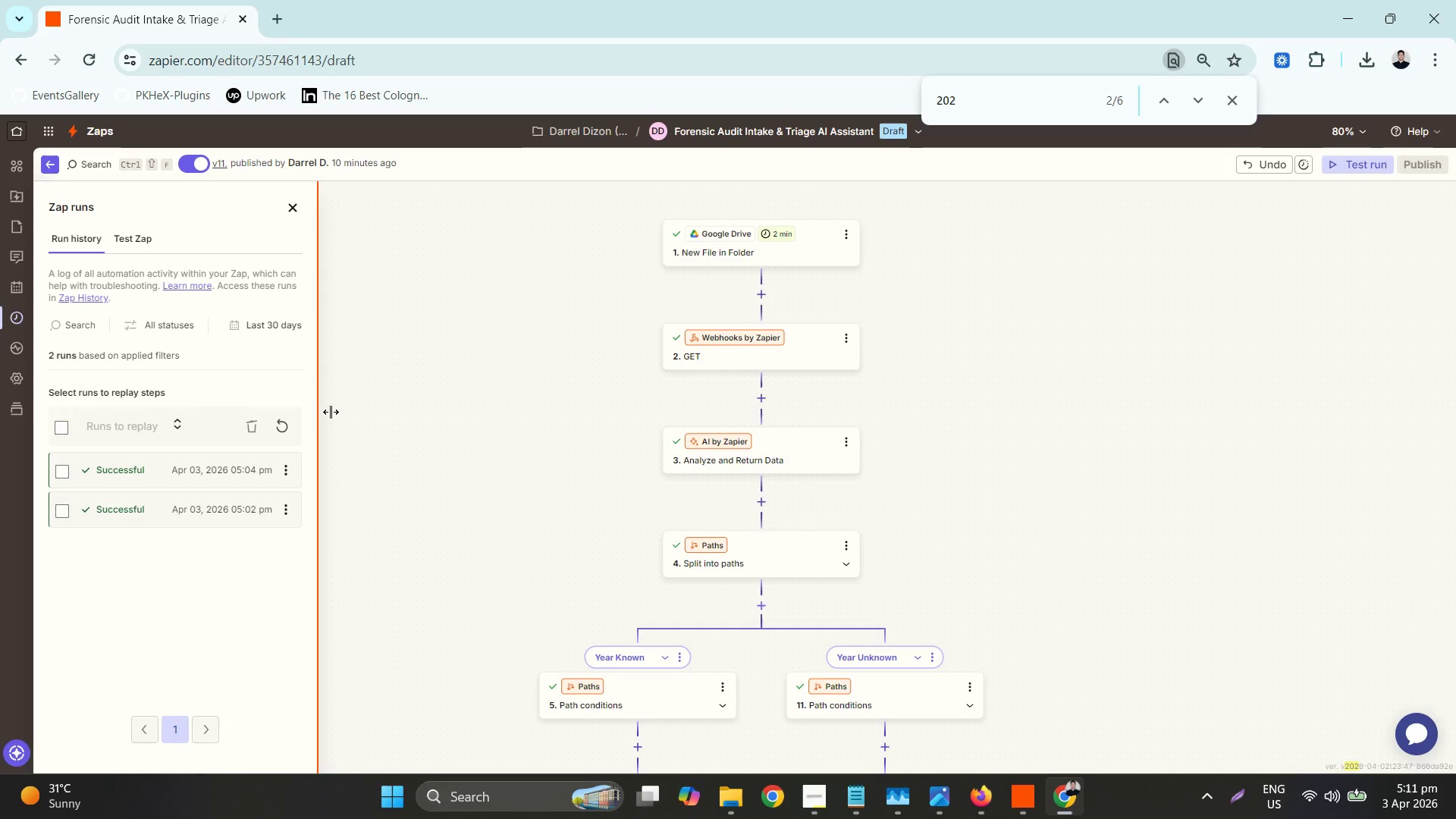 
wait(22.39)
 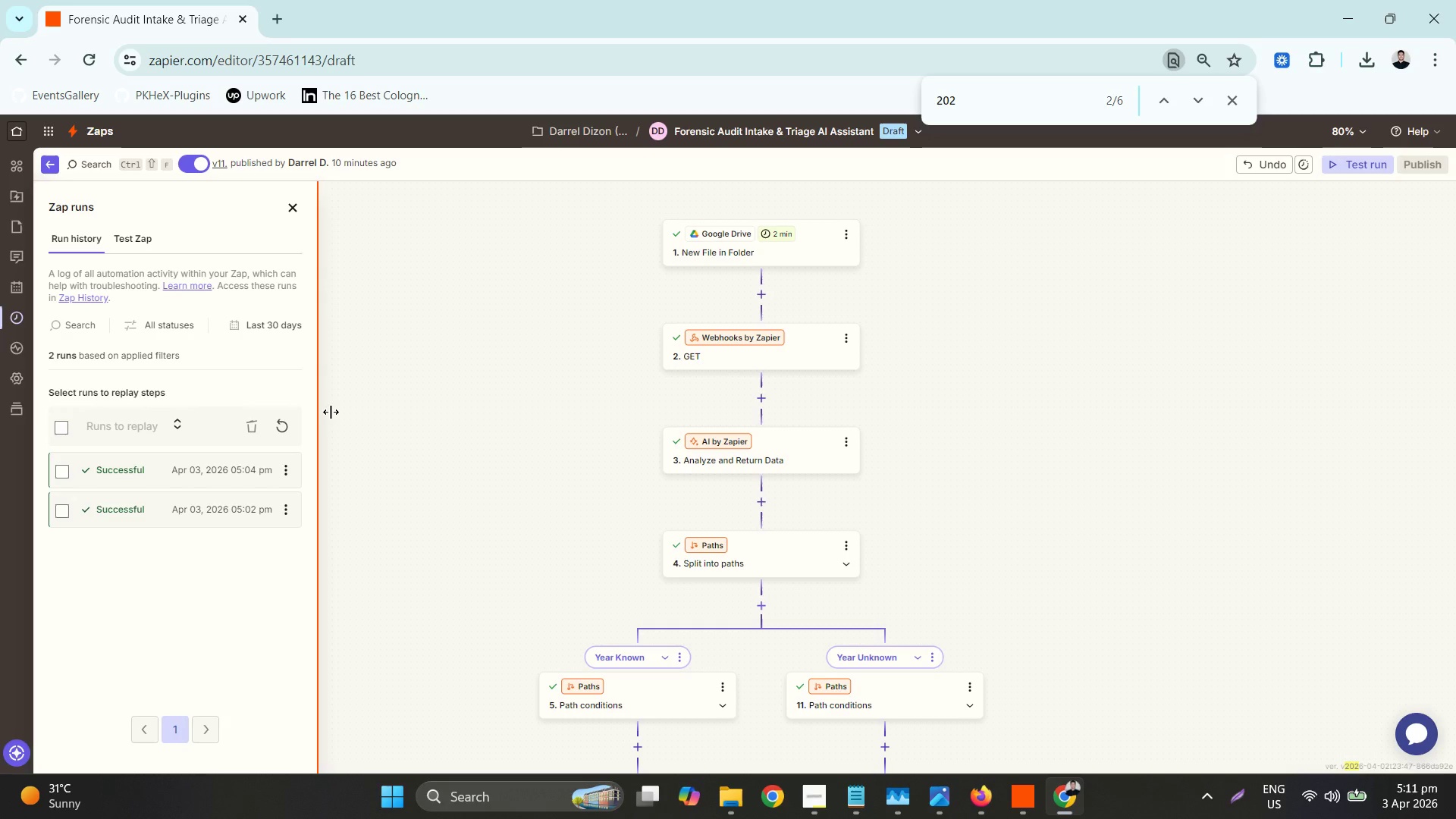 
left_click([284, 433])
 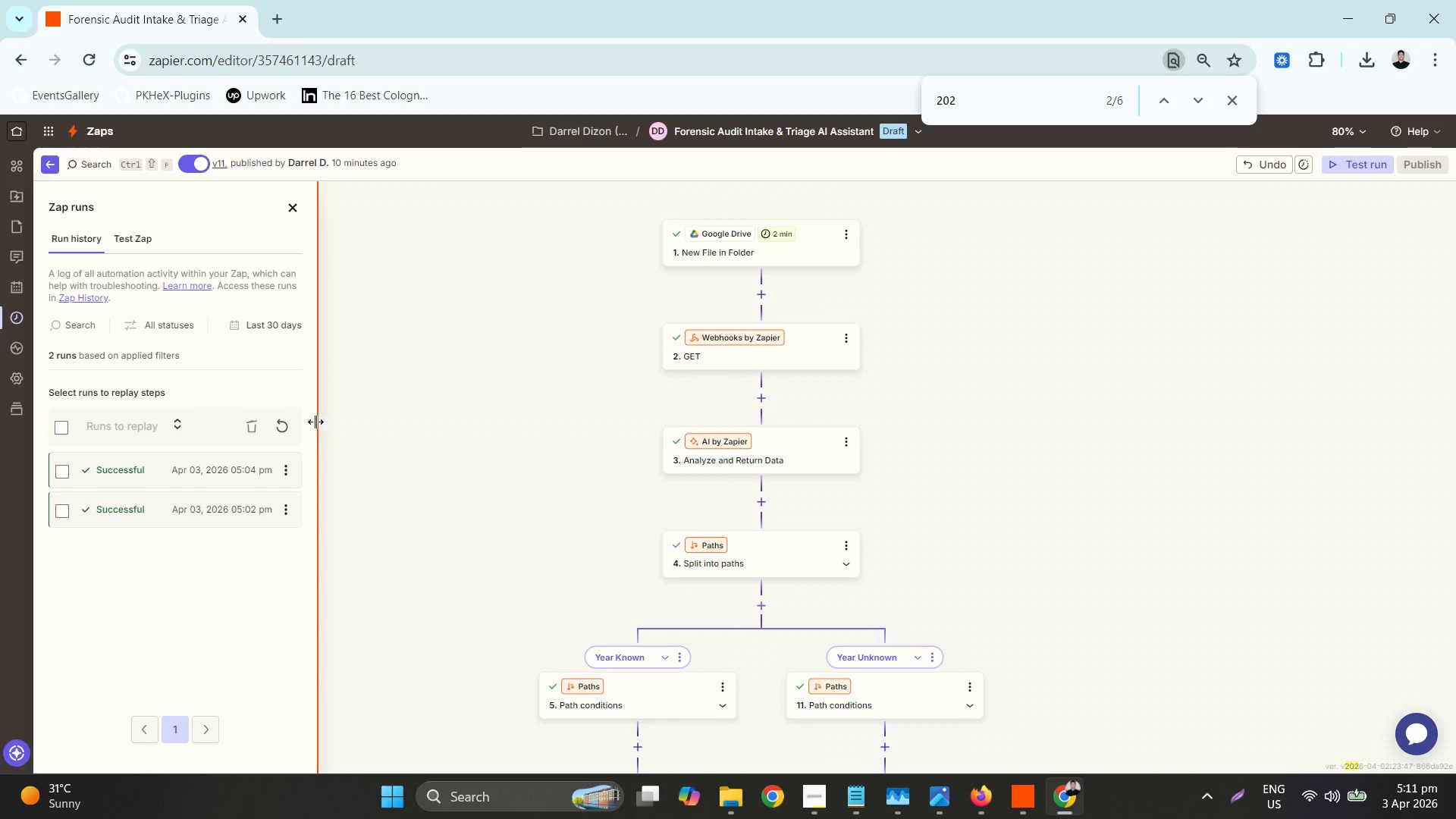 
left_click([292, 420])
 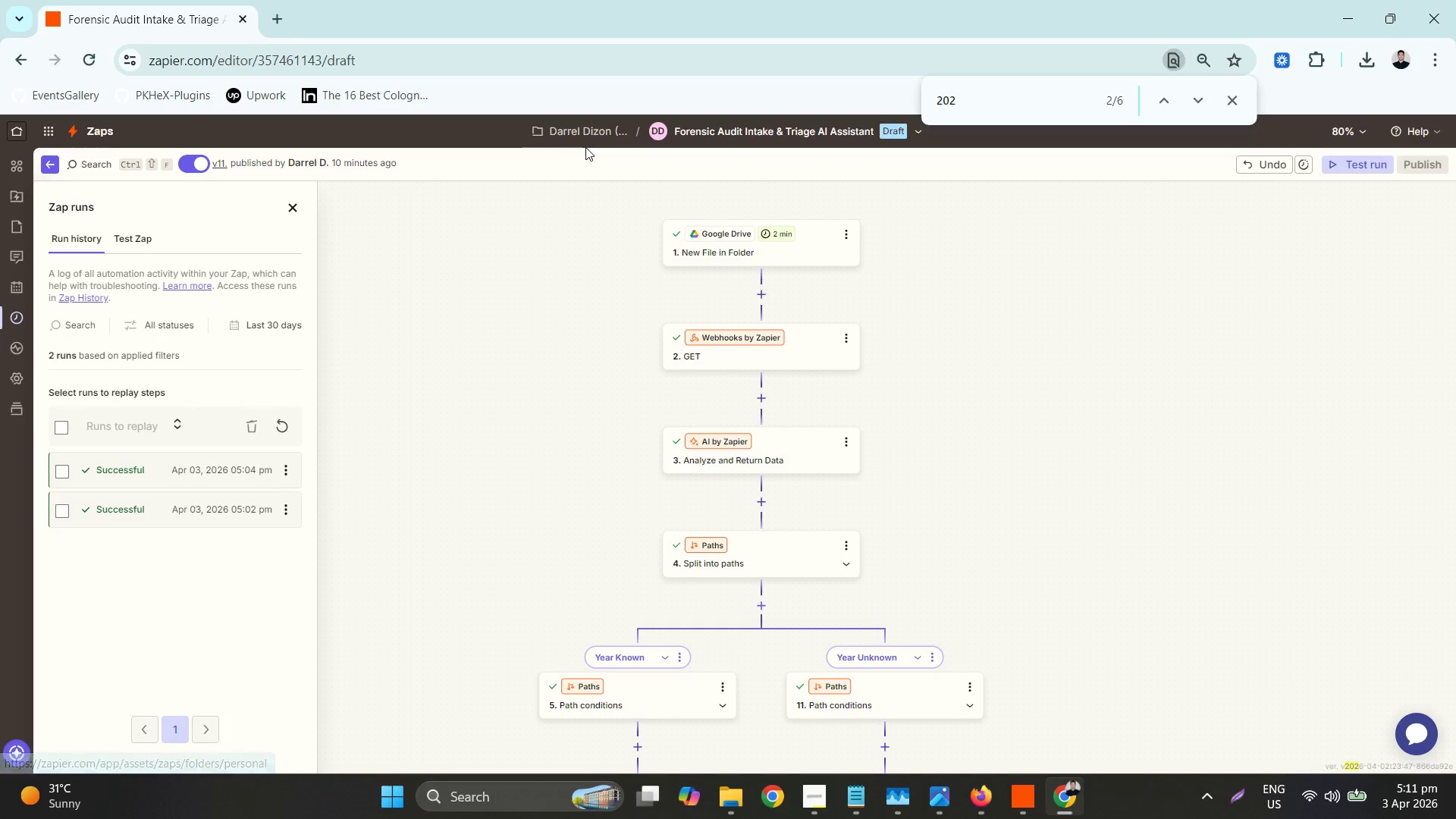 
wait(11.19)
 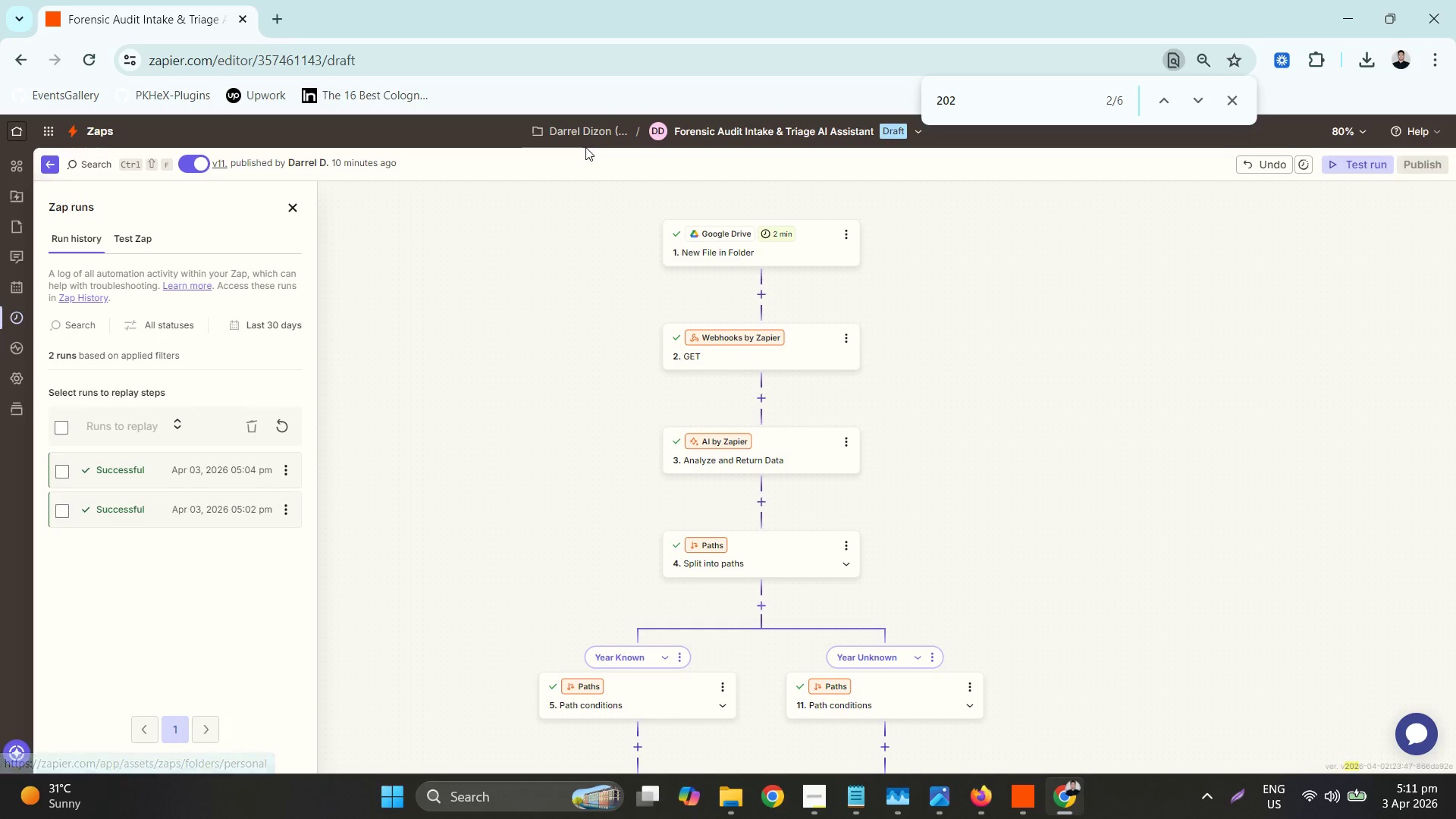 
mouse_move([839, 49])
 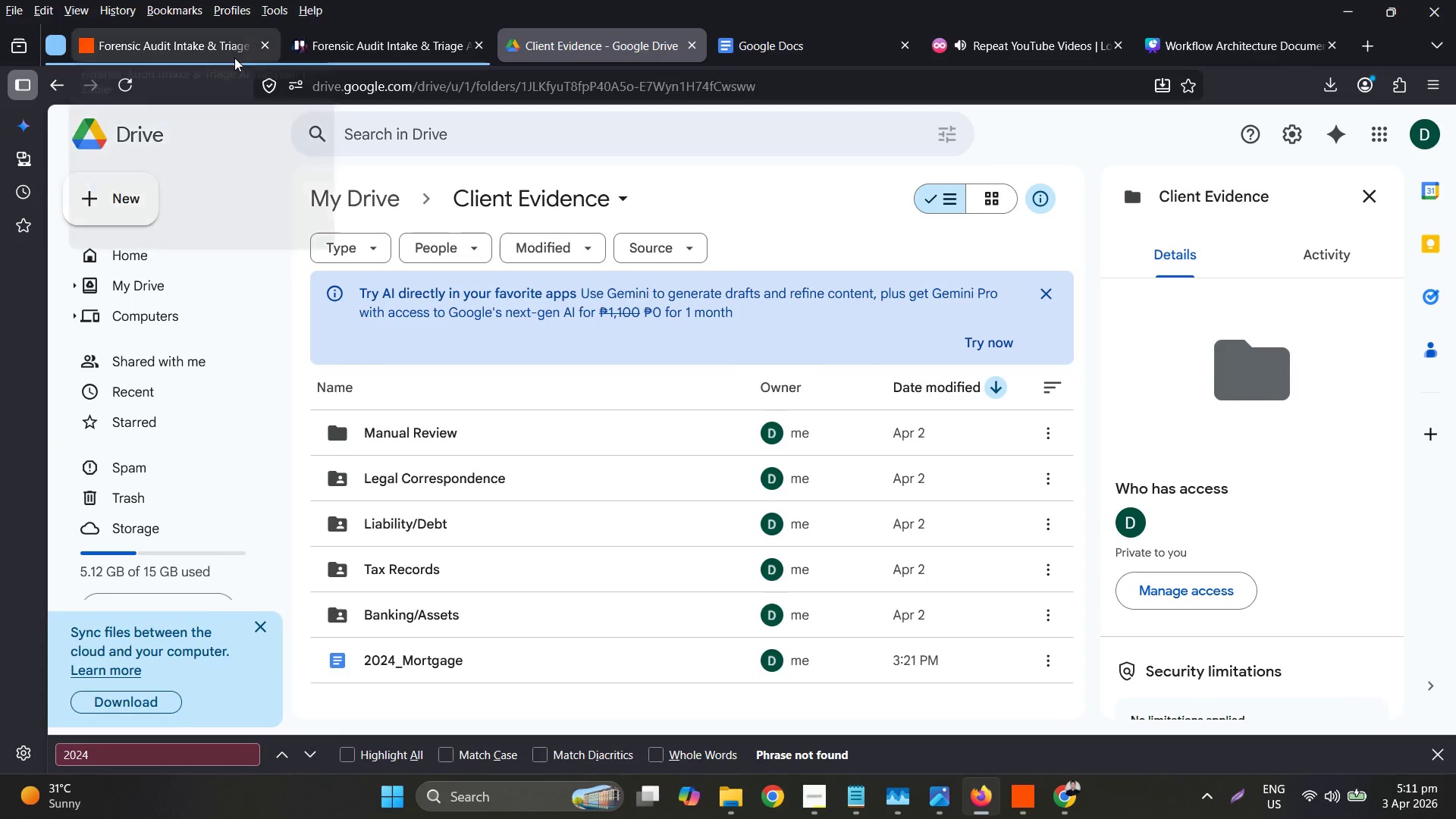 
left_click([222, 53])
 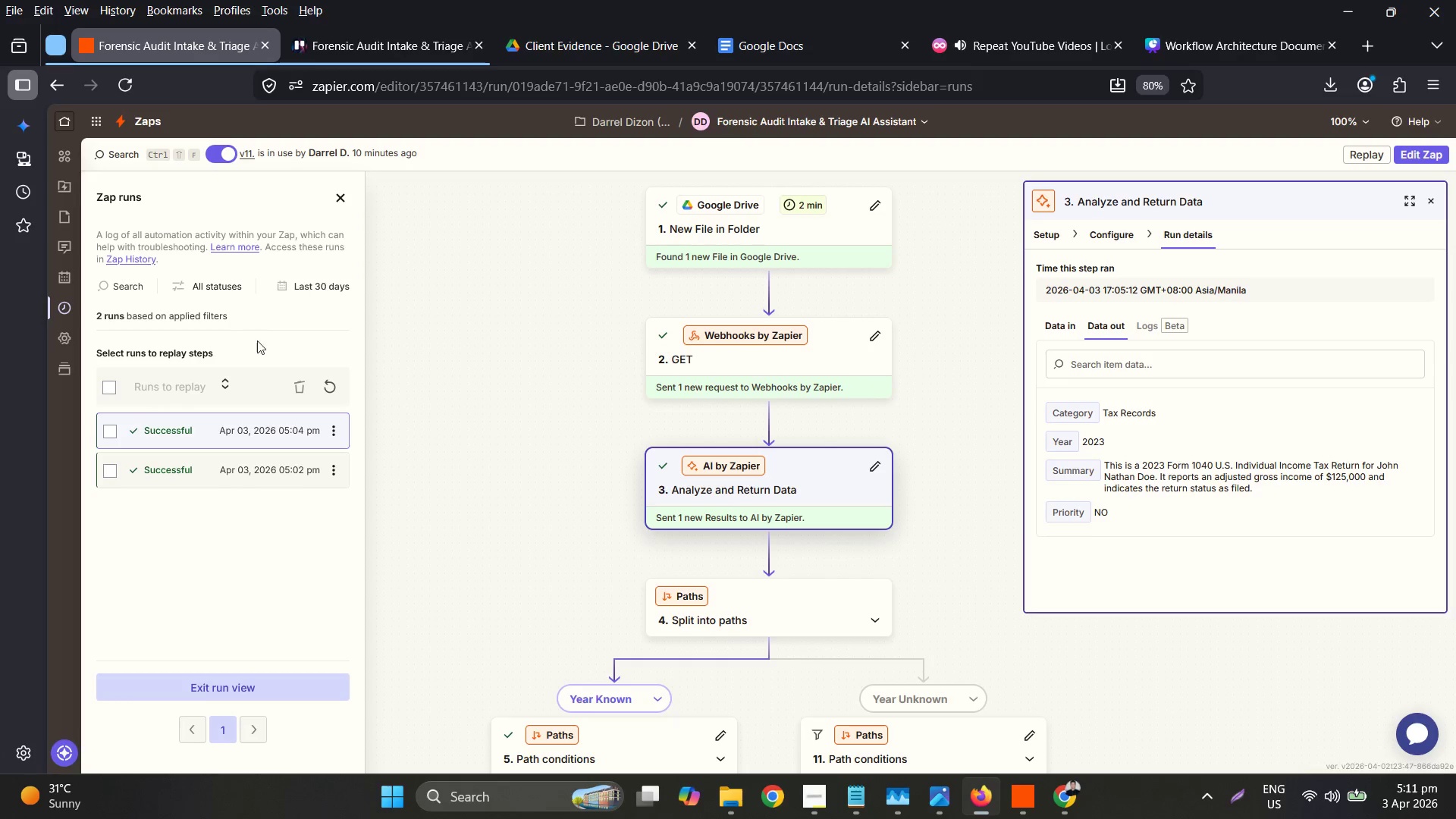 
left_click([333, 394])
 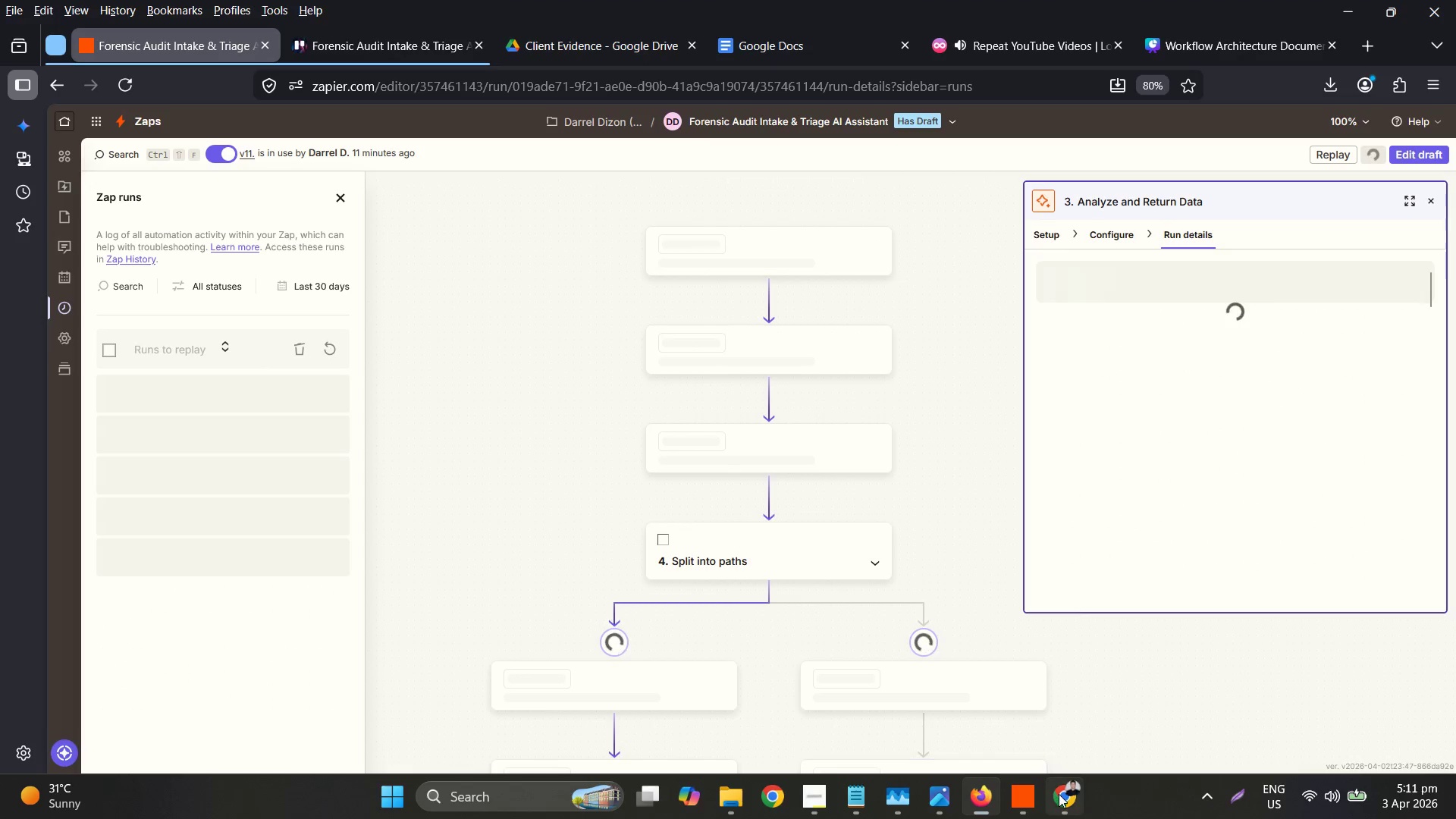 
wait(5.76)
 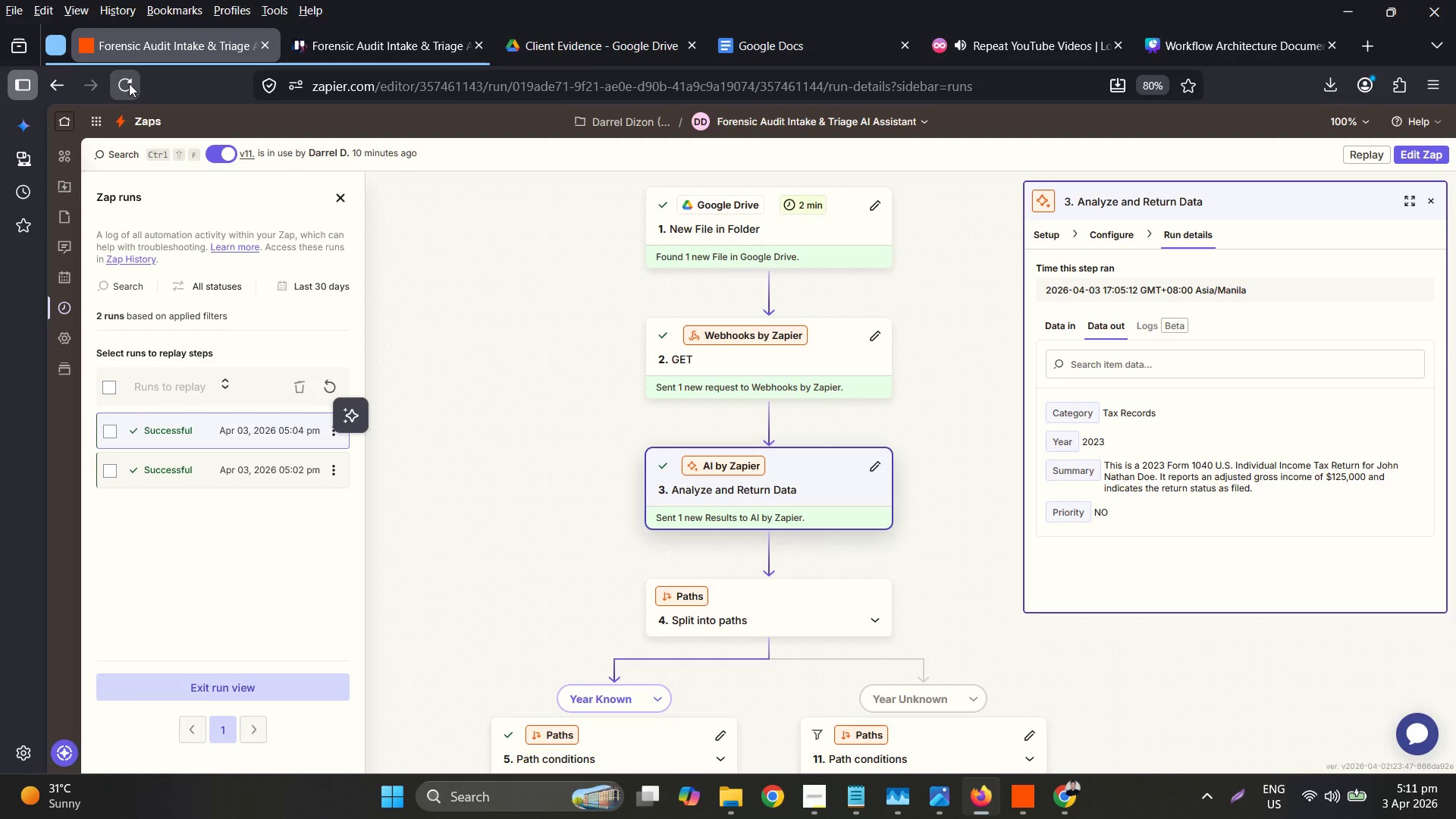 
left_click([1059, 792])
 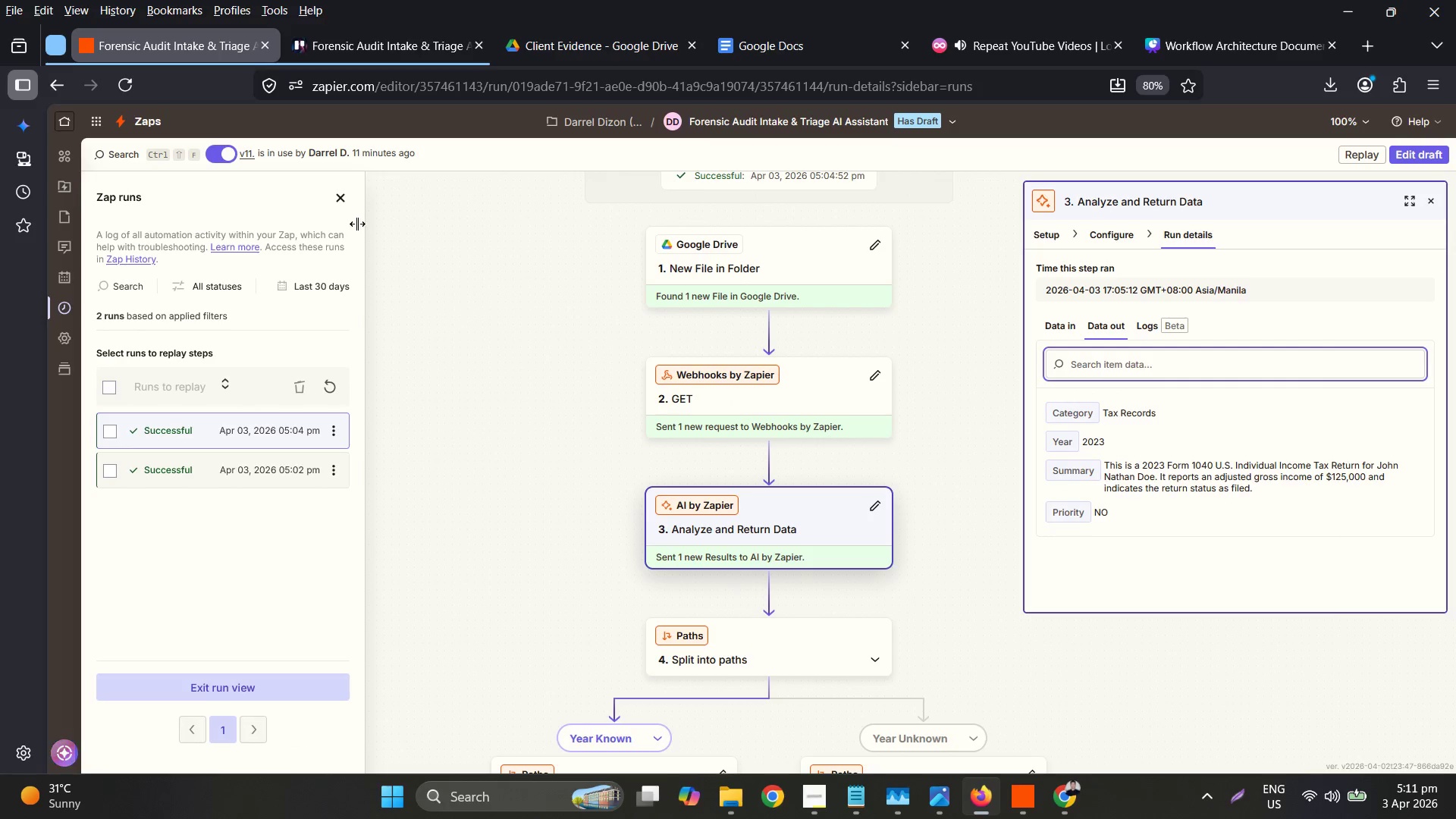 
mouse_move([282, 62])
 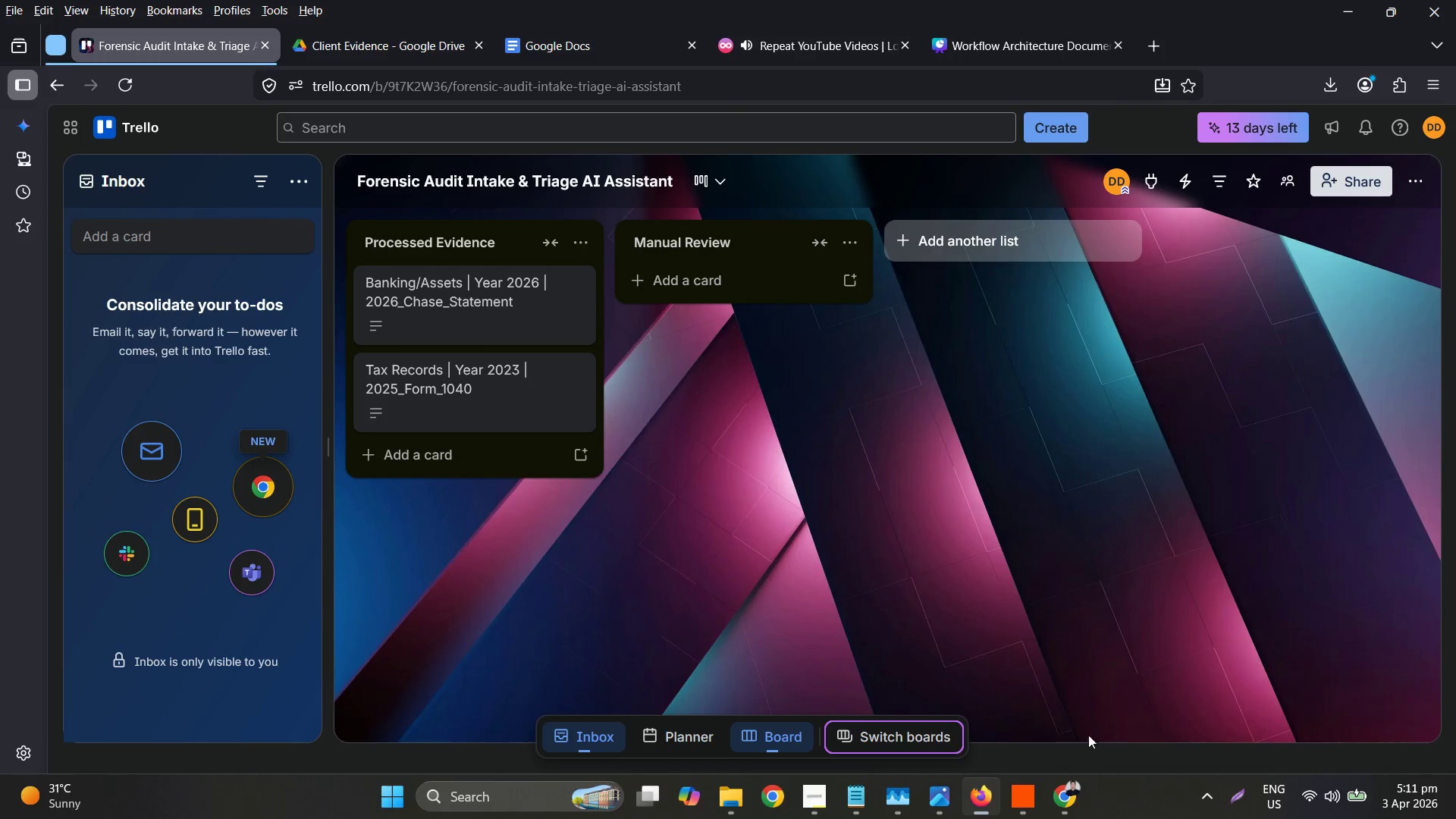 
mouse_move([1018, 775])
 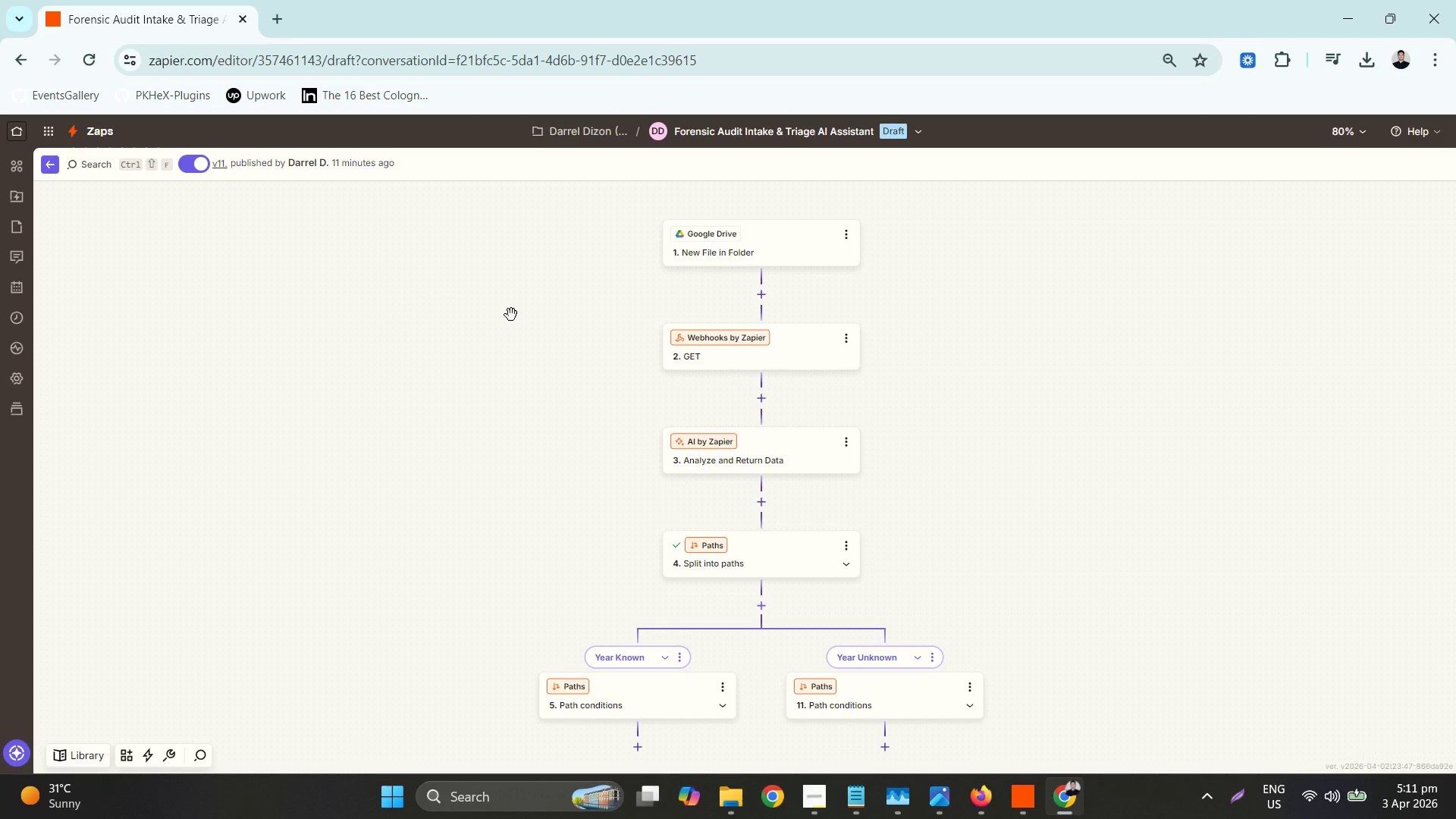 
wait(6.58)
 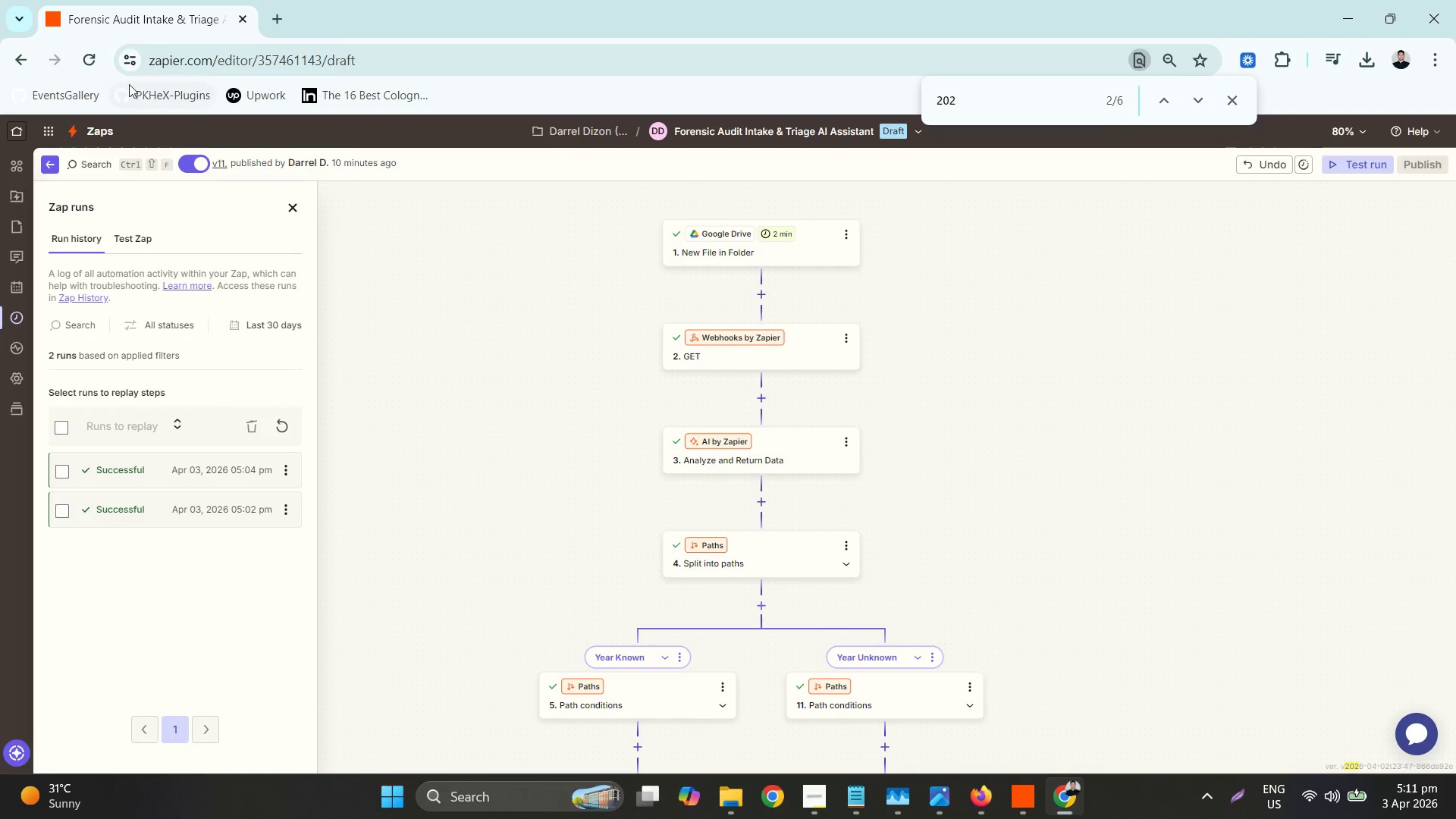 
left_click([7, 323])
 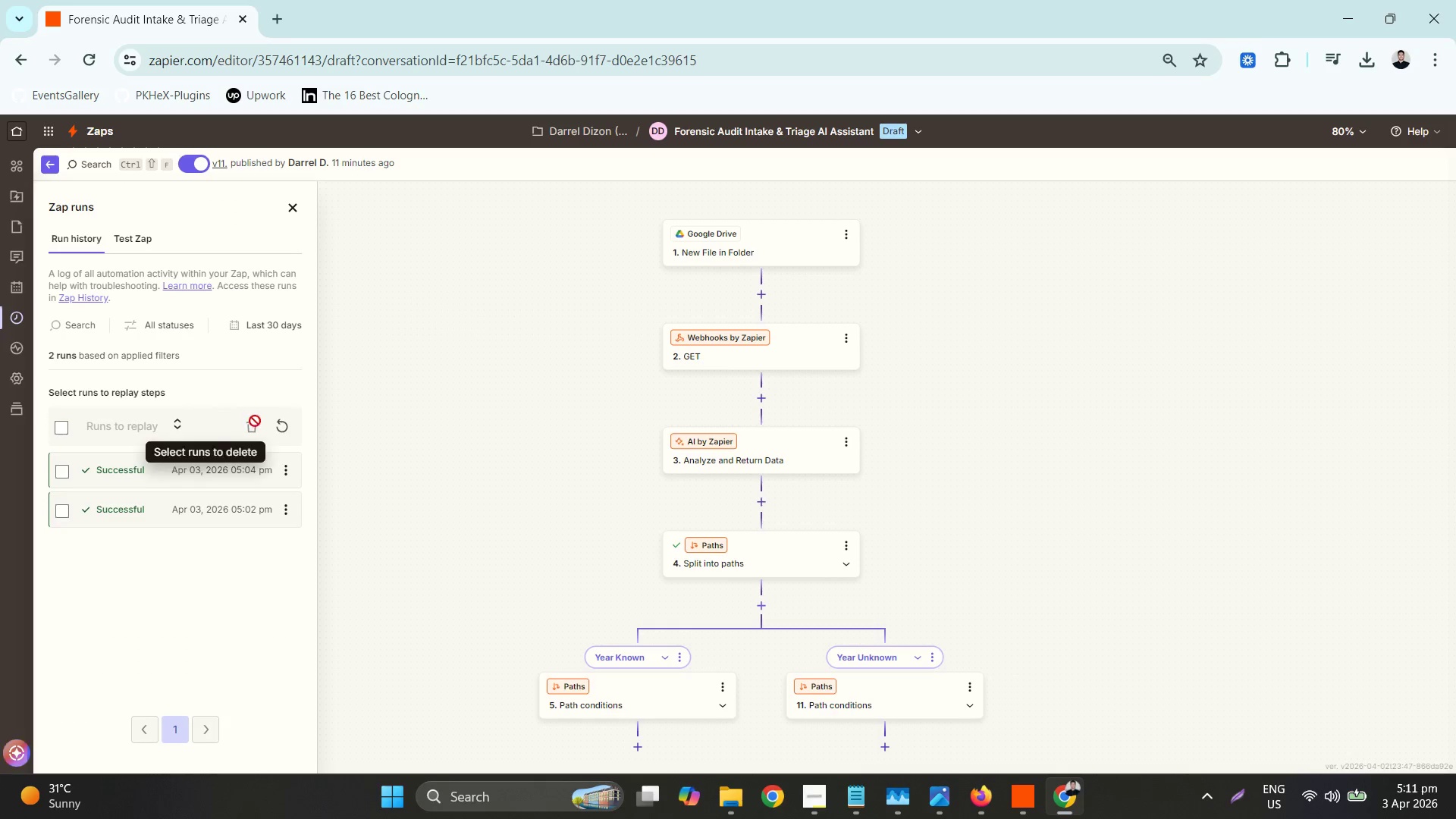 
double_click([283, 426])
 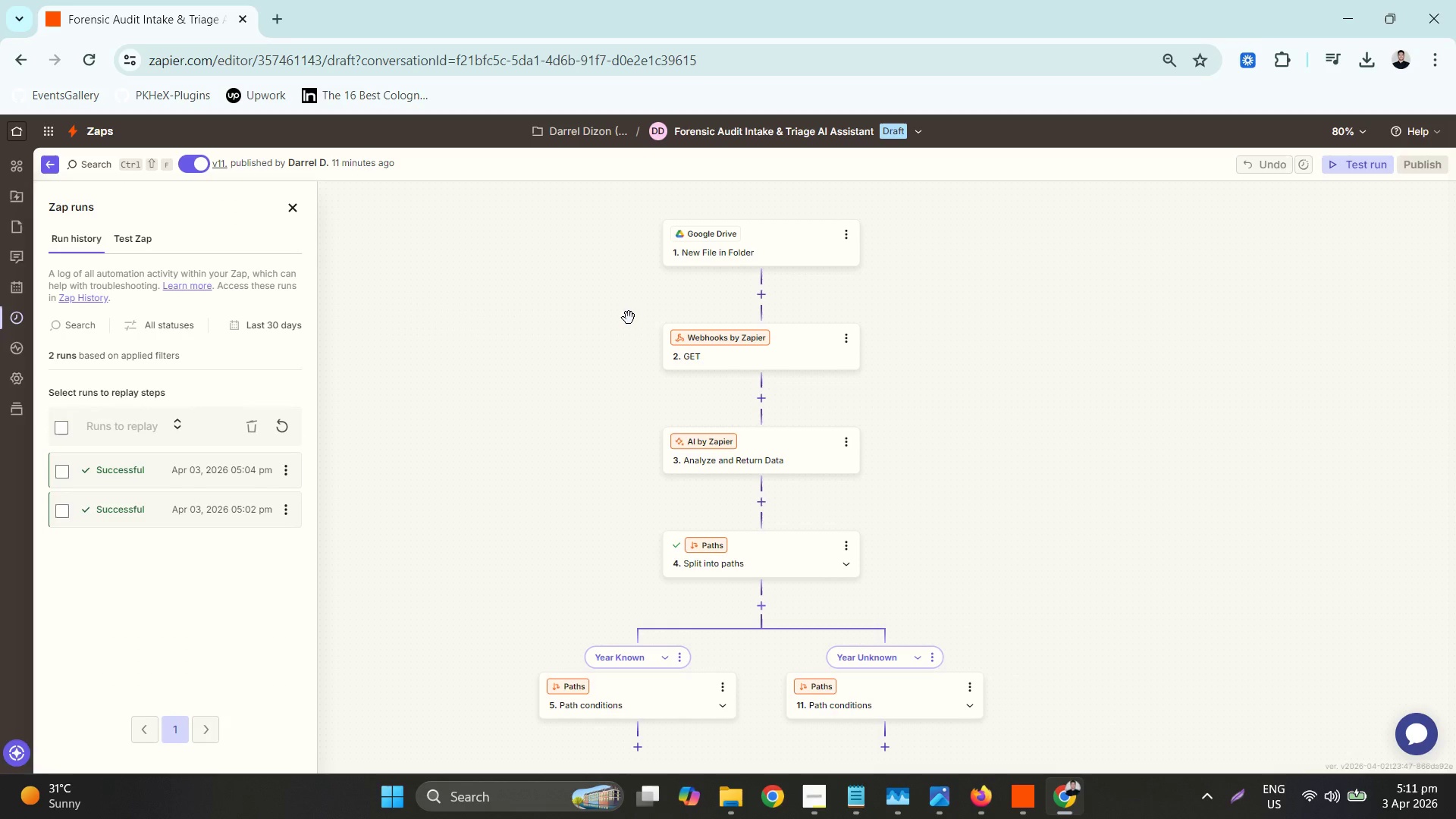 
wait(9.0)
 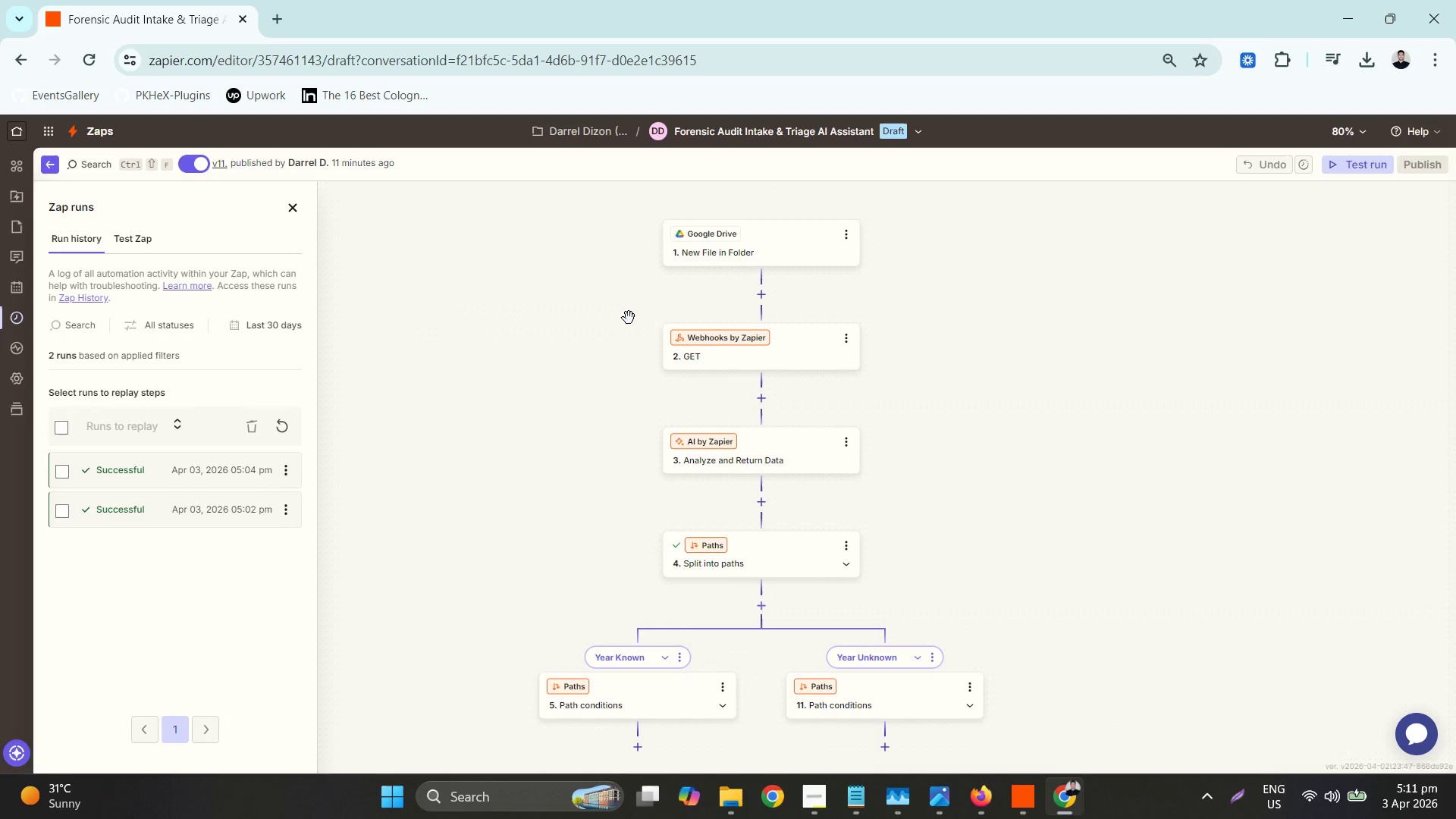 
left_click([282, 433])
 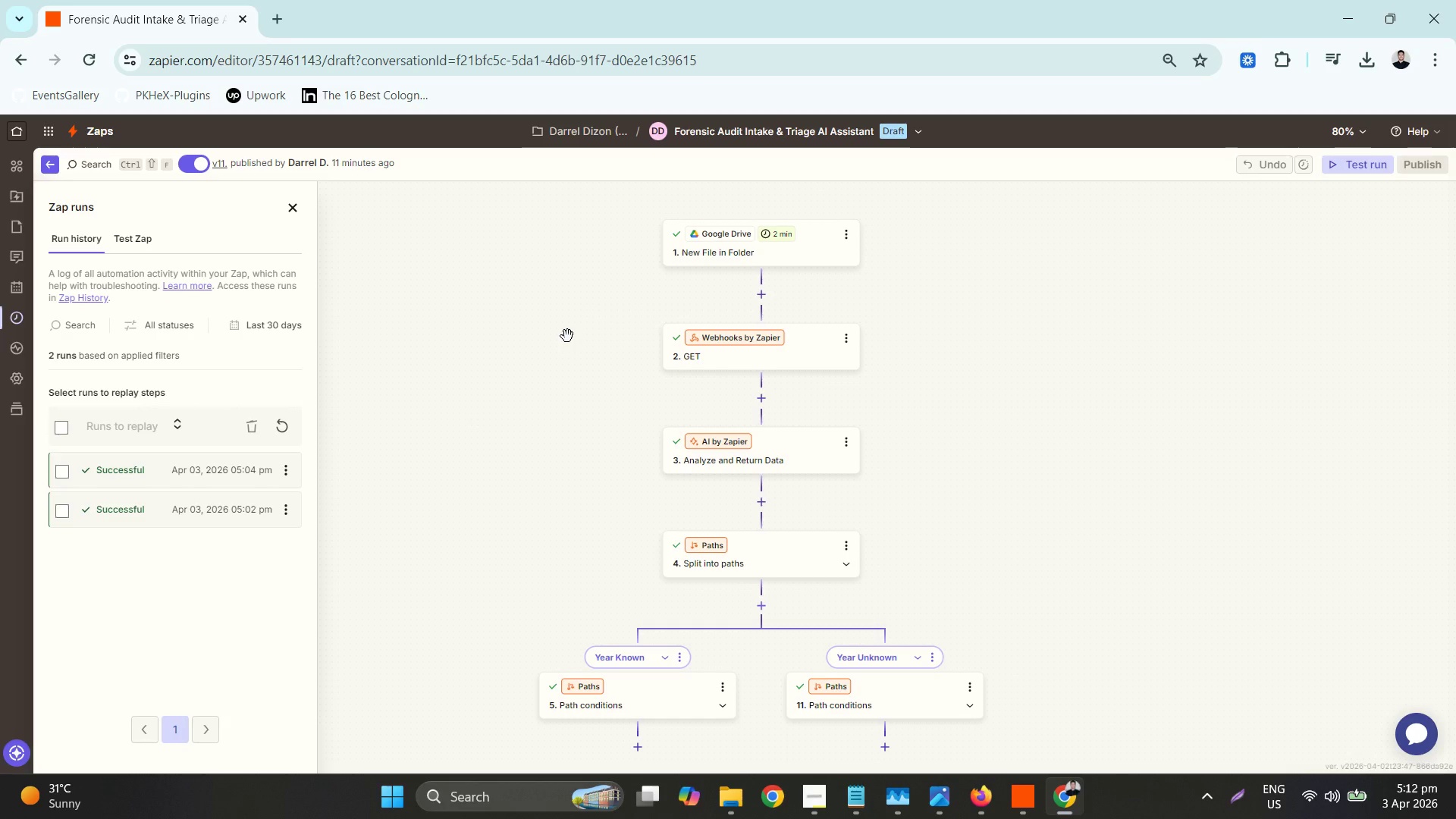 
wait(6.3)
 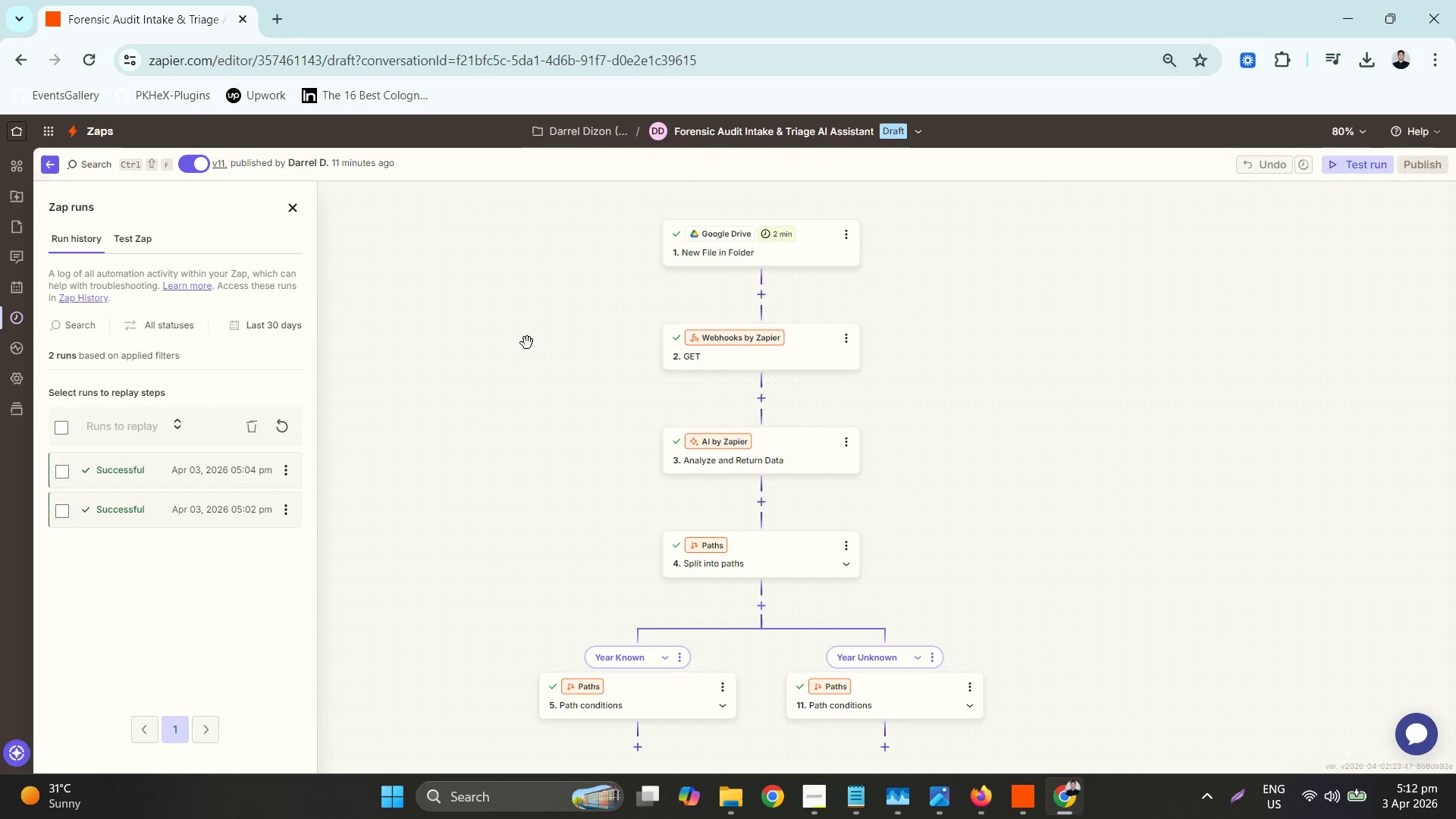 
left_click([1346, 0])
 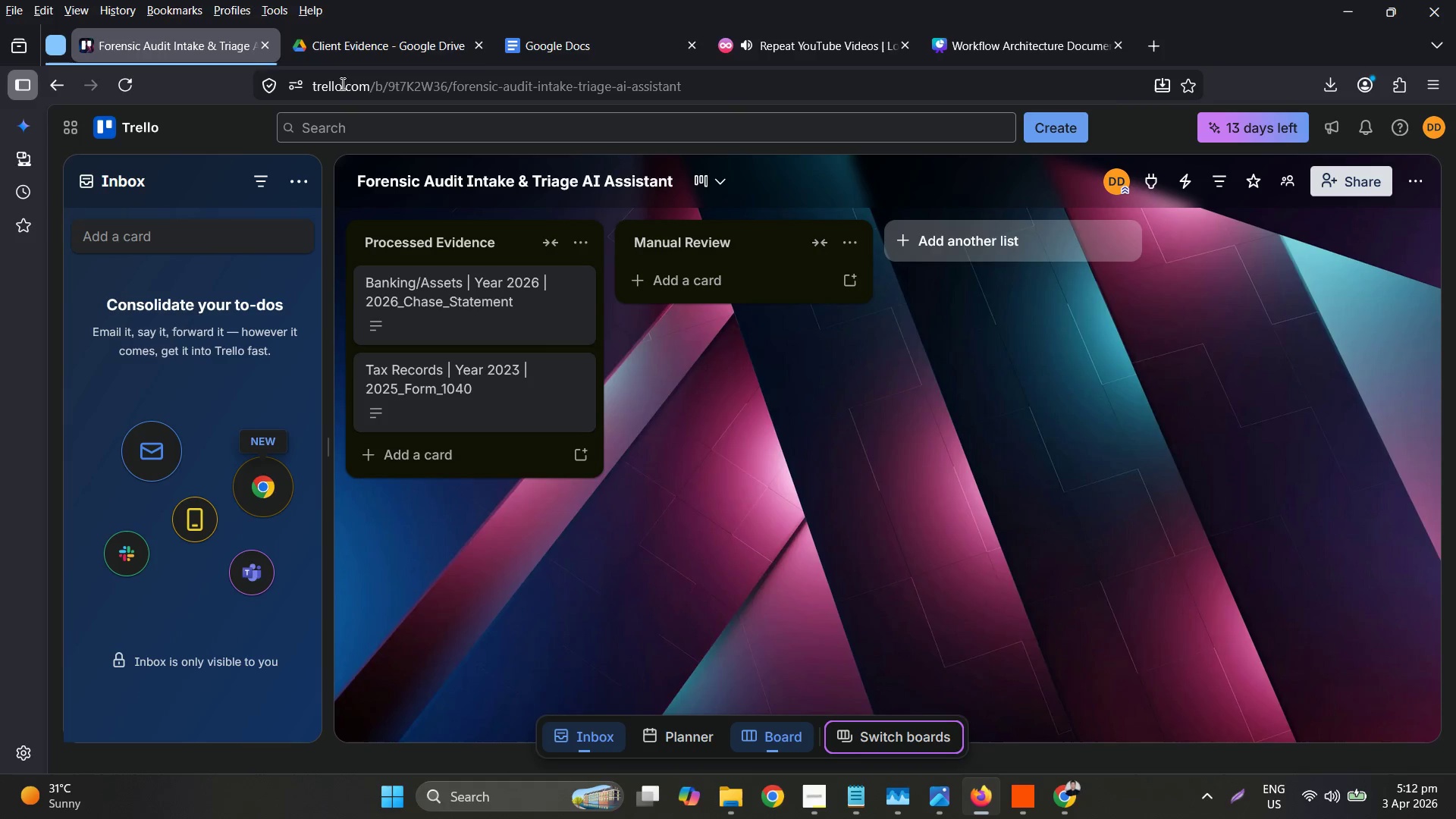 
left_click([424, 39])
 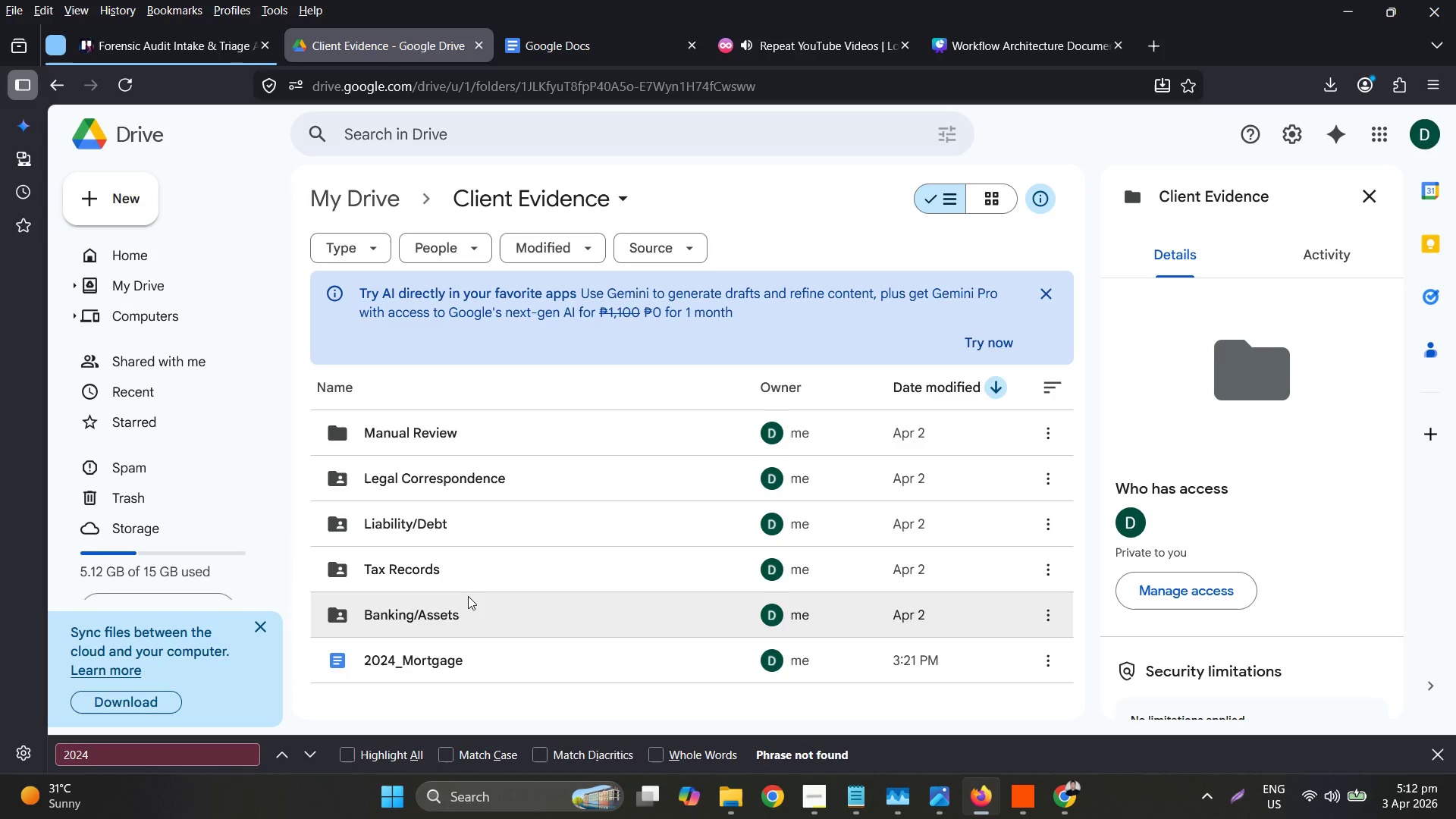 
right_click([479, 650])
 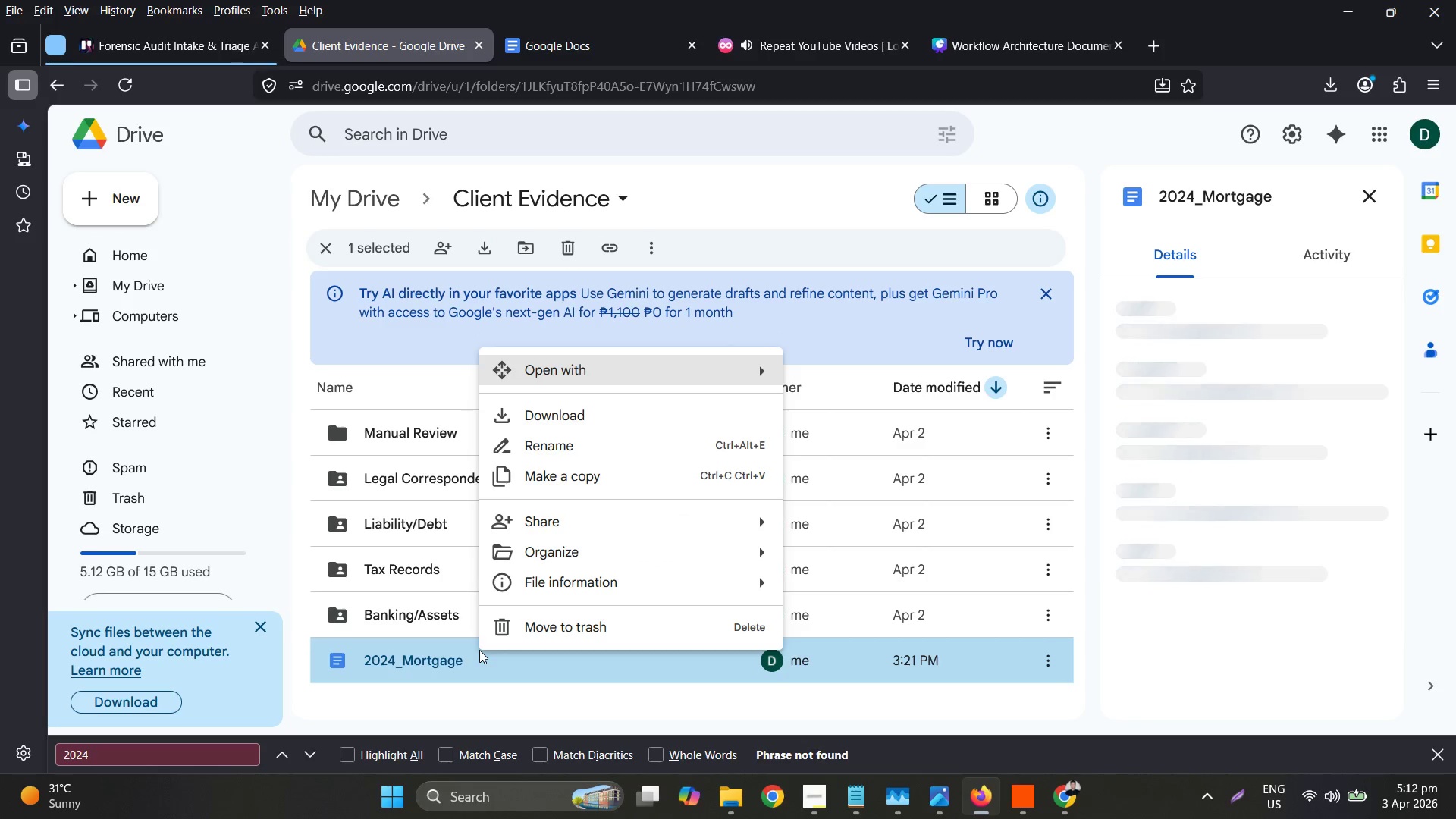 
left_click_drag(start_coordinate=[447, 661], to_coordinate=[347, 193])
 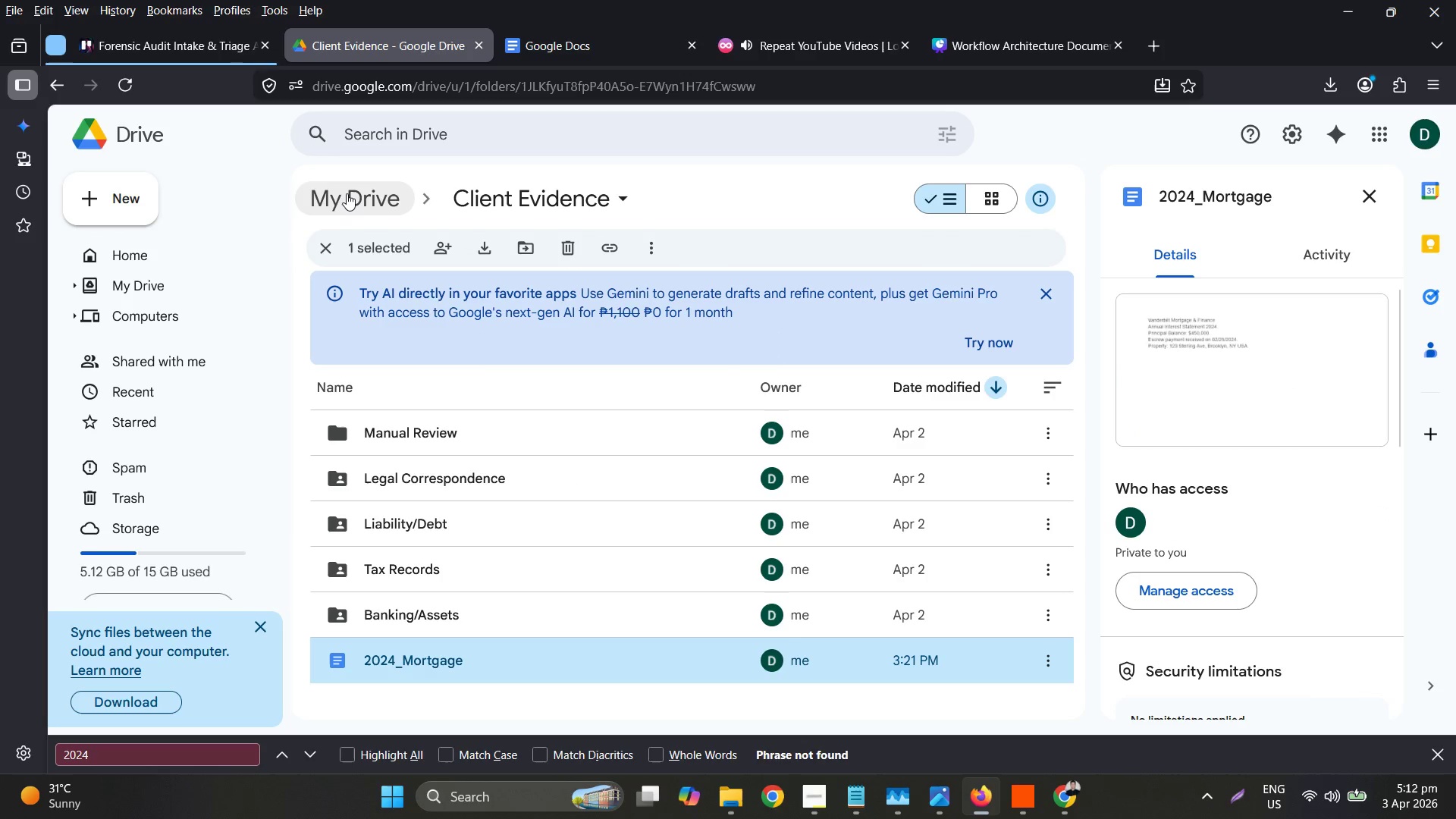 
left_click([347, 193])
 